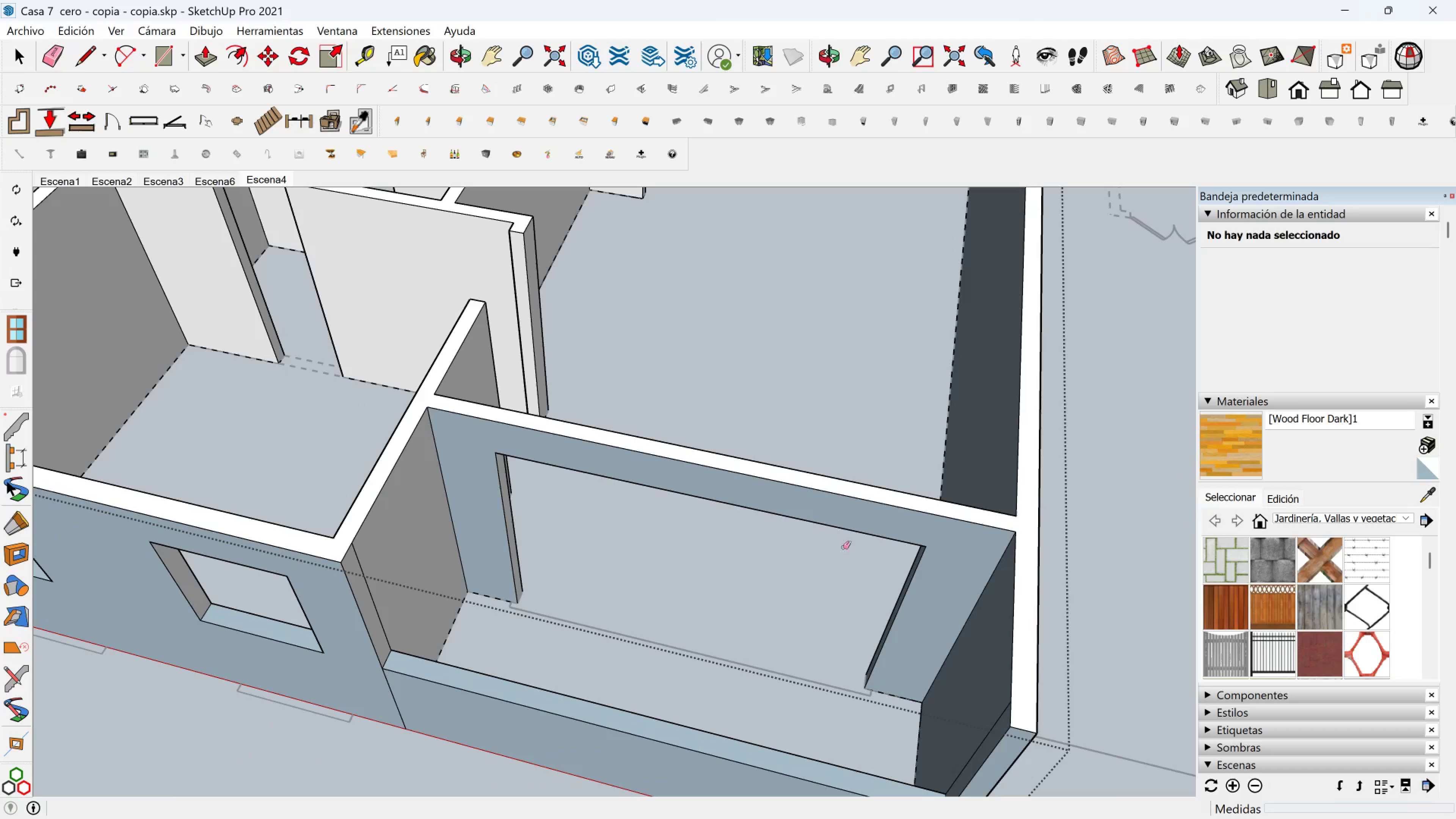 
hold_key(key=ShiftLeft, duration=0.64)
 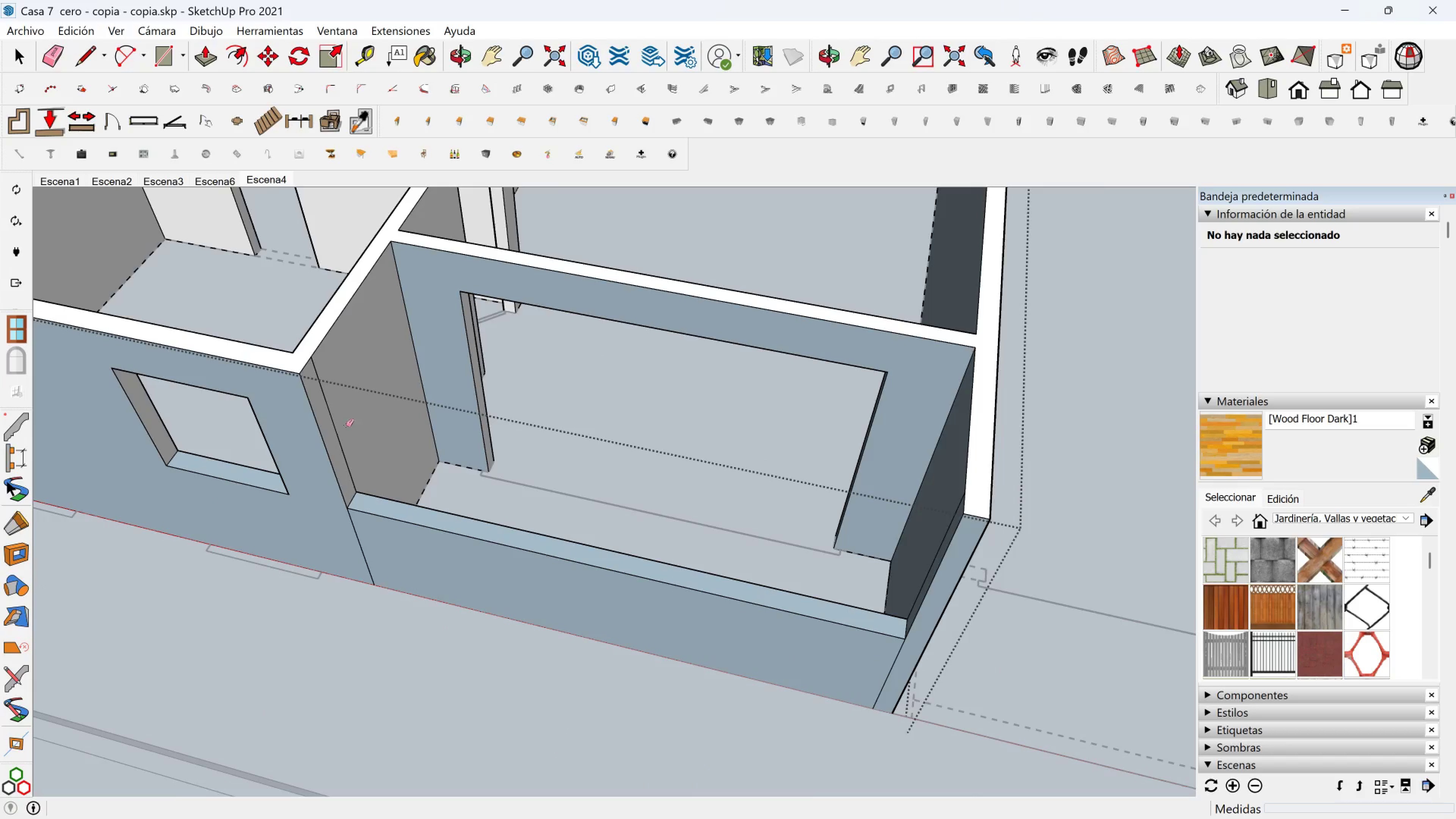 
left_click_drag(start_coordinate=[335, 425], to_coordinate=[333, 426])
 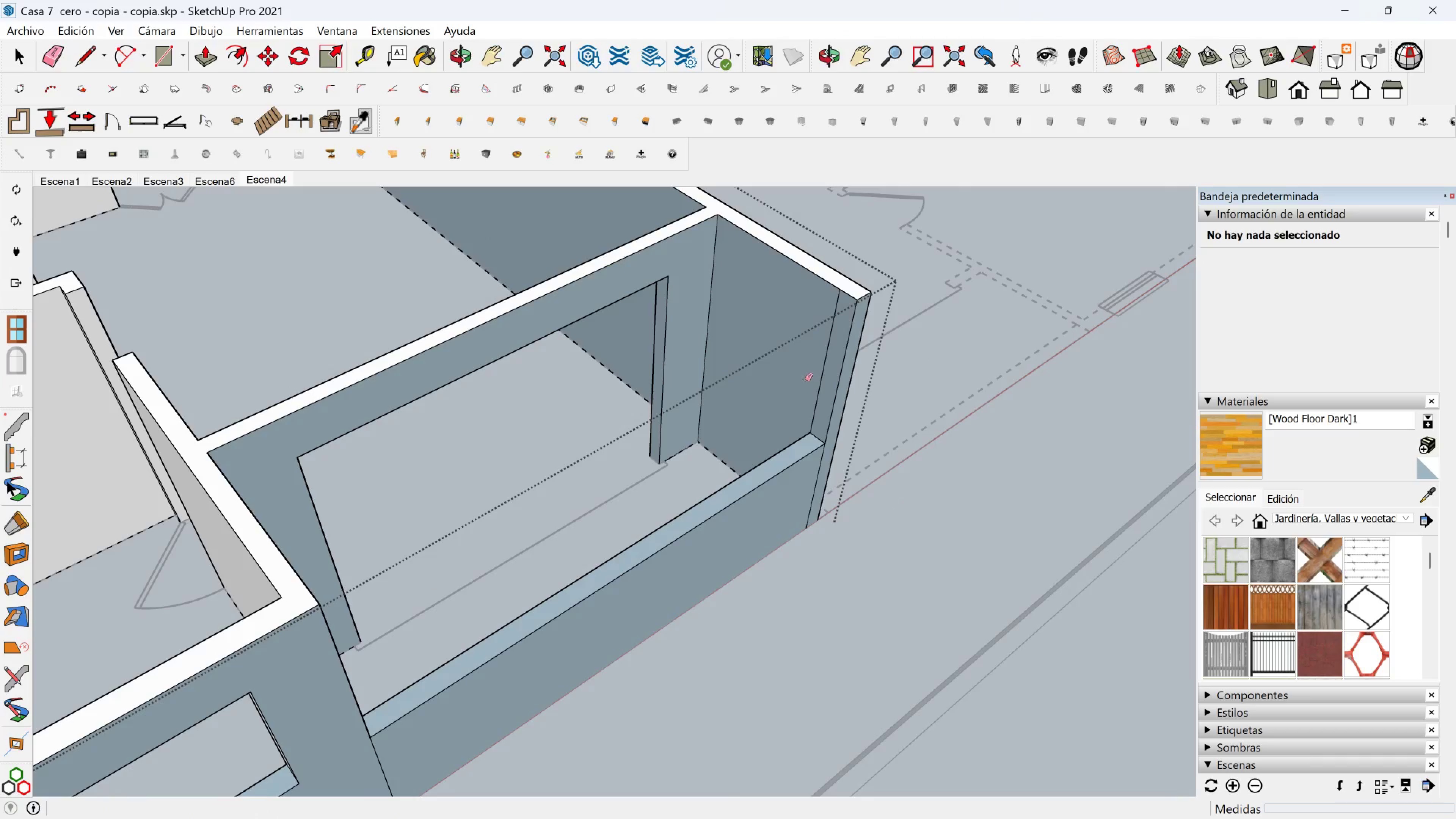 
left_click_drag(start_coordinate=[823, 376], to_coordinate=[816, 376])
 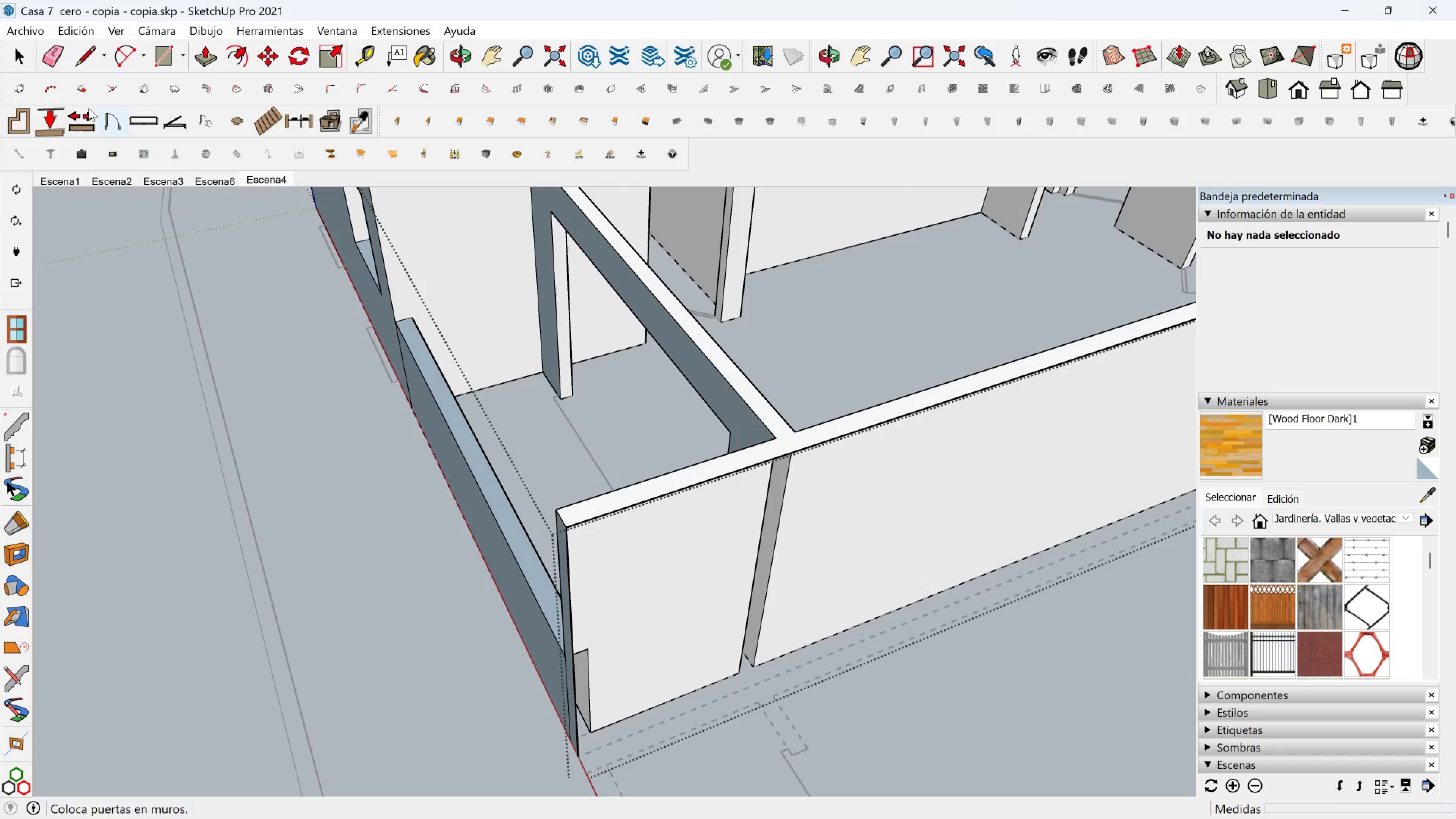 
left_click([77, 51])
 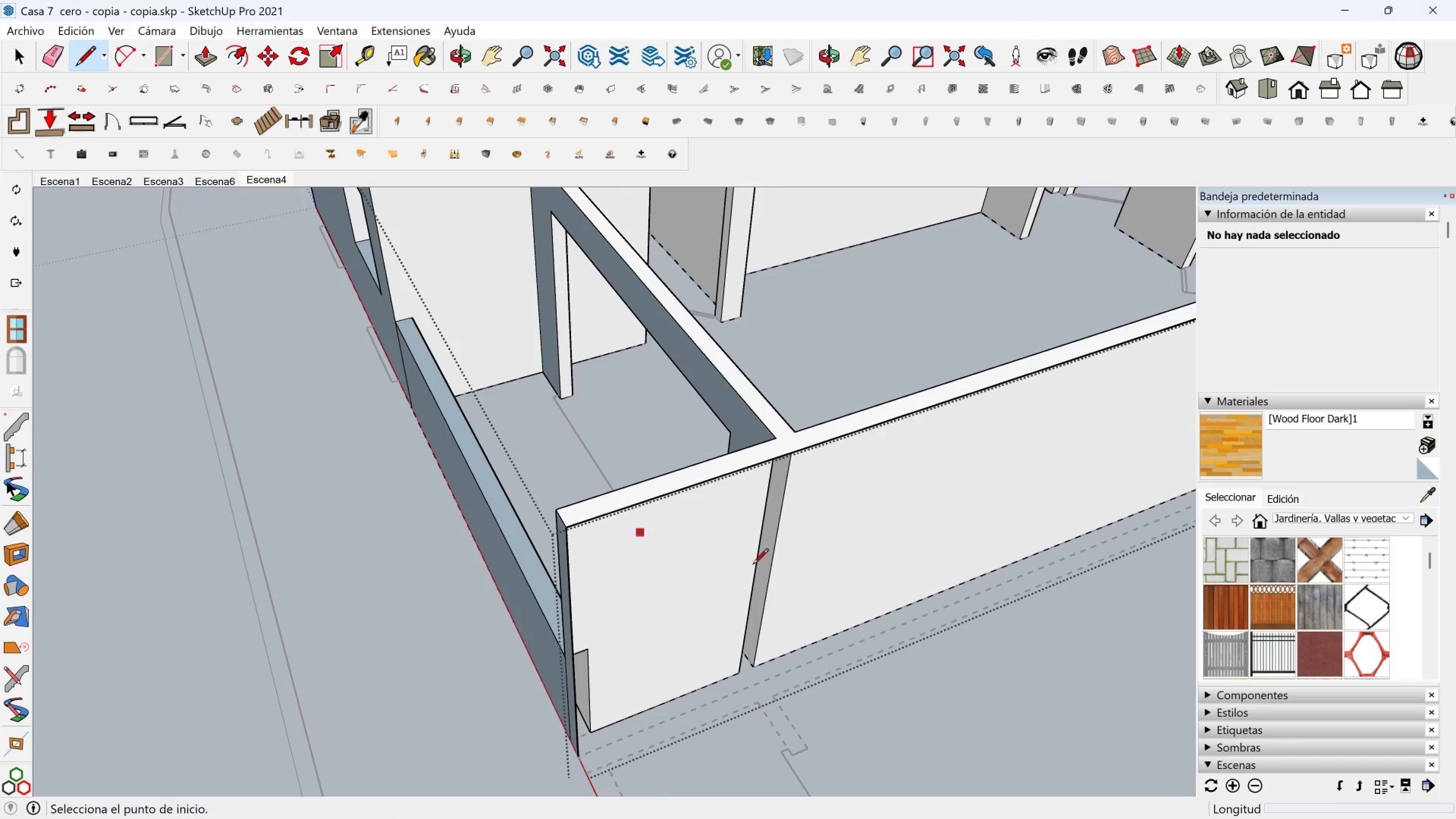 
hold_key(key=ShiftLeft, duration=0.41)
 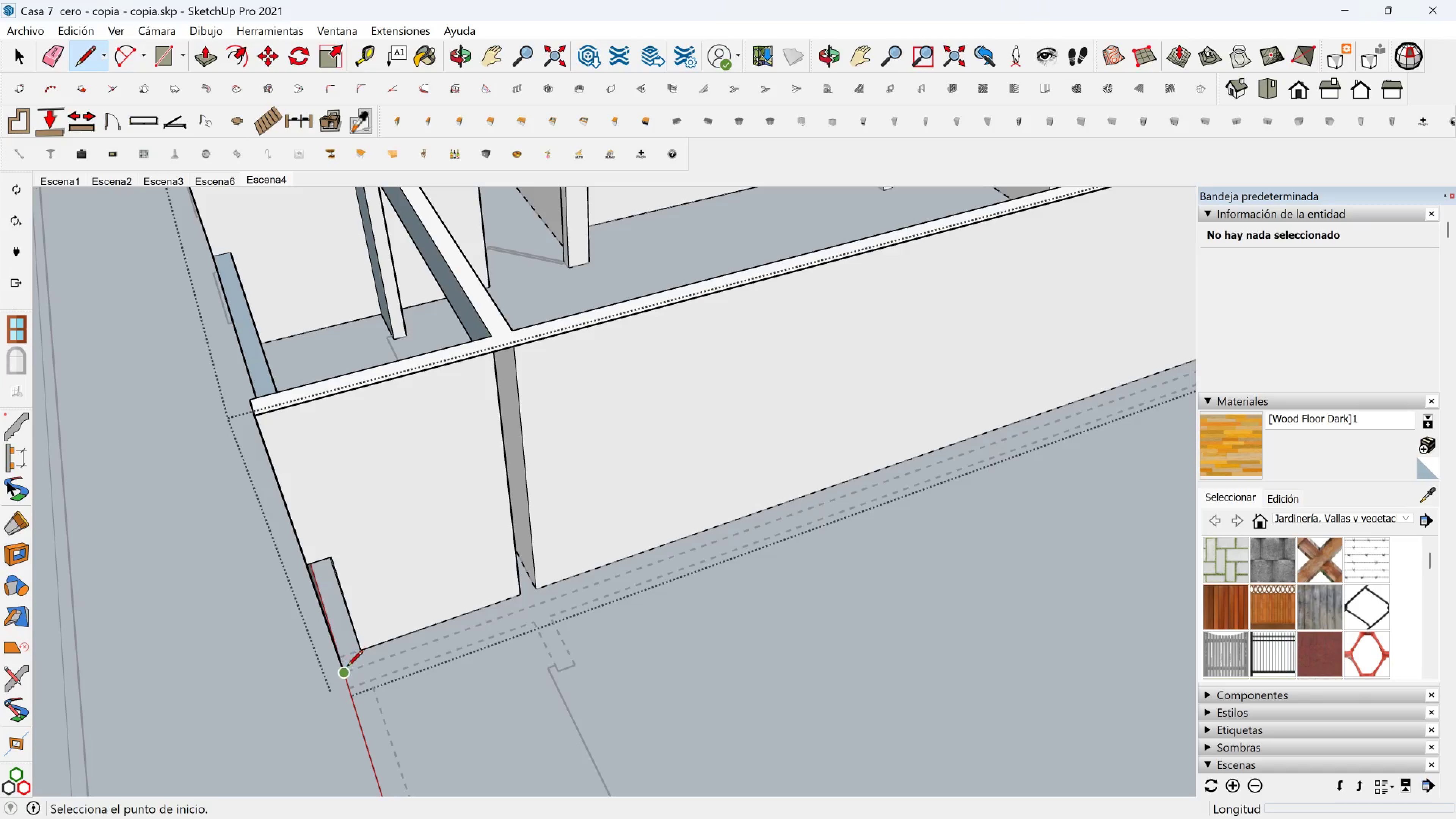 
left_click([345, 669])
 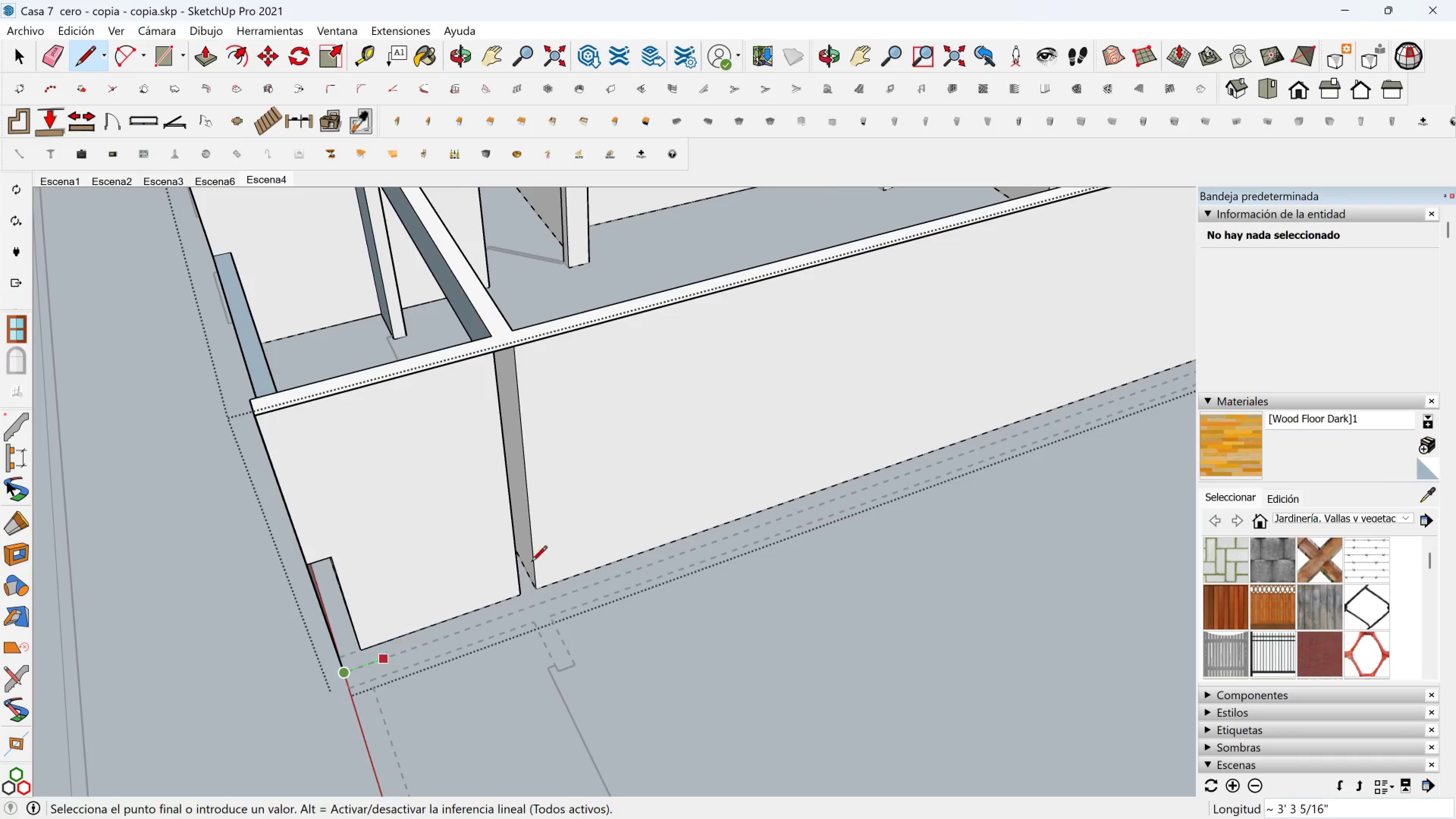 
scroll: coordinate [553, 543], scroll_direction: down, amount: 1.0
 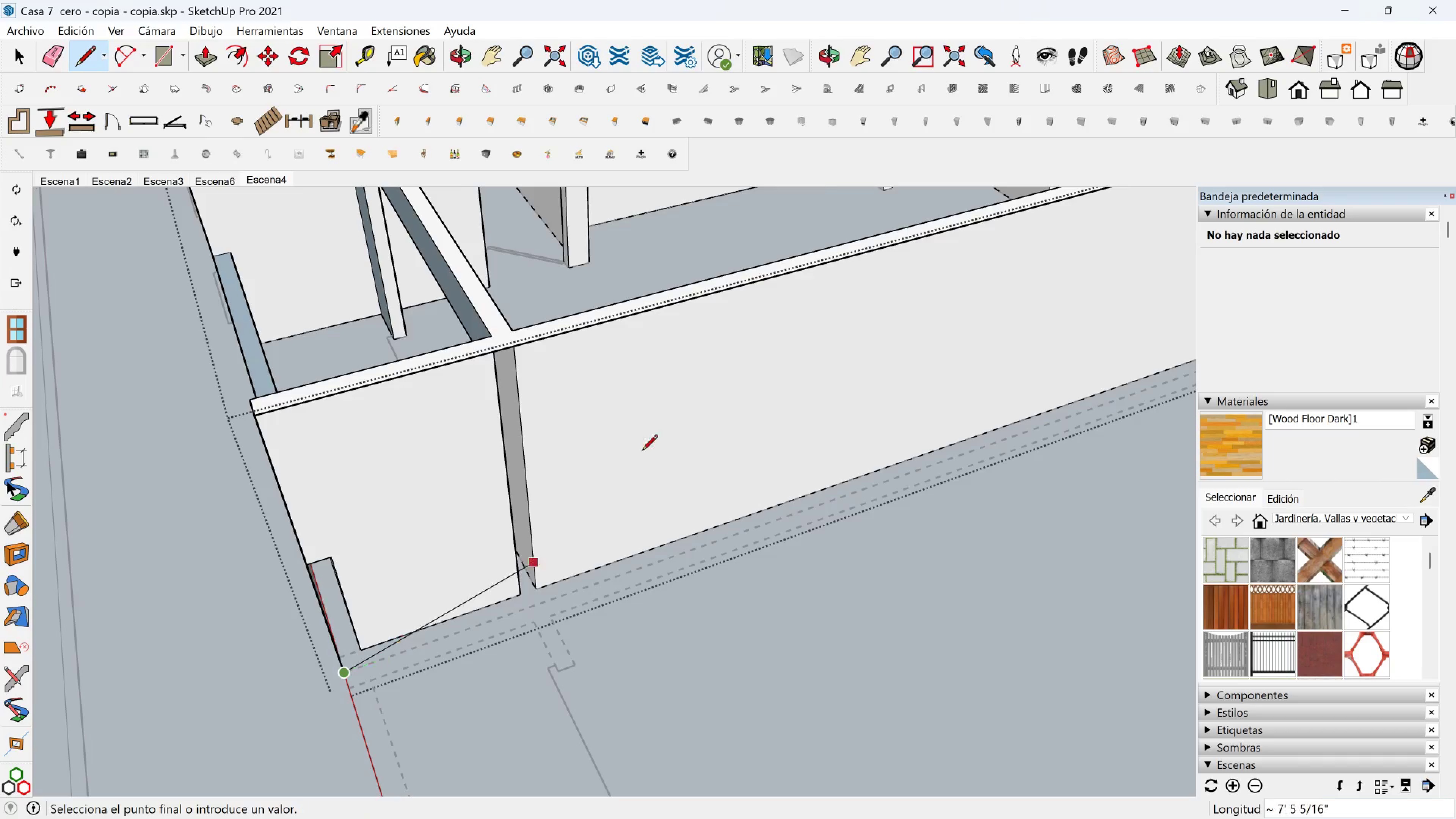 
hold_key(key=ShiftLeft, duration=0.82)
 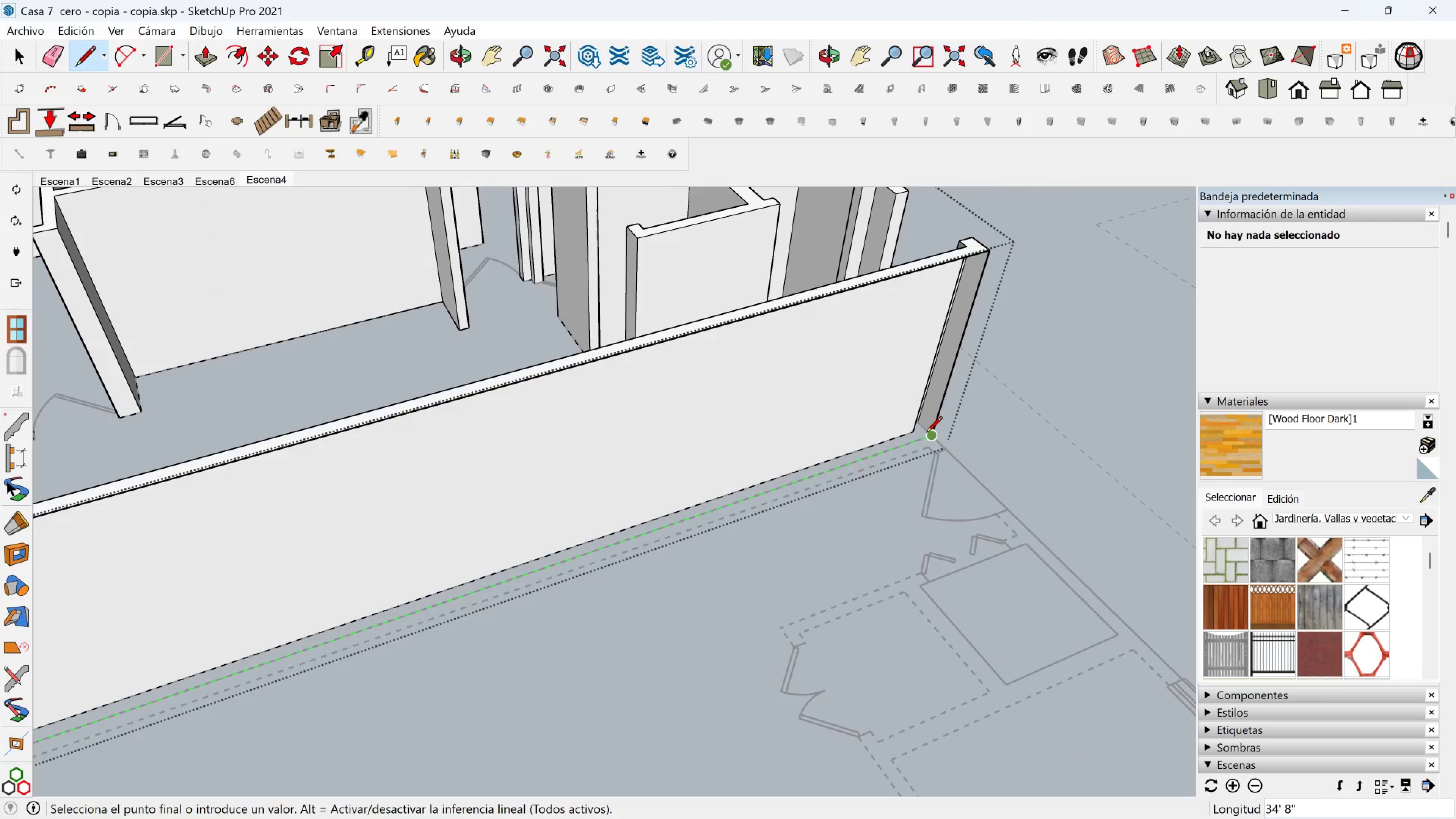 
left_click([926, 433])
 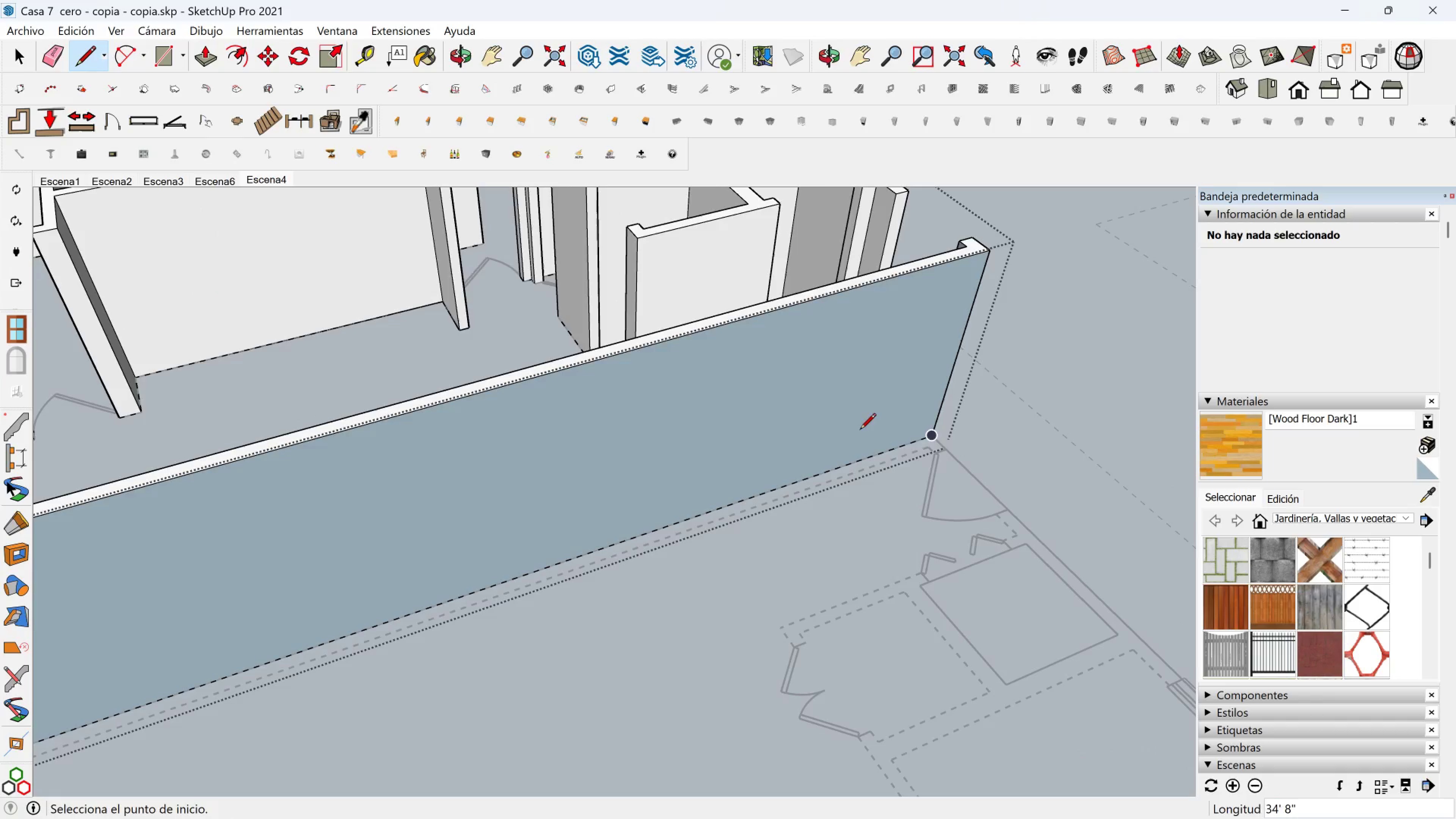 
scroll: coordinate [858, 430], scroll_direction: down, amount: 1.0
 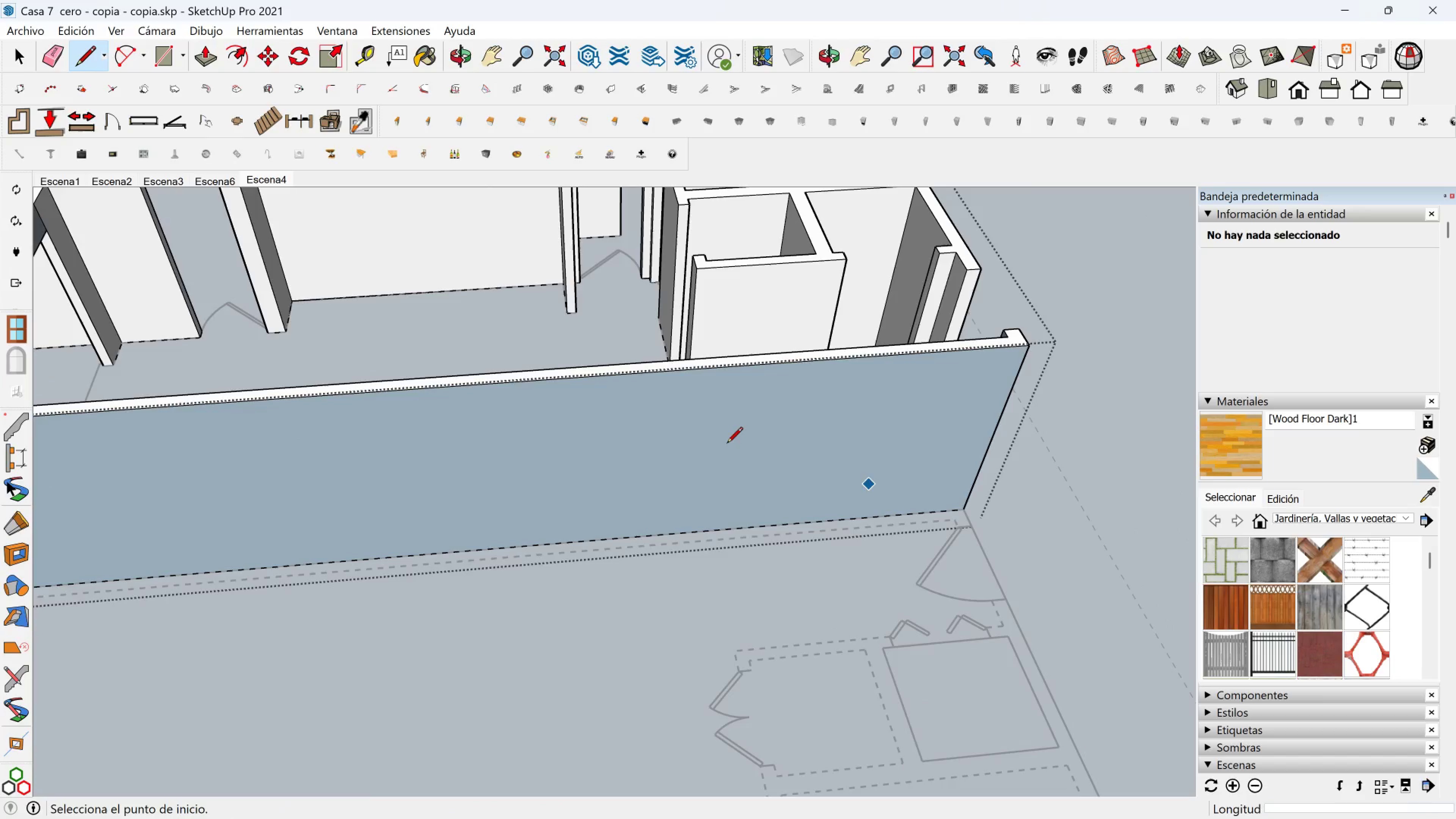 
hold_key(key=ShiftLeft, duration=0.78)
 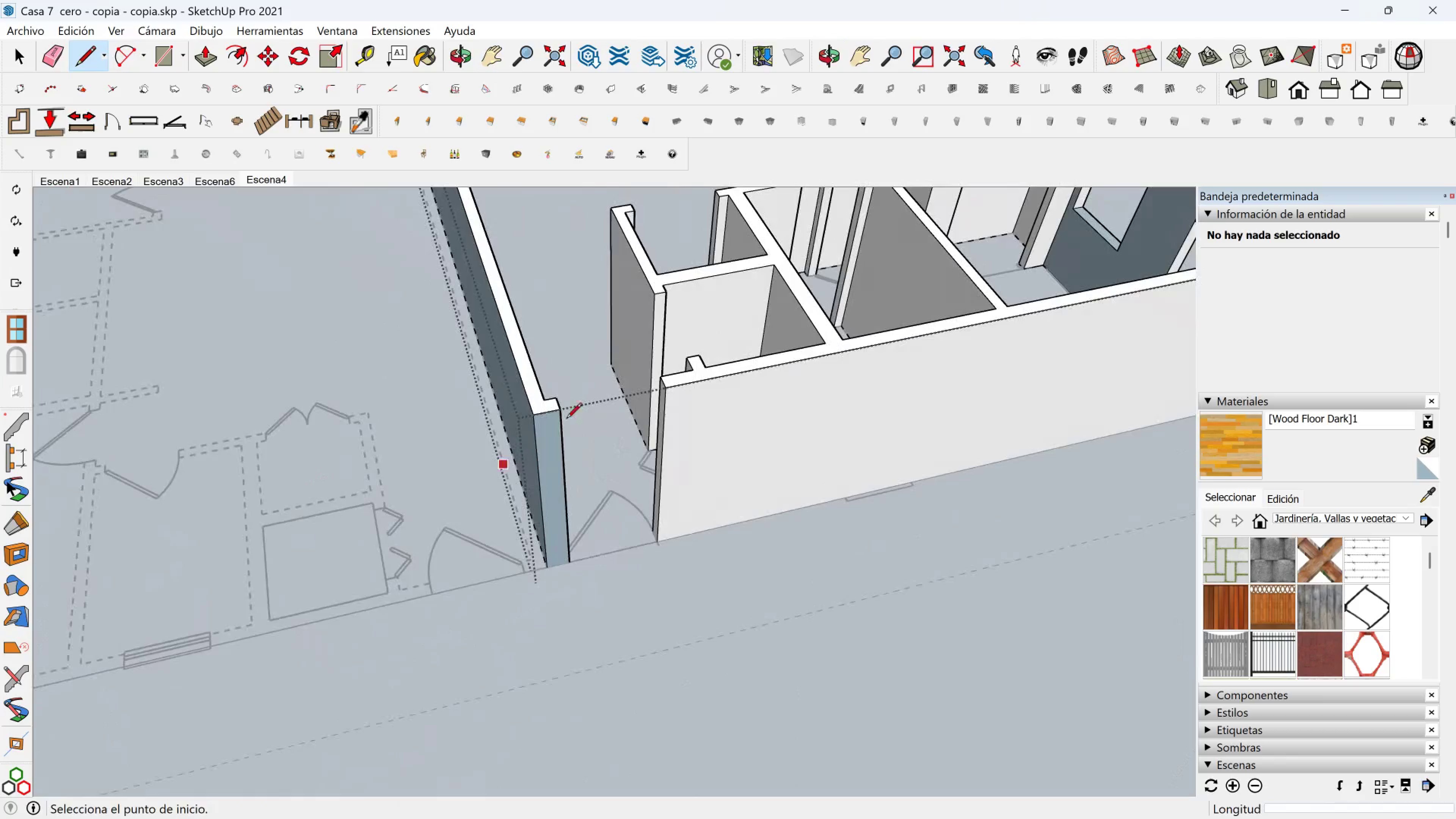 
hold_key(key=ShiftLeft, duration=0.65)
 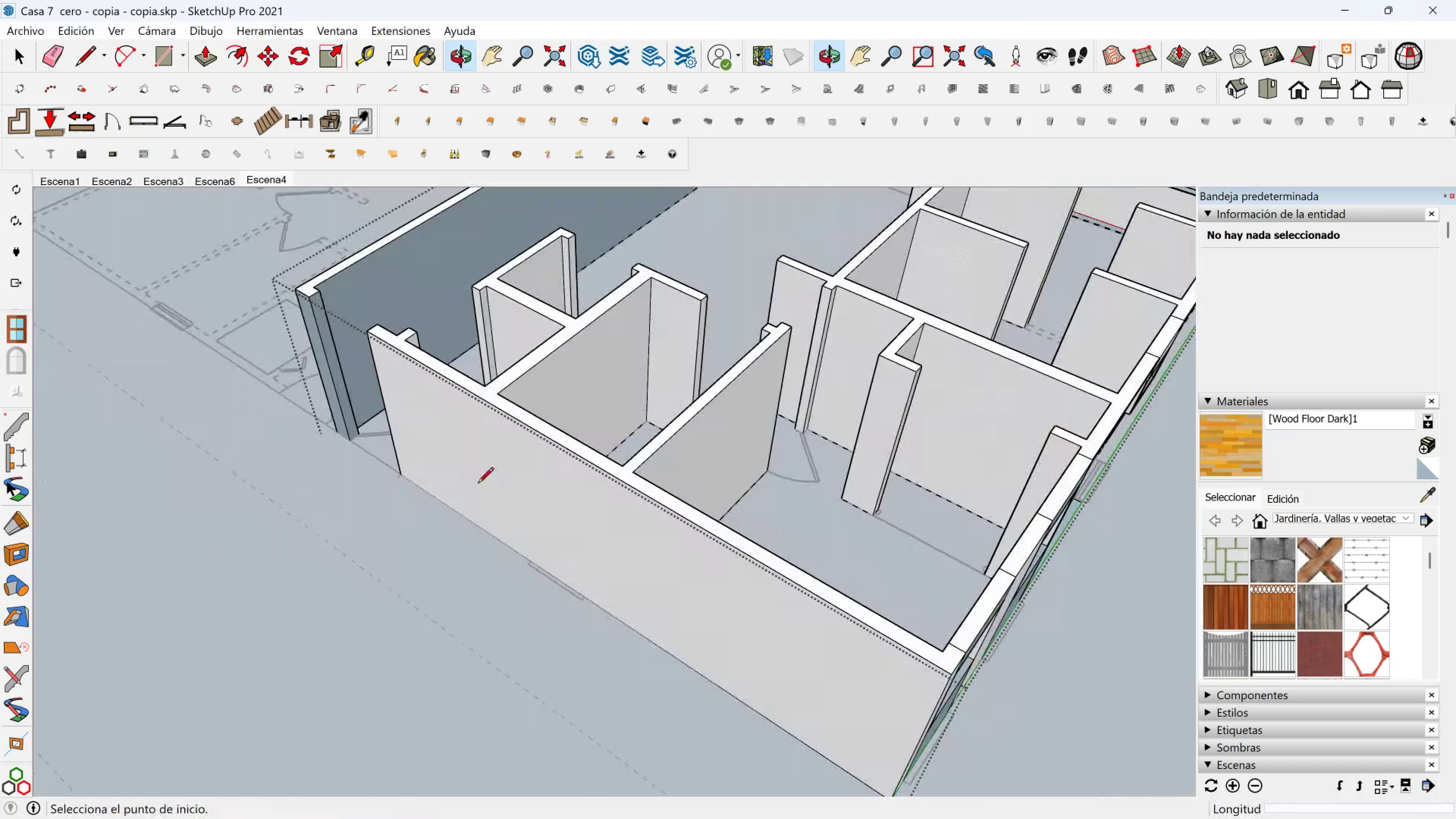 
hold_key(key=ShiftLeft, duration=0.39)
 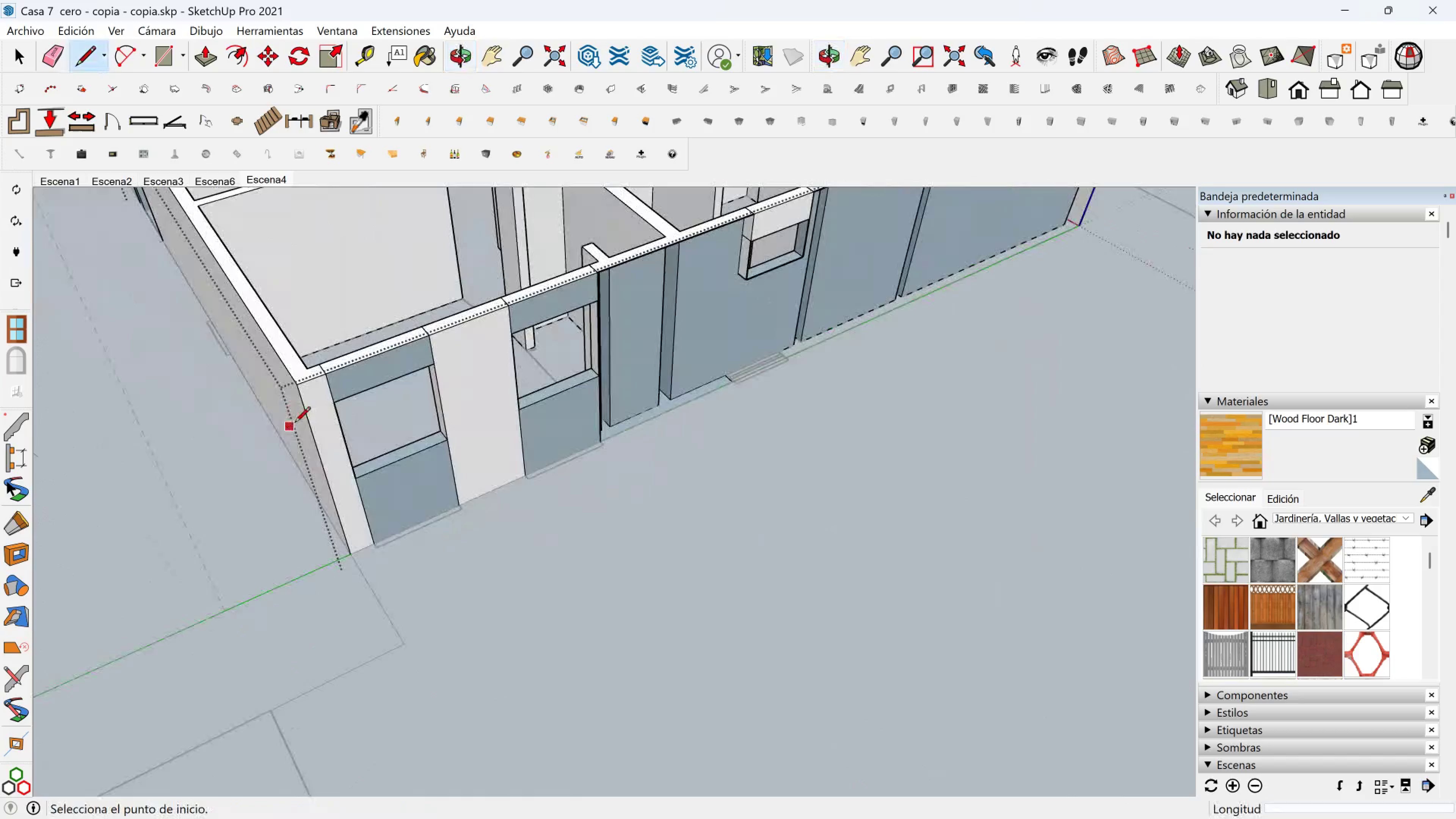 
scroll: coordinate [521, 404], scroll_direction: up, amount: 5.0
 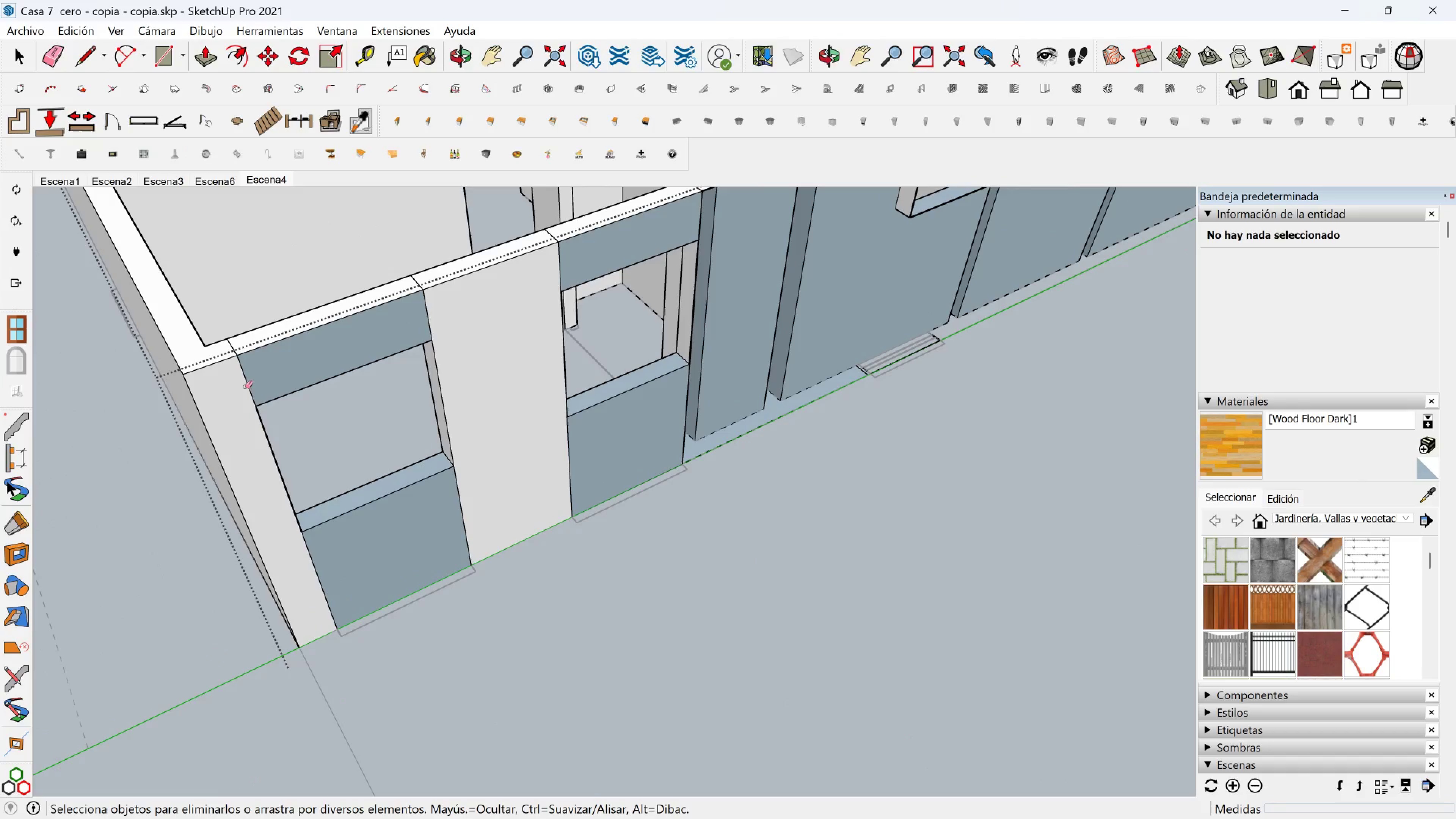 
left_click([245, 387])
 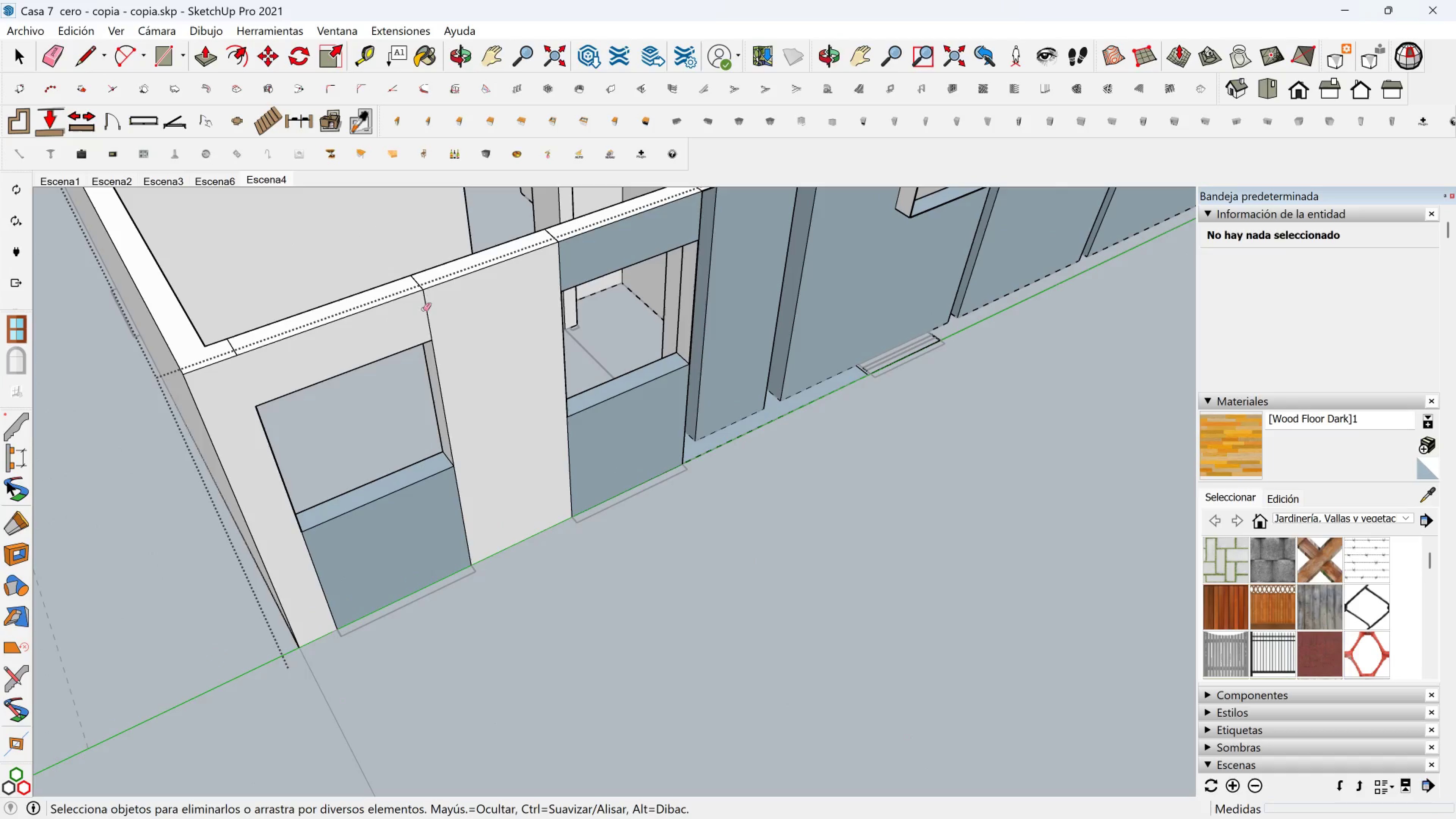 
left_click([425, 309])
 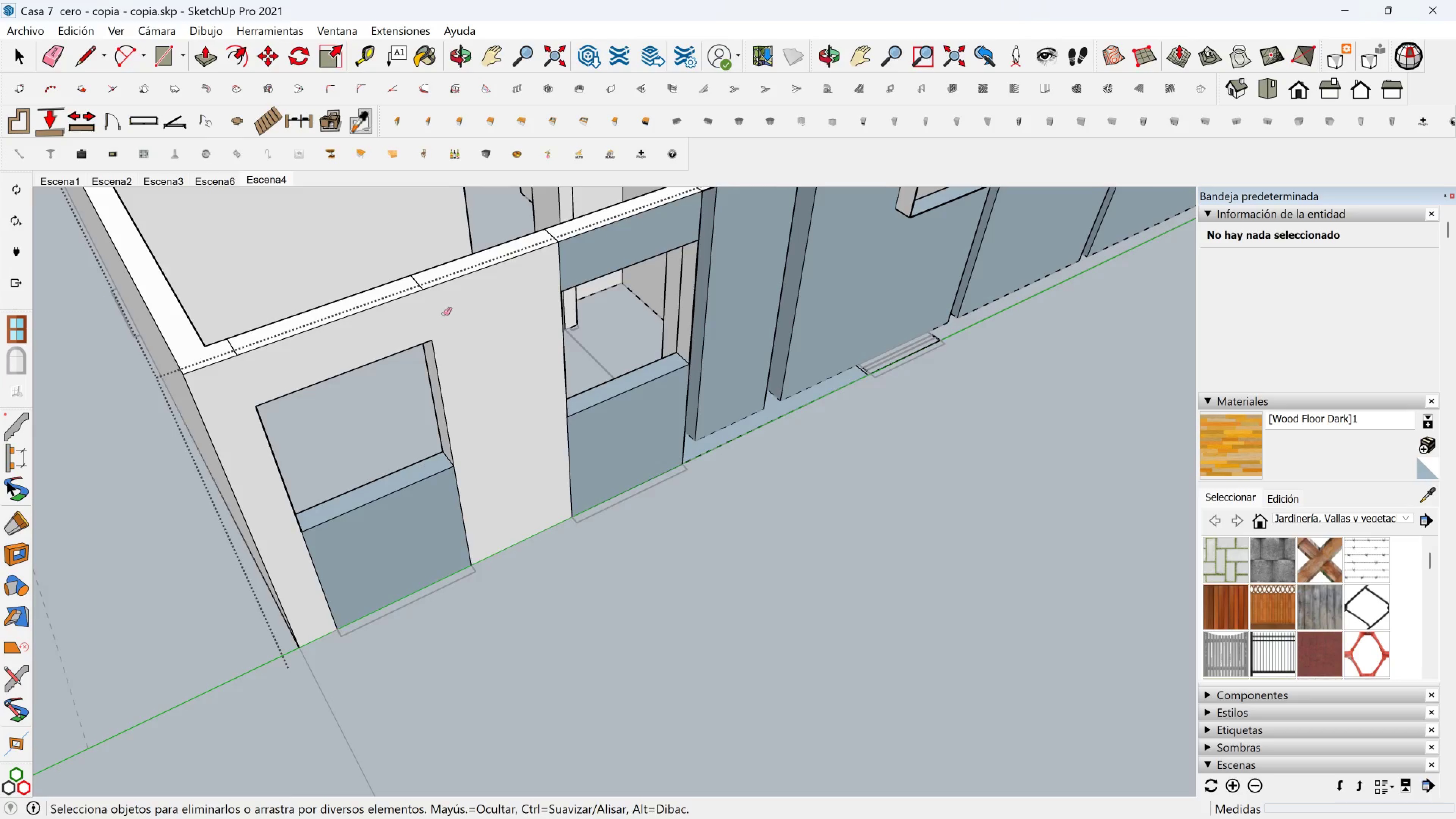 
hold_key(key=ShiftLeft, duration=0.4)
 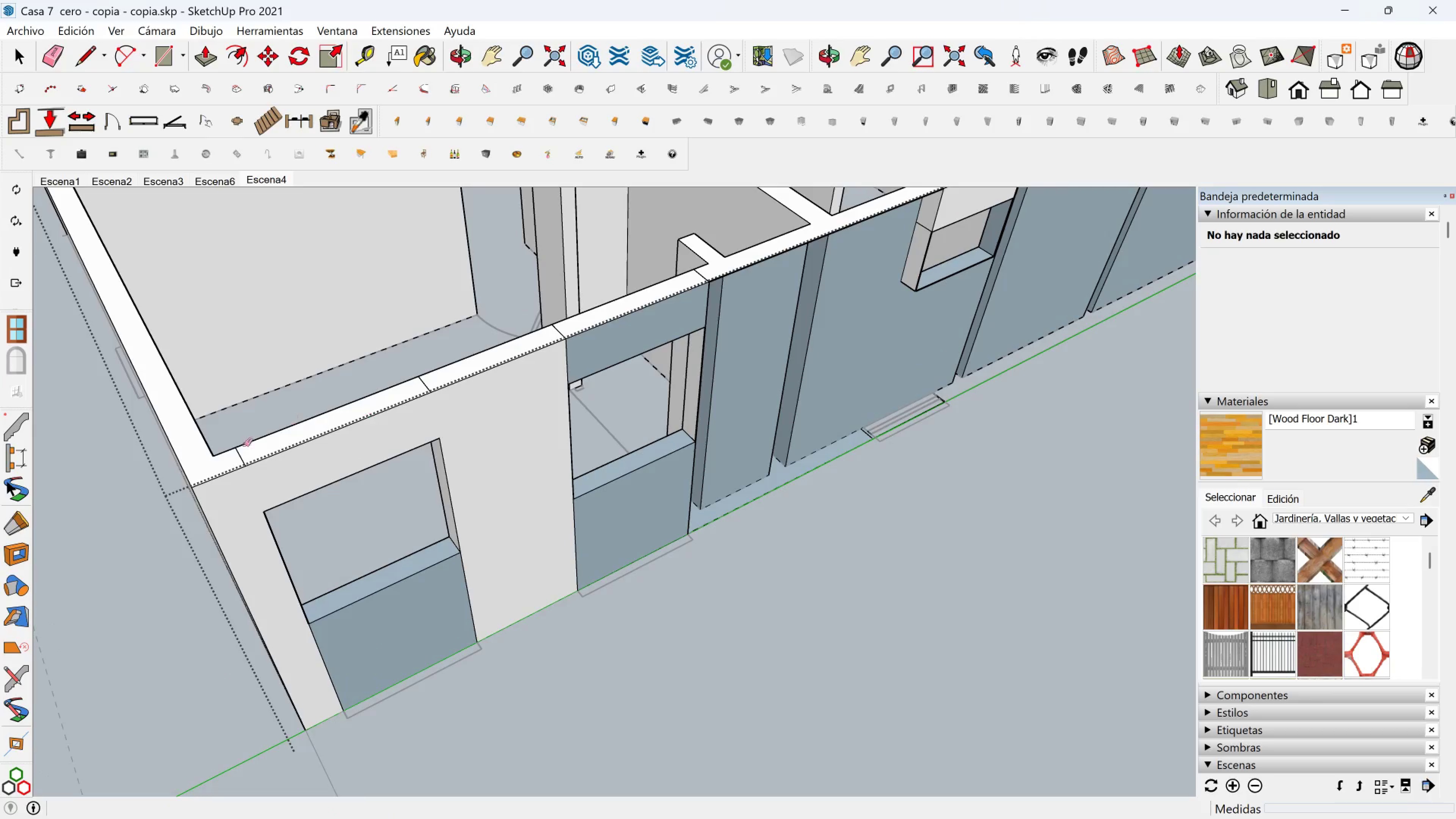 
scroll: coordinate [224, 450], scroll_direction: up, amount: 2.0
 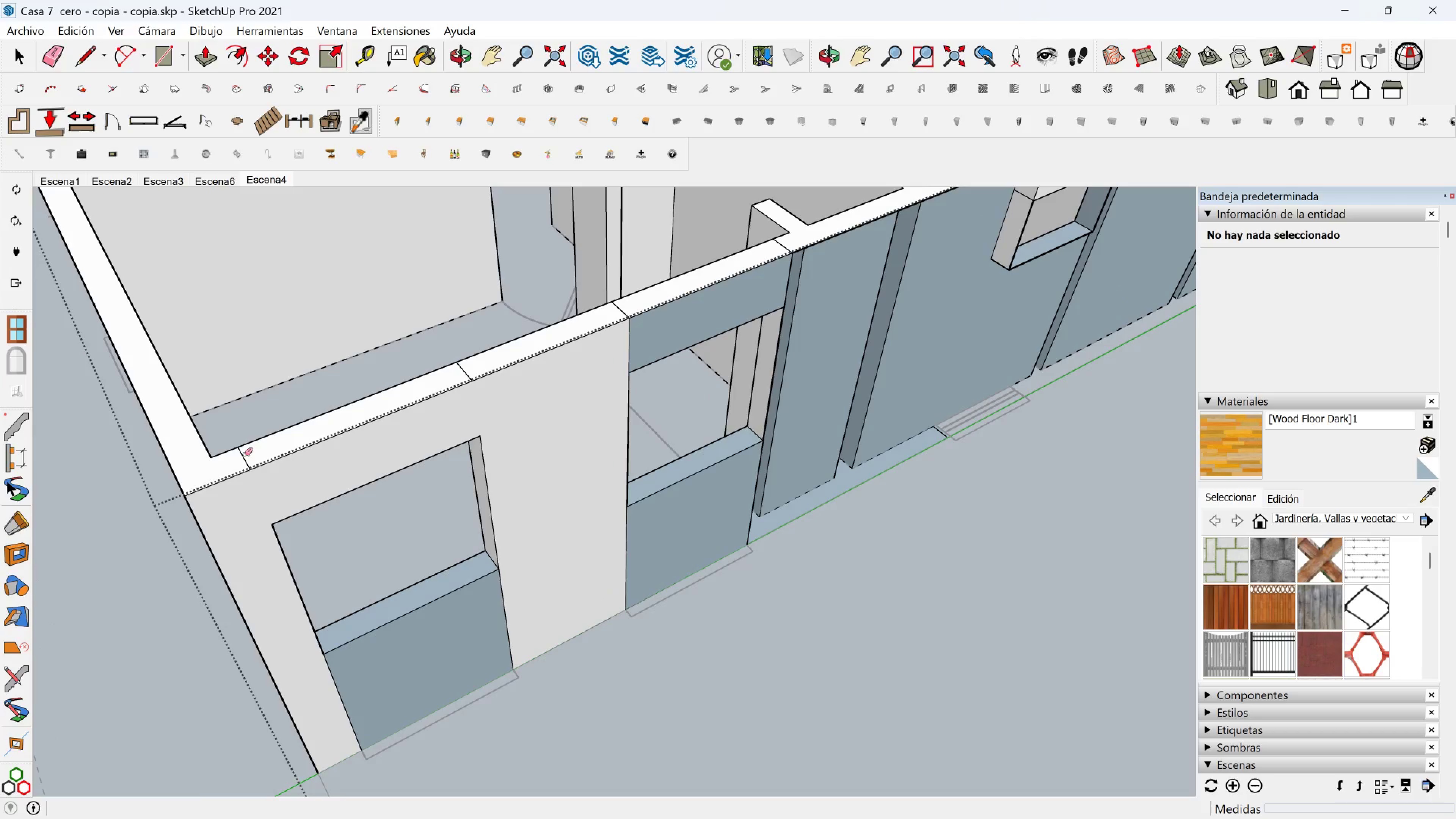 
left_click([245, 454])
 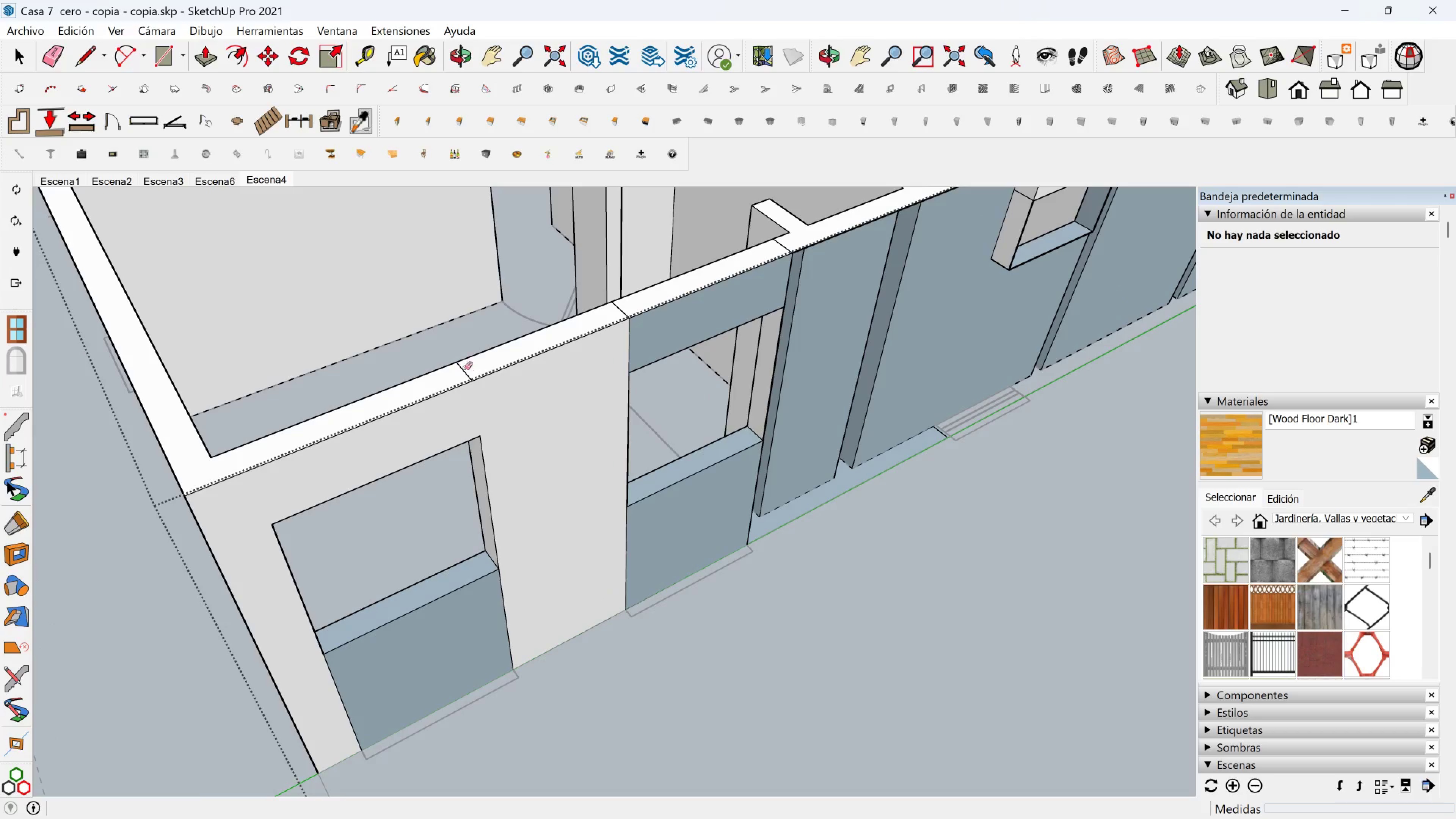 
left_click([460, 370])
 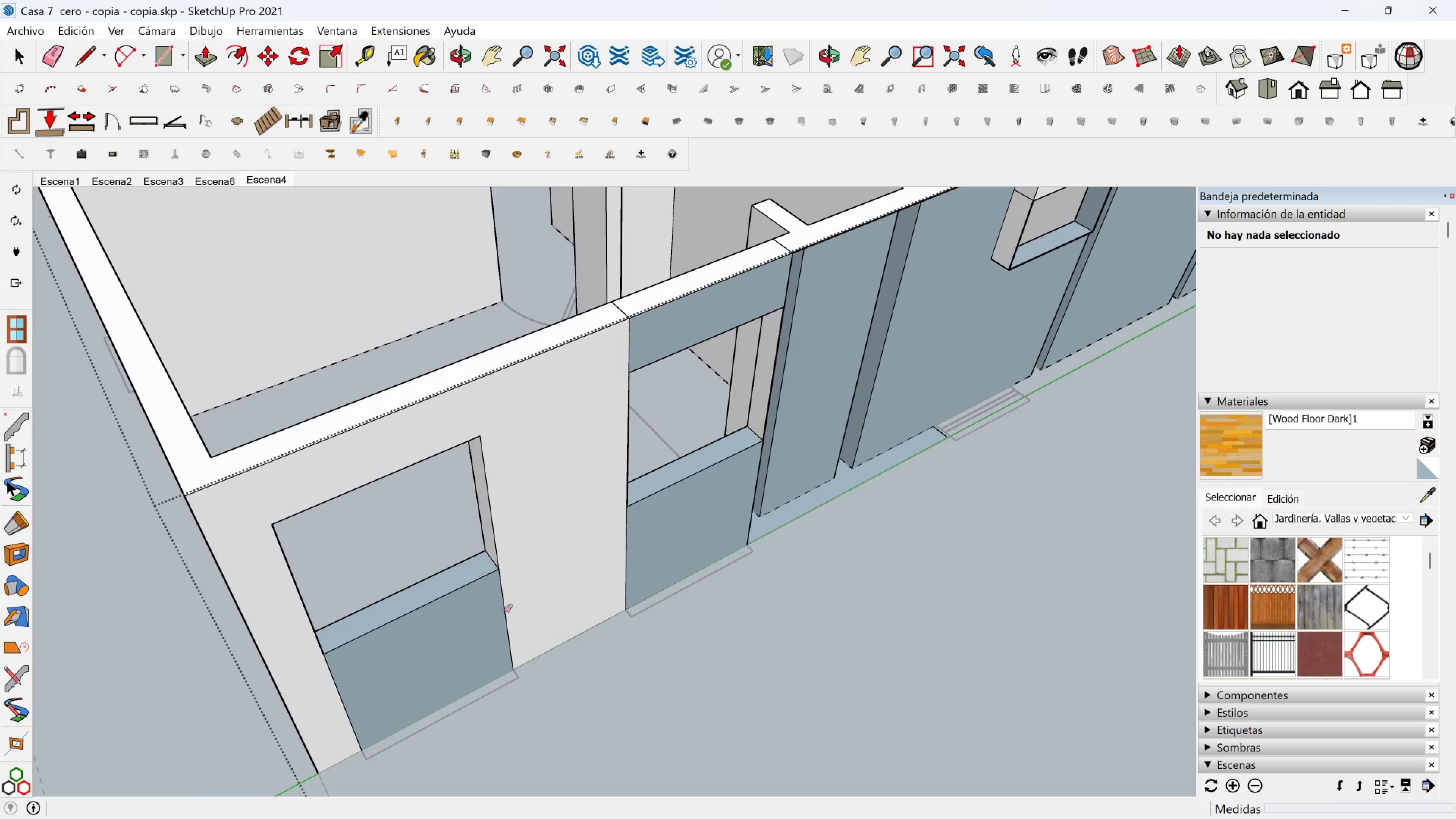 
left_click_drag(start_coordinate=[515, 612], to_coordinate=[505, 612])
 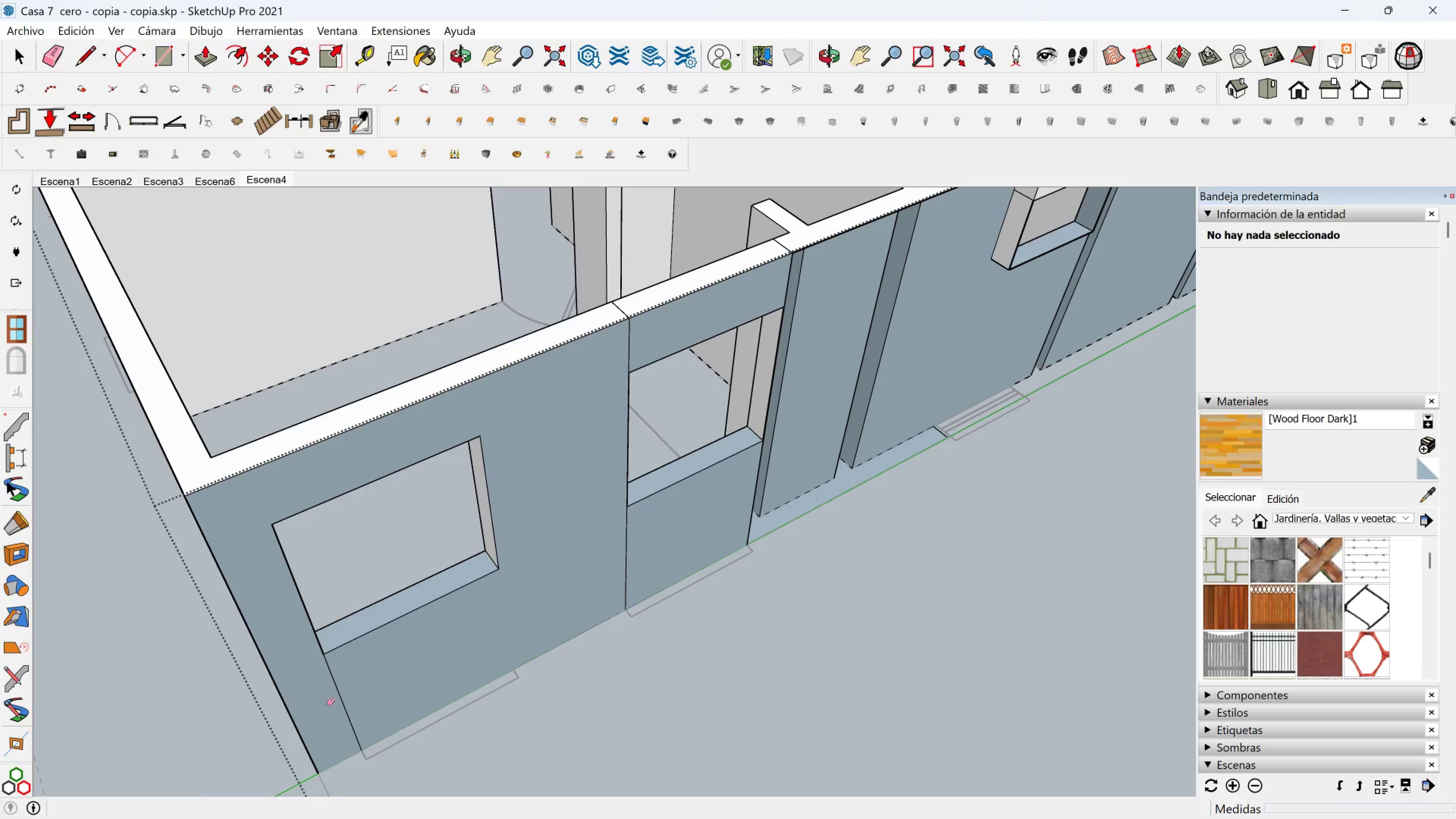 
left_click([327, 704])
 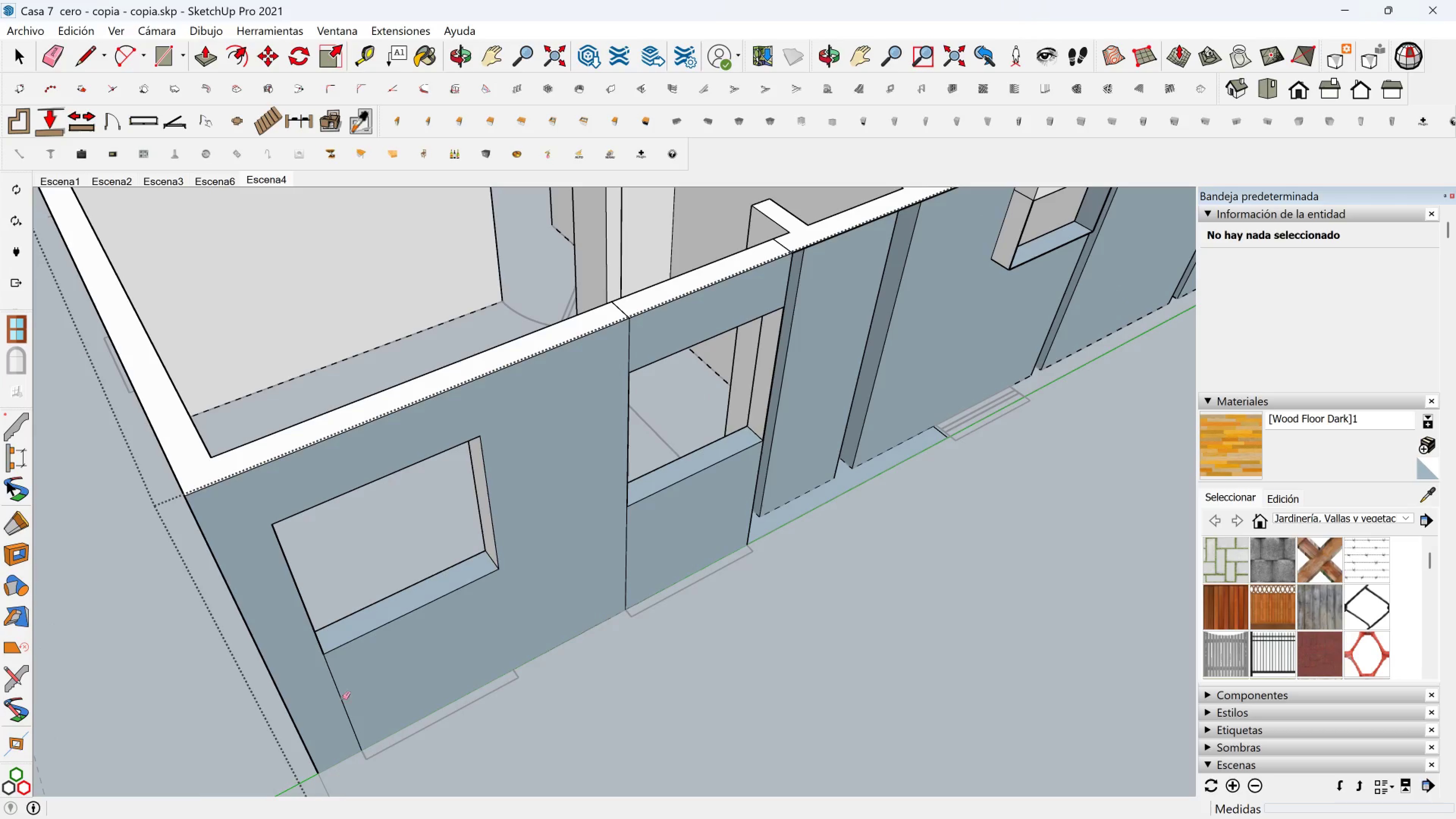 
left_click_drag(start_coordinate=[342, 698], to_coordinate=[356, 691])
 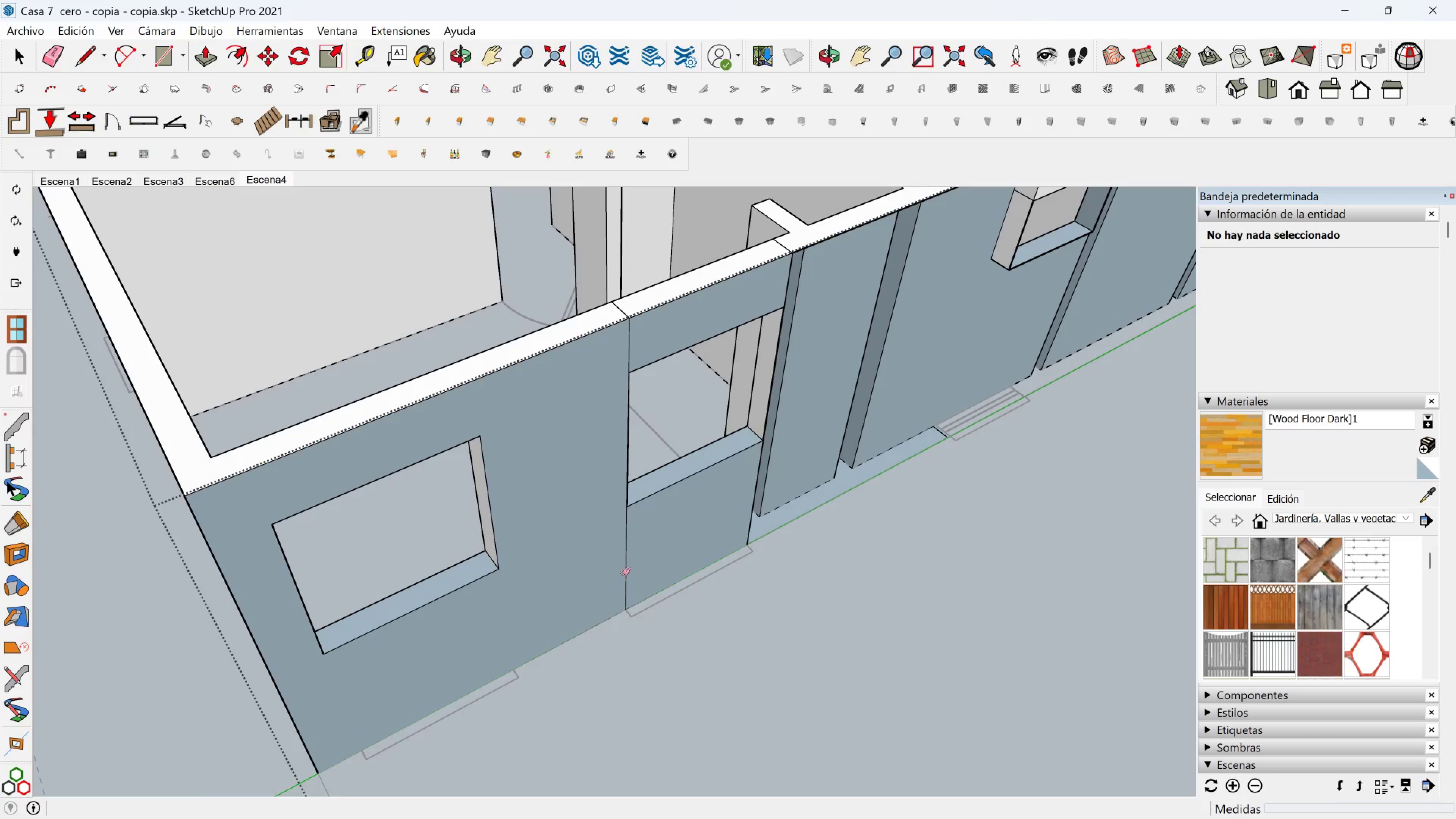 
left_click_drag(start_coordinate=[623, 574], to_coordinate=[634, 565])
 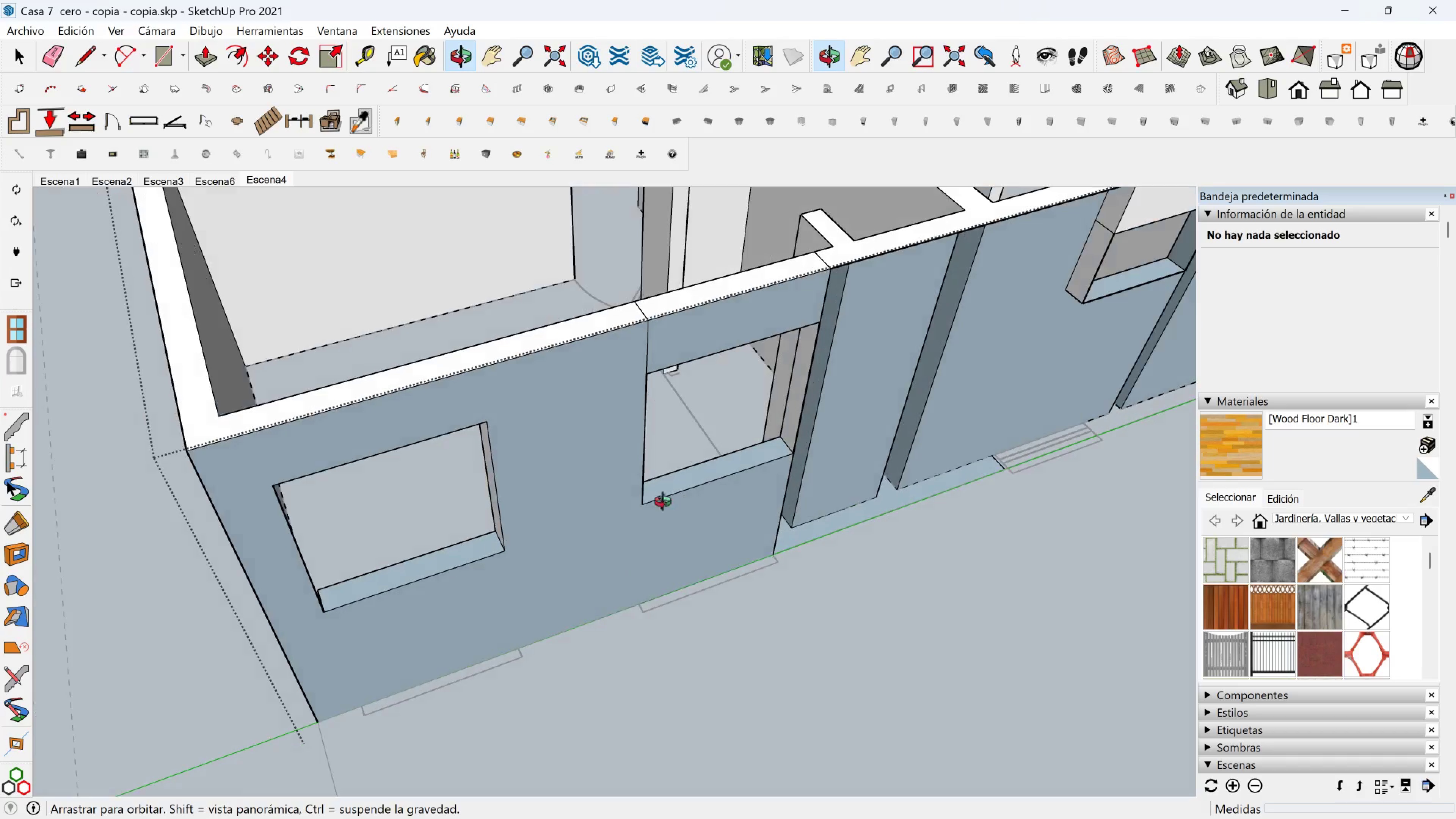 
hold_key(key=ShiftLeft, duration=0.32)
 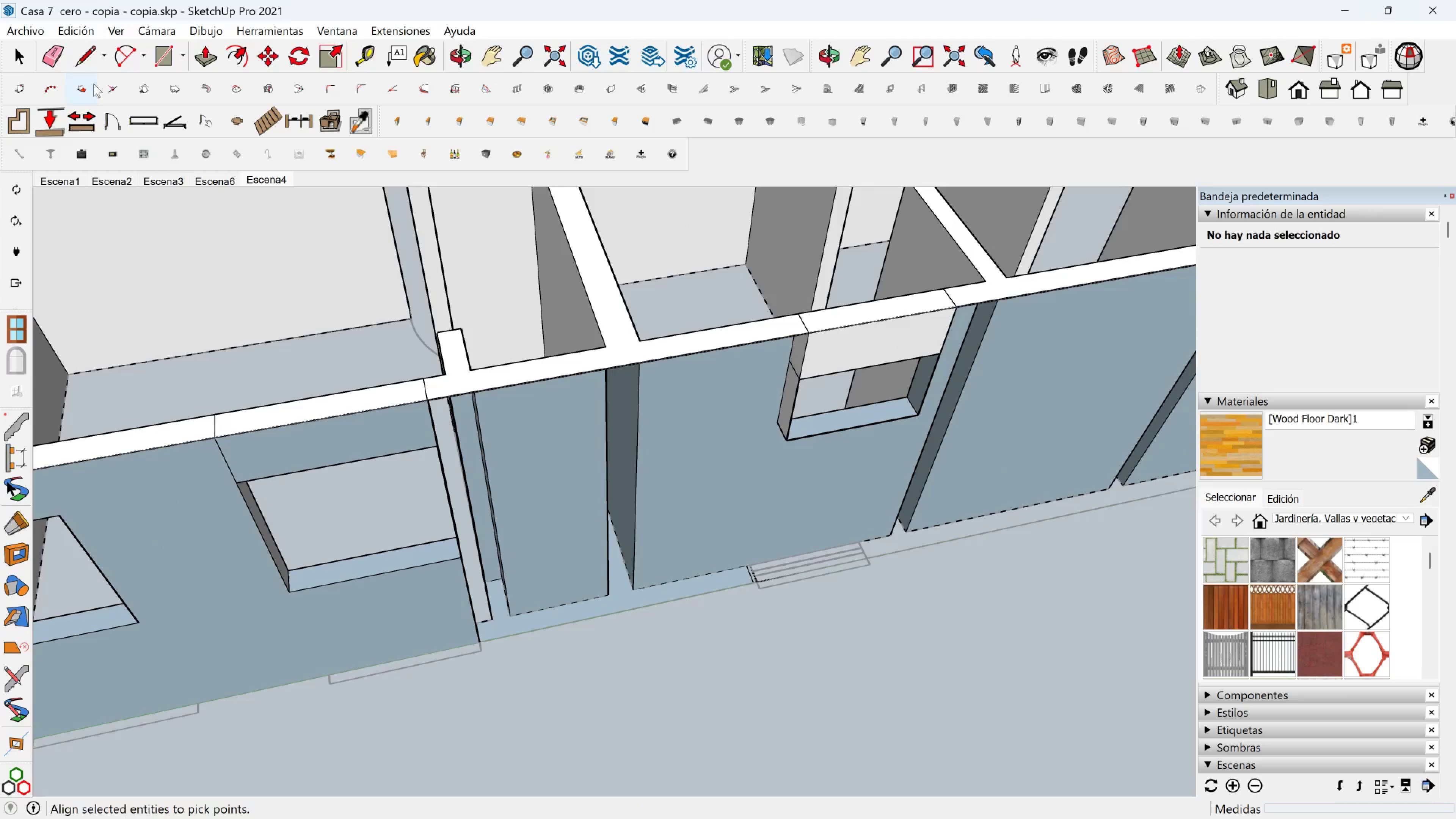 
left_click([94, 55])
 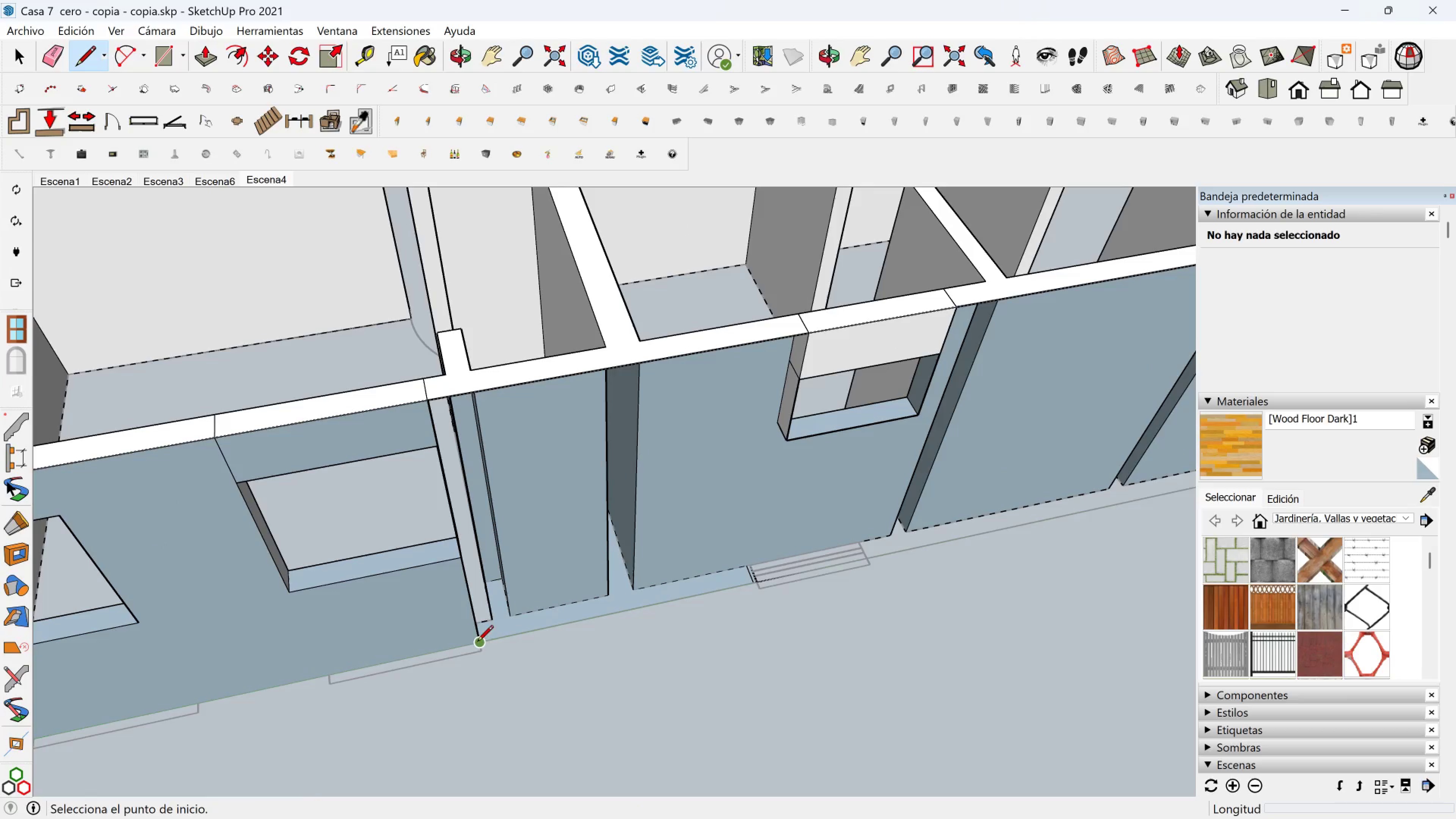 
left_click([474, 641])
 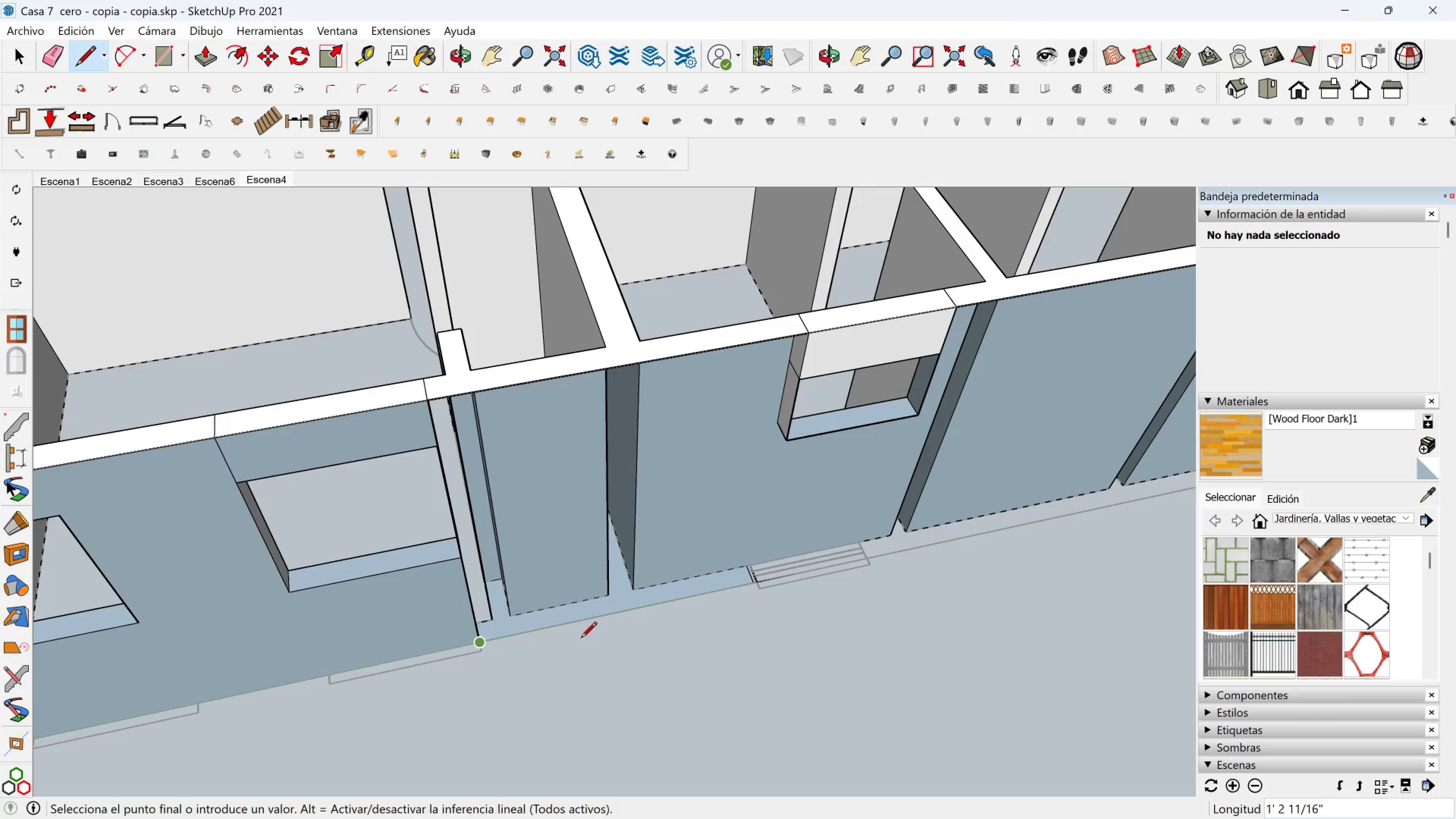 
hold_key(key=ShiftLeft, duration=0.43)
 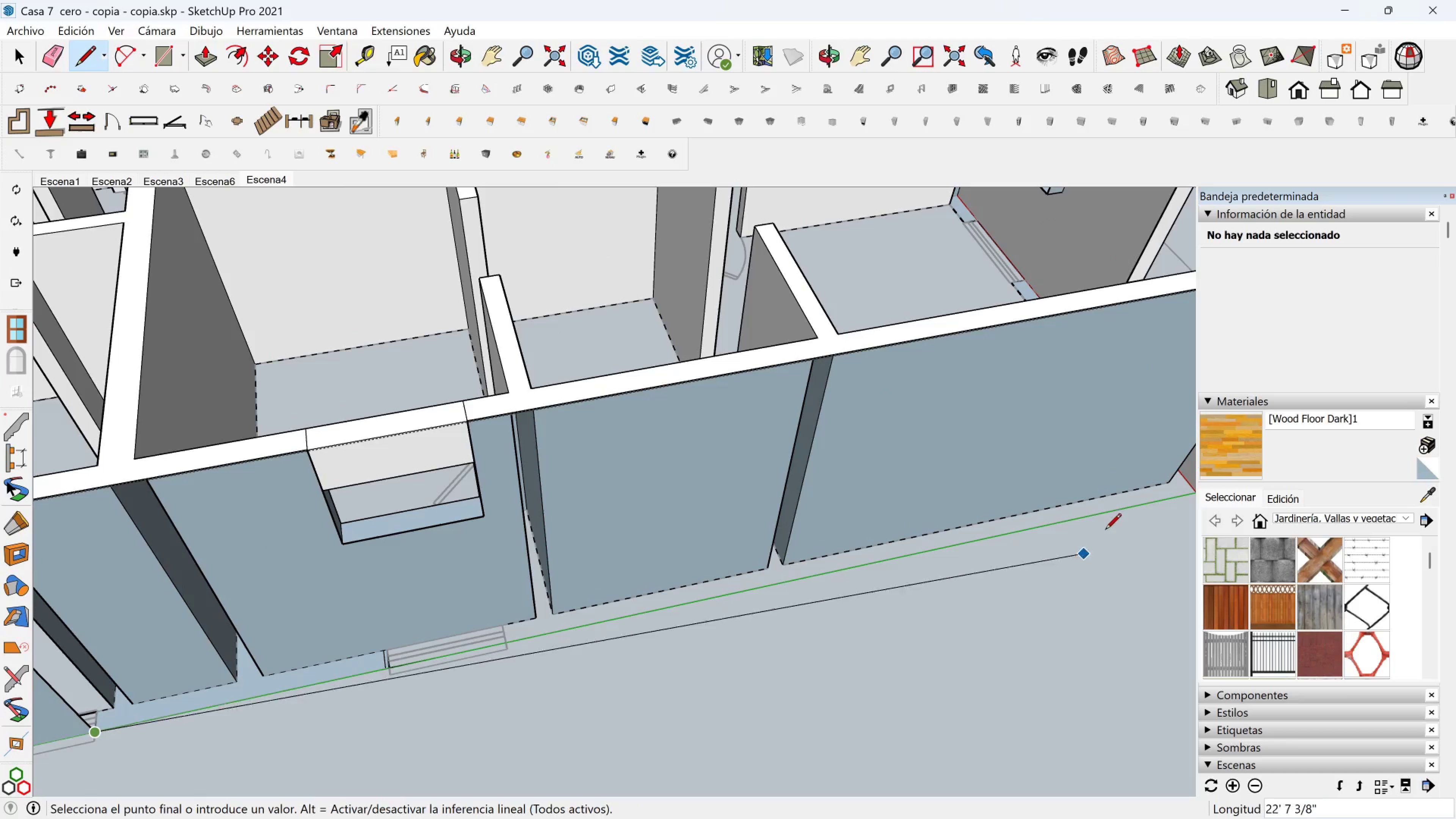 
key(Shift+ShiftLeft)
 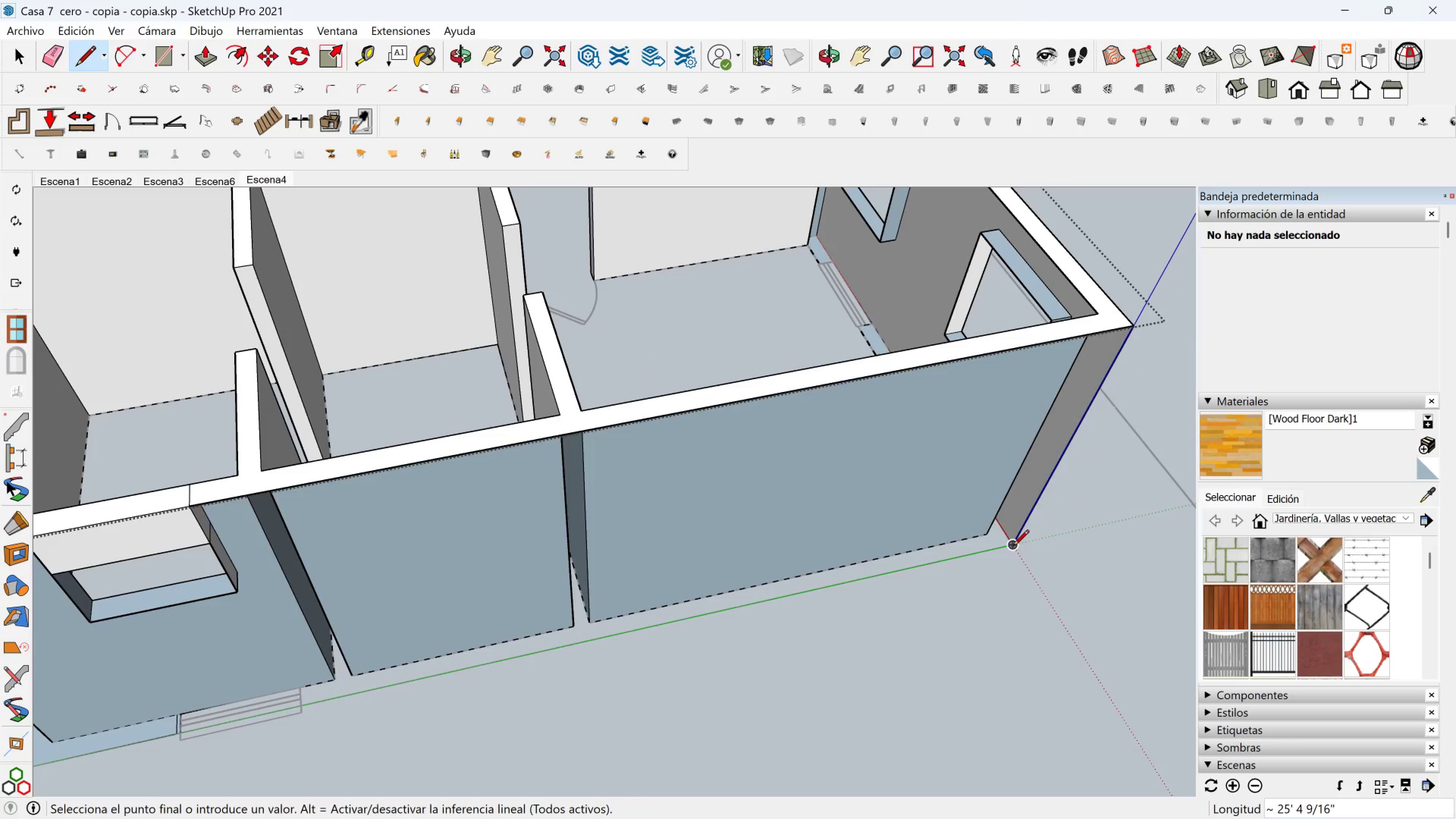 
left_click([1016, 540])
 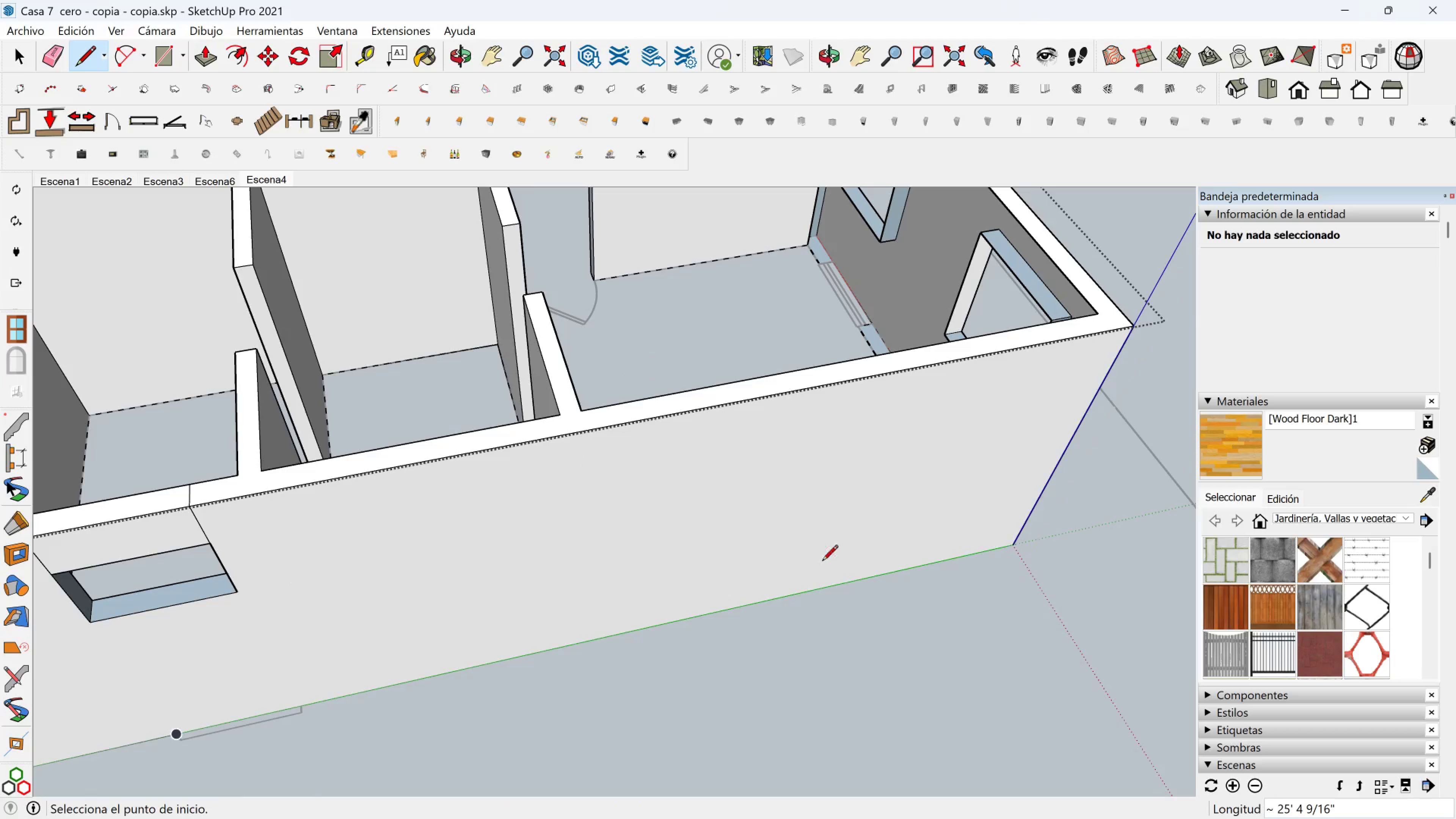 
hold_key(key=ShiftLeft, duration=0.32)
 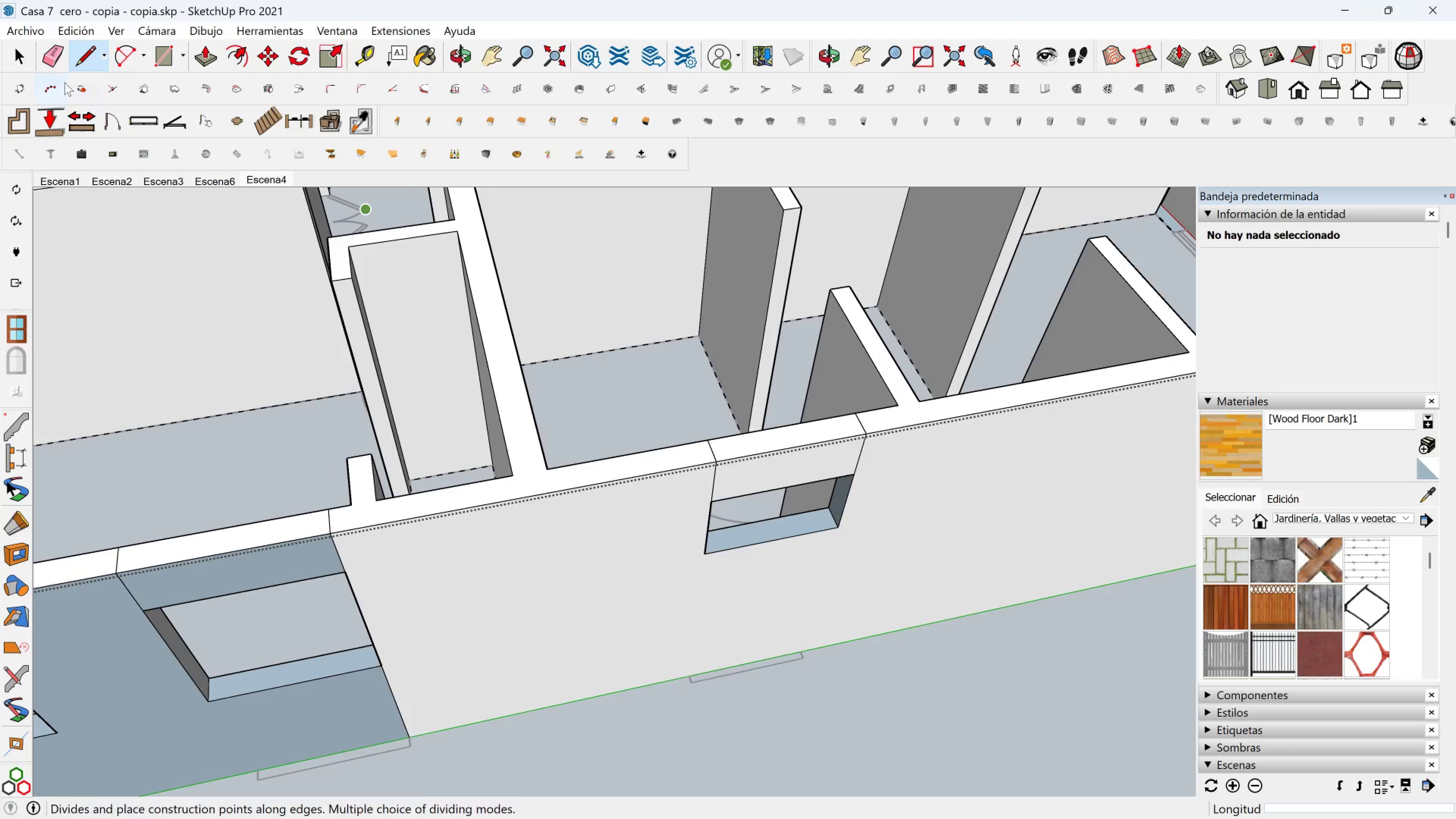 
left_click([52, 52])
 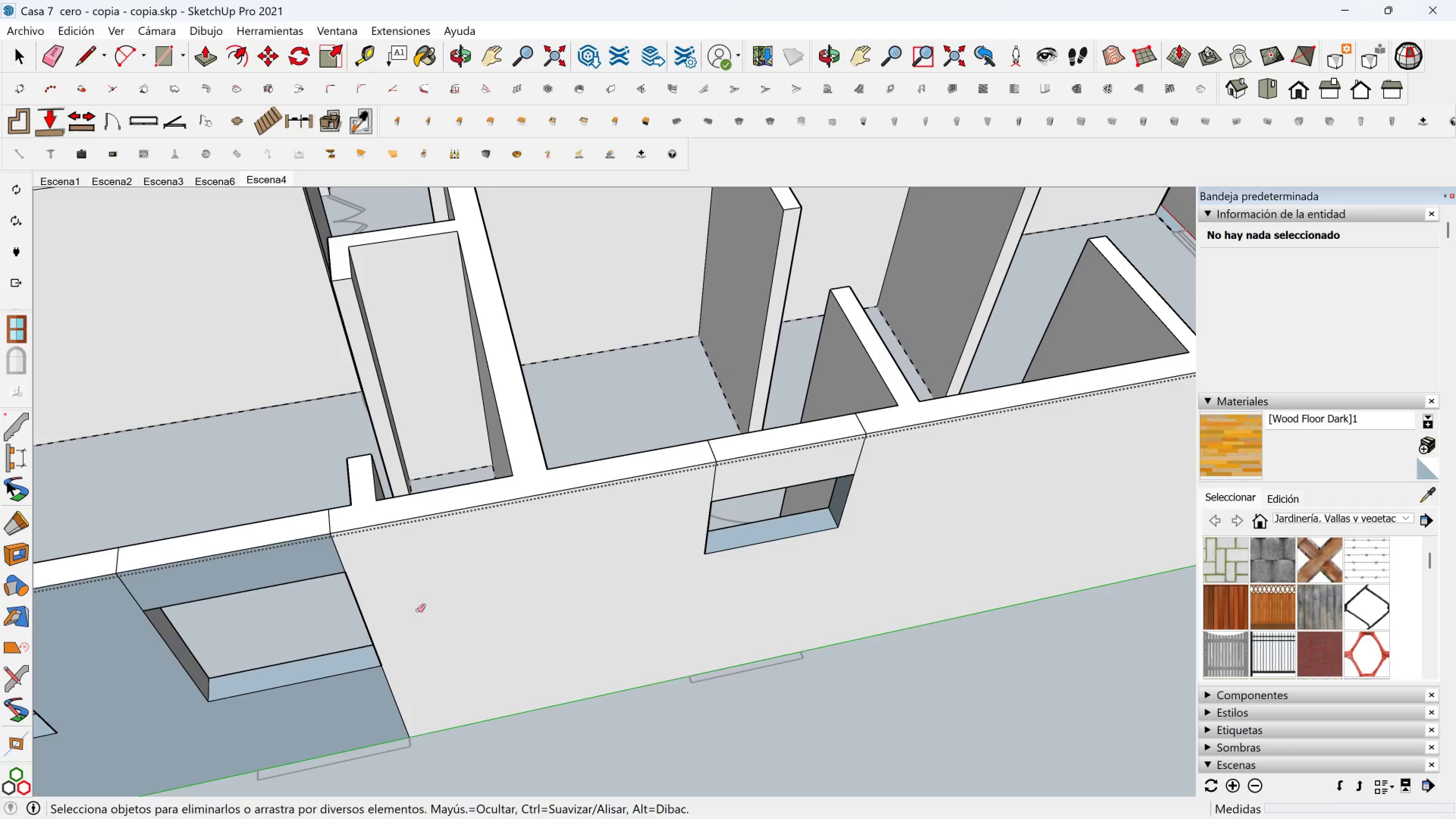 
key(Shift+ShiftLeft)
 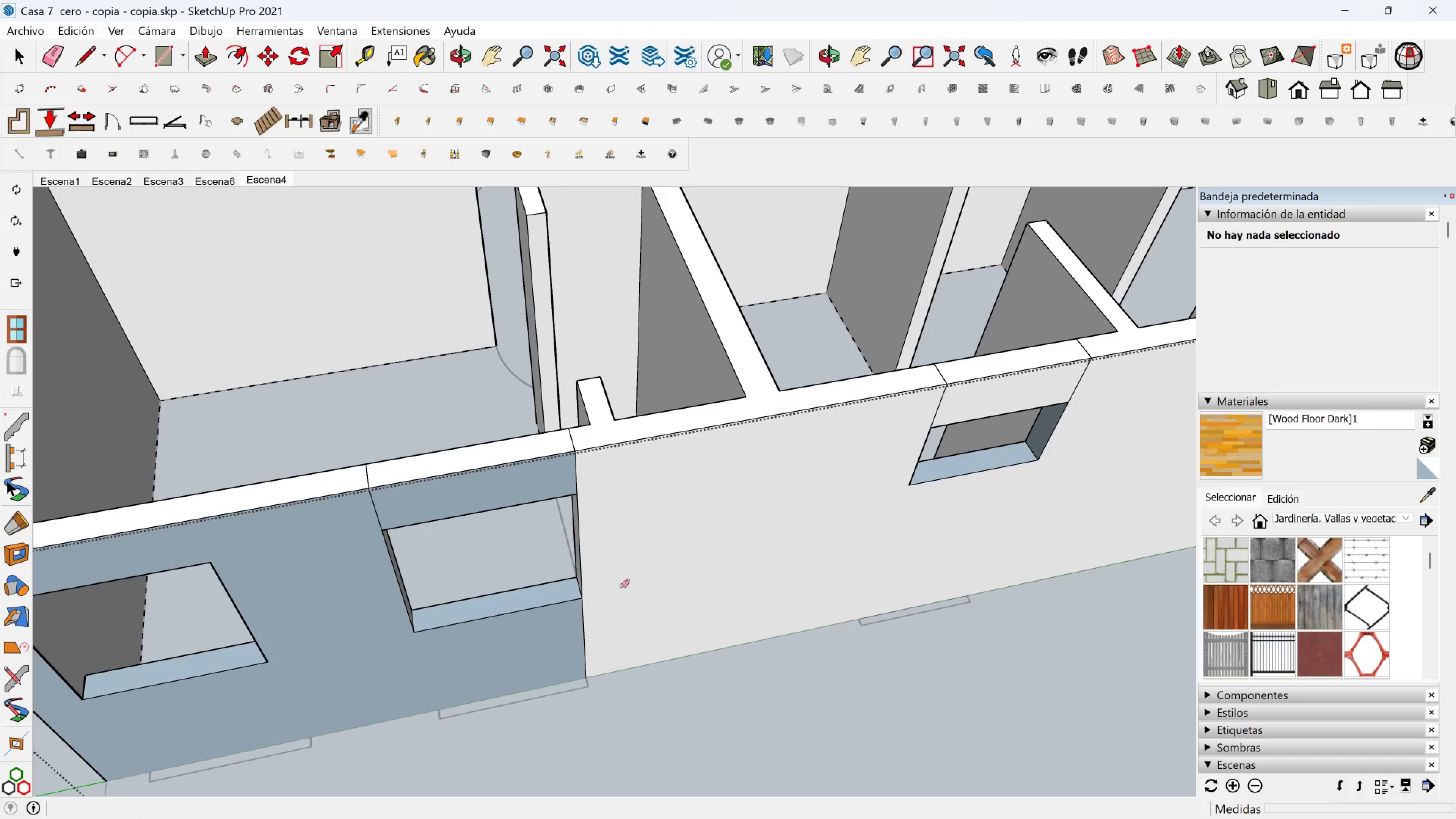 
left_click_drag(start_coordinate=[608, 613], to_coordinate=[593, 624])
 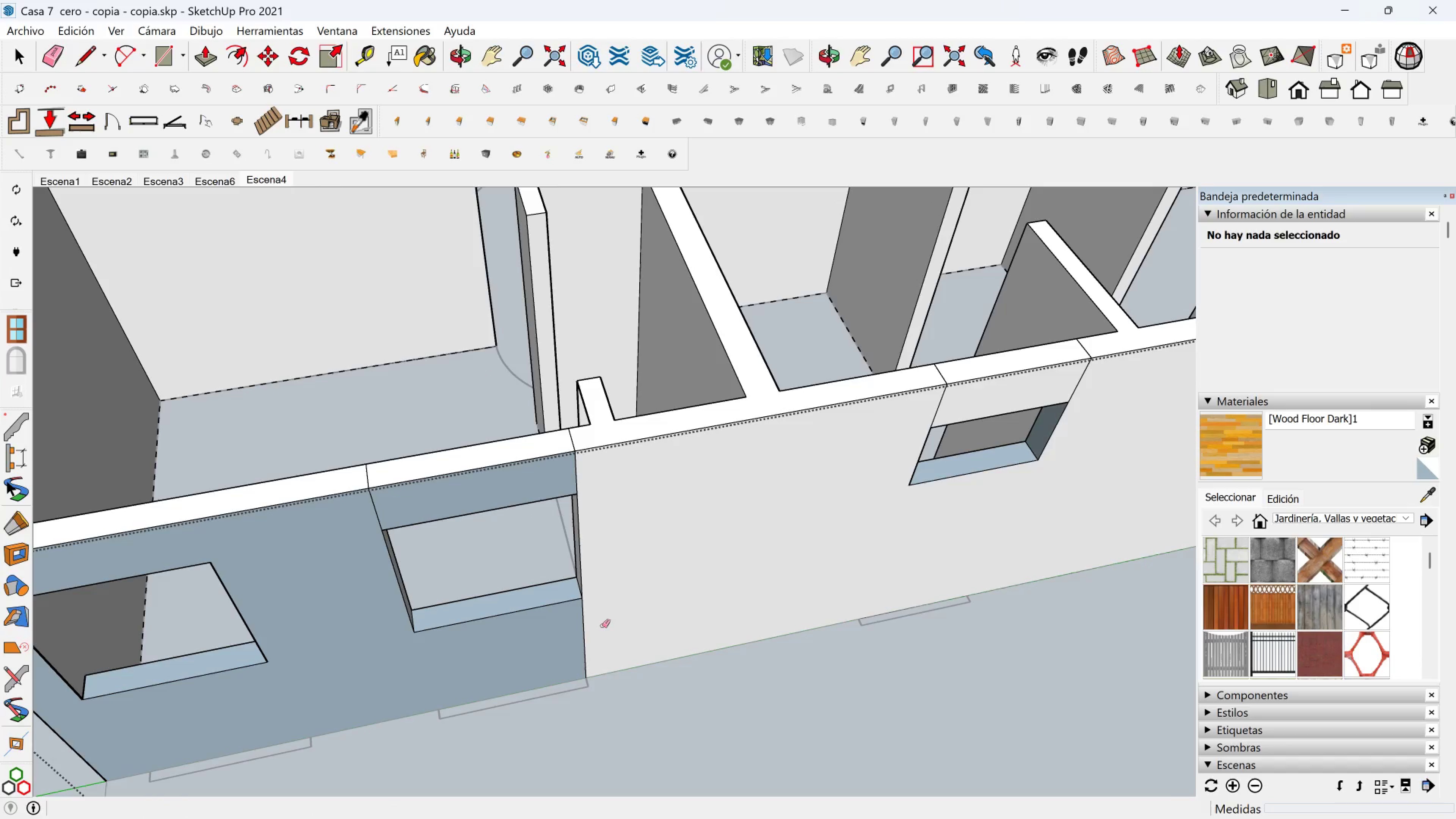 
key(Control+Z)
 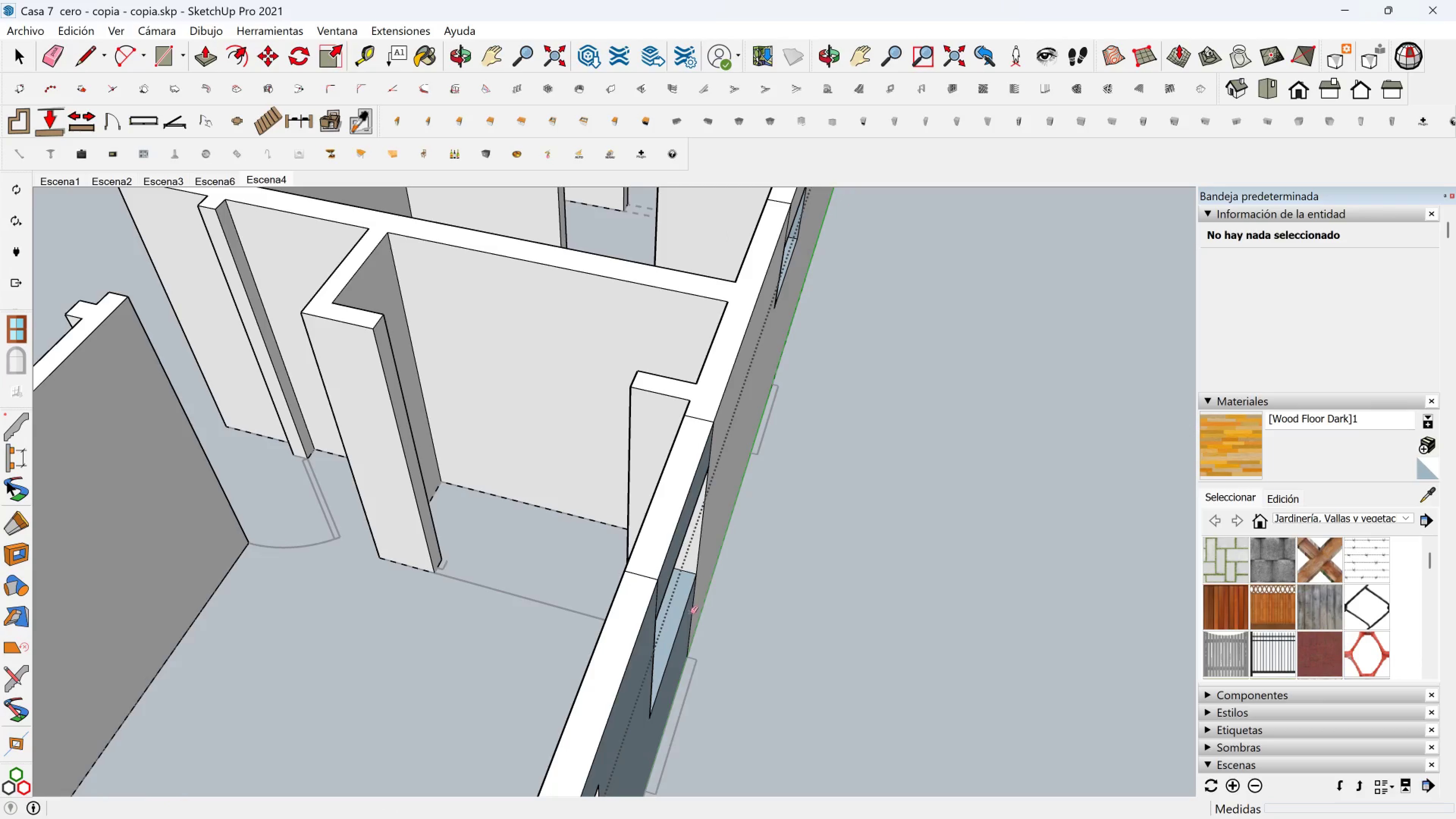 
left_click([690, 614])
 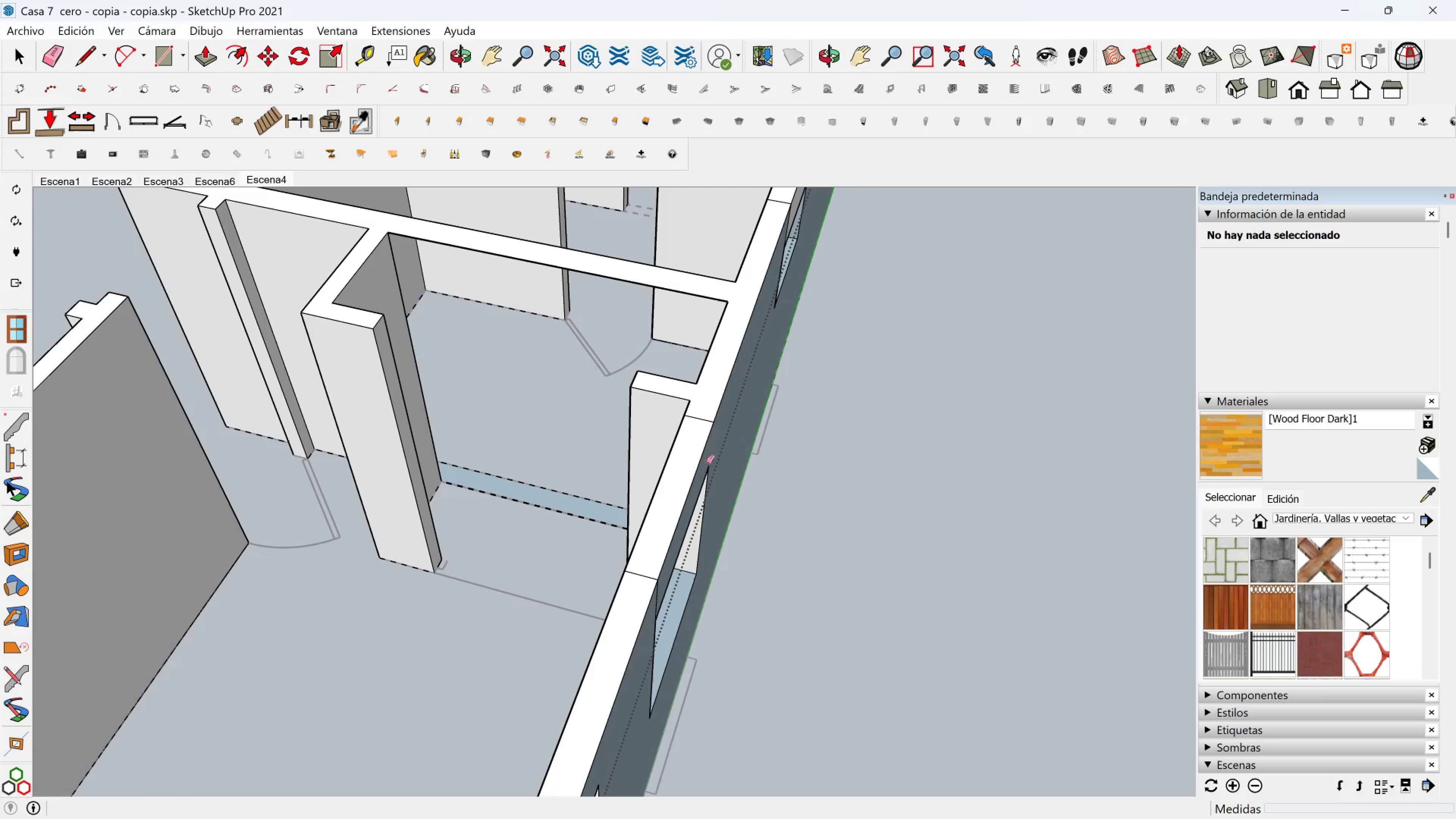 
key(Control+Z)
 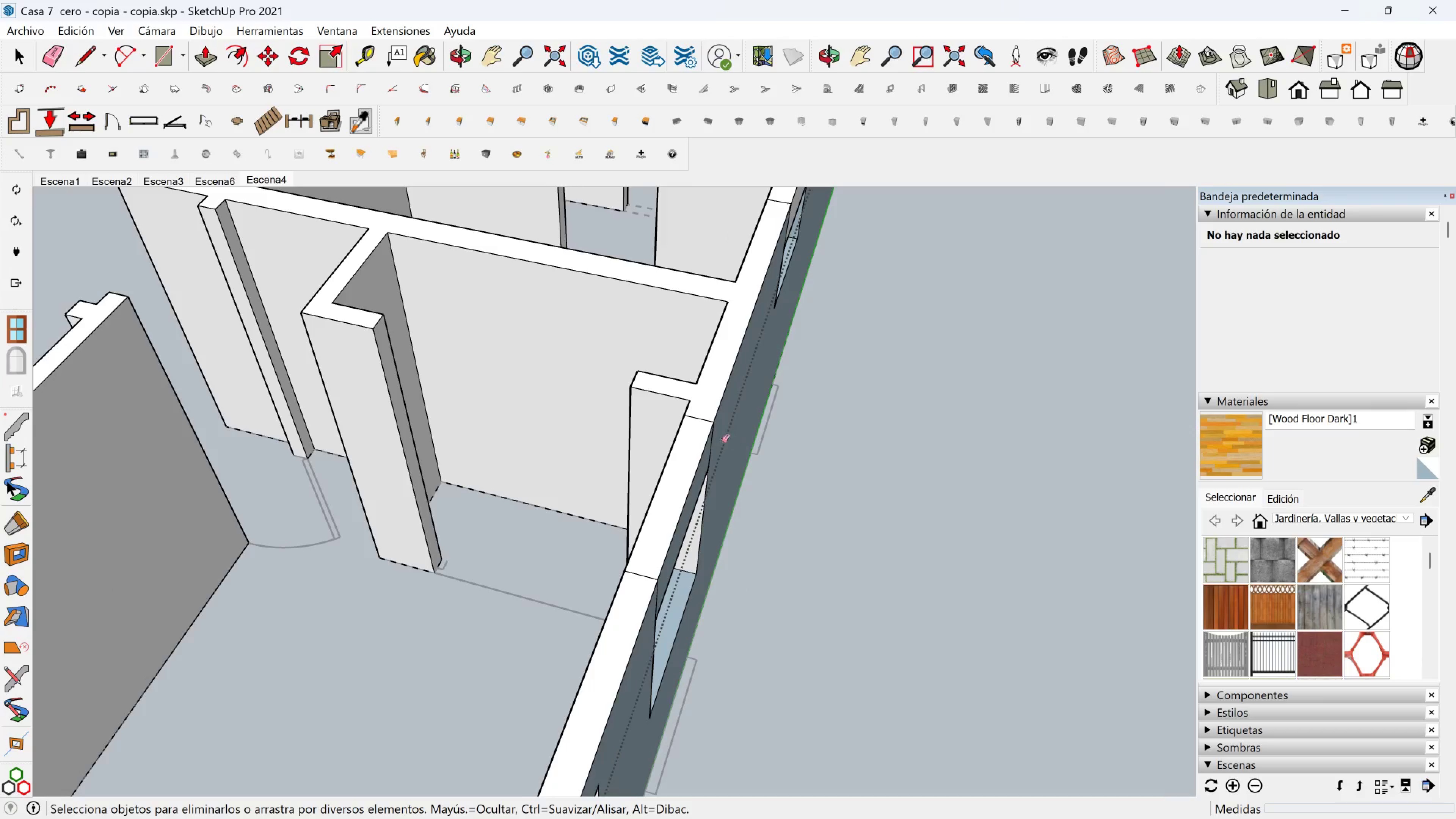 
scroll: coordinate [711, 444], scroll_direction: up, amount: 4.0
 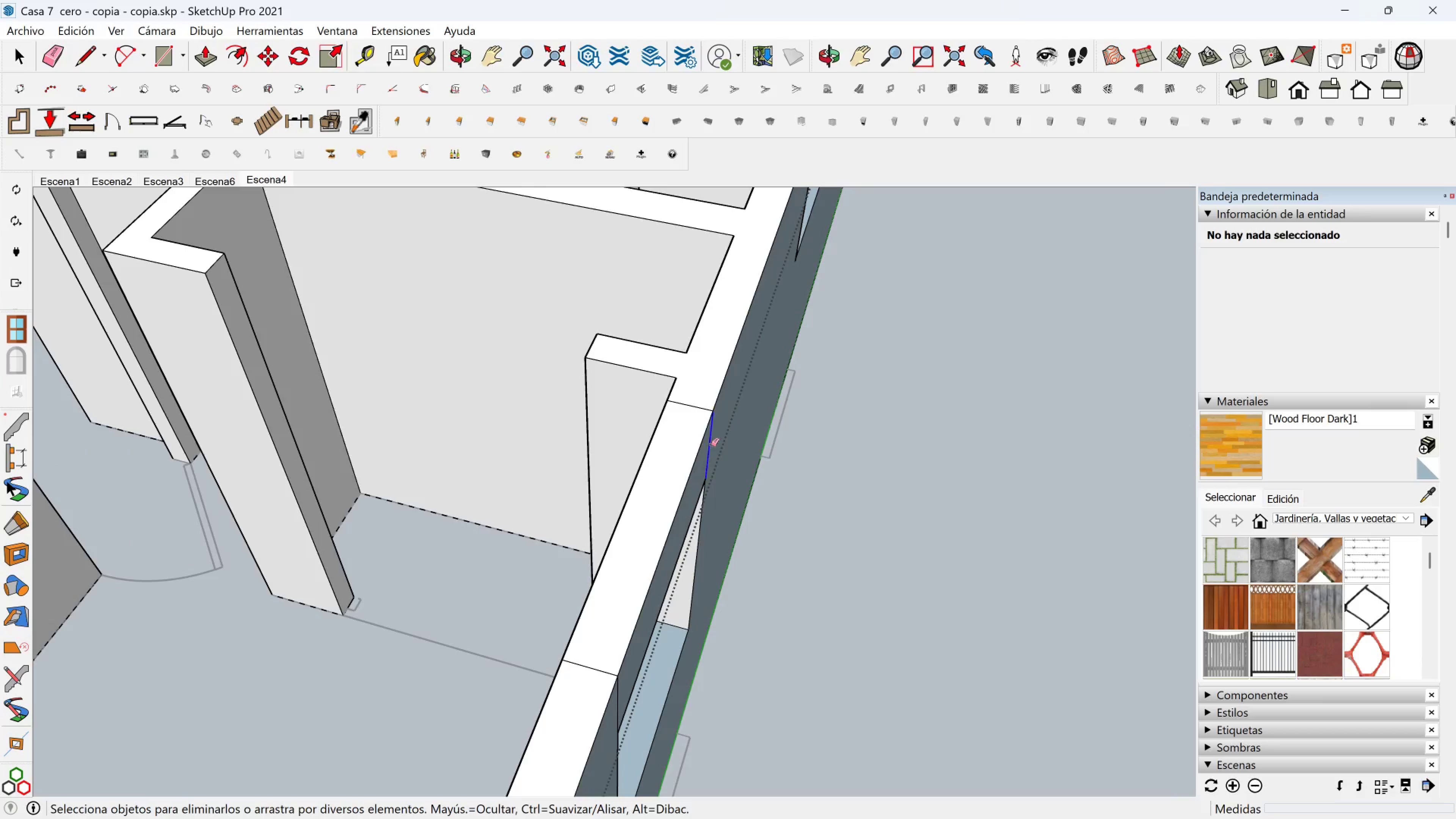 
left_click([711, 445])
 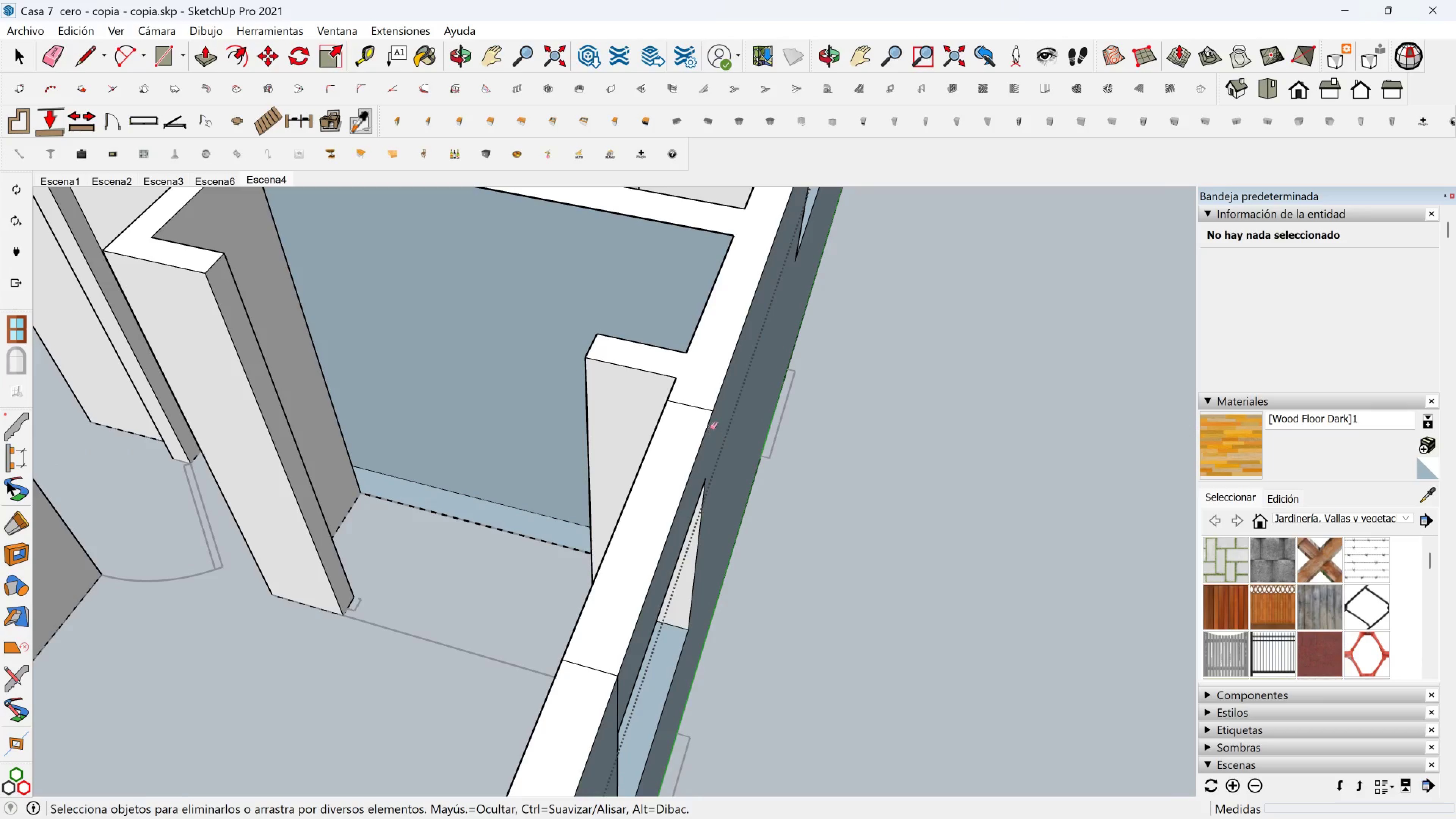 
key(Control+Z)
 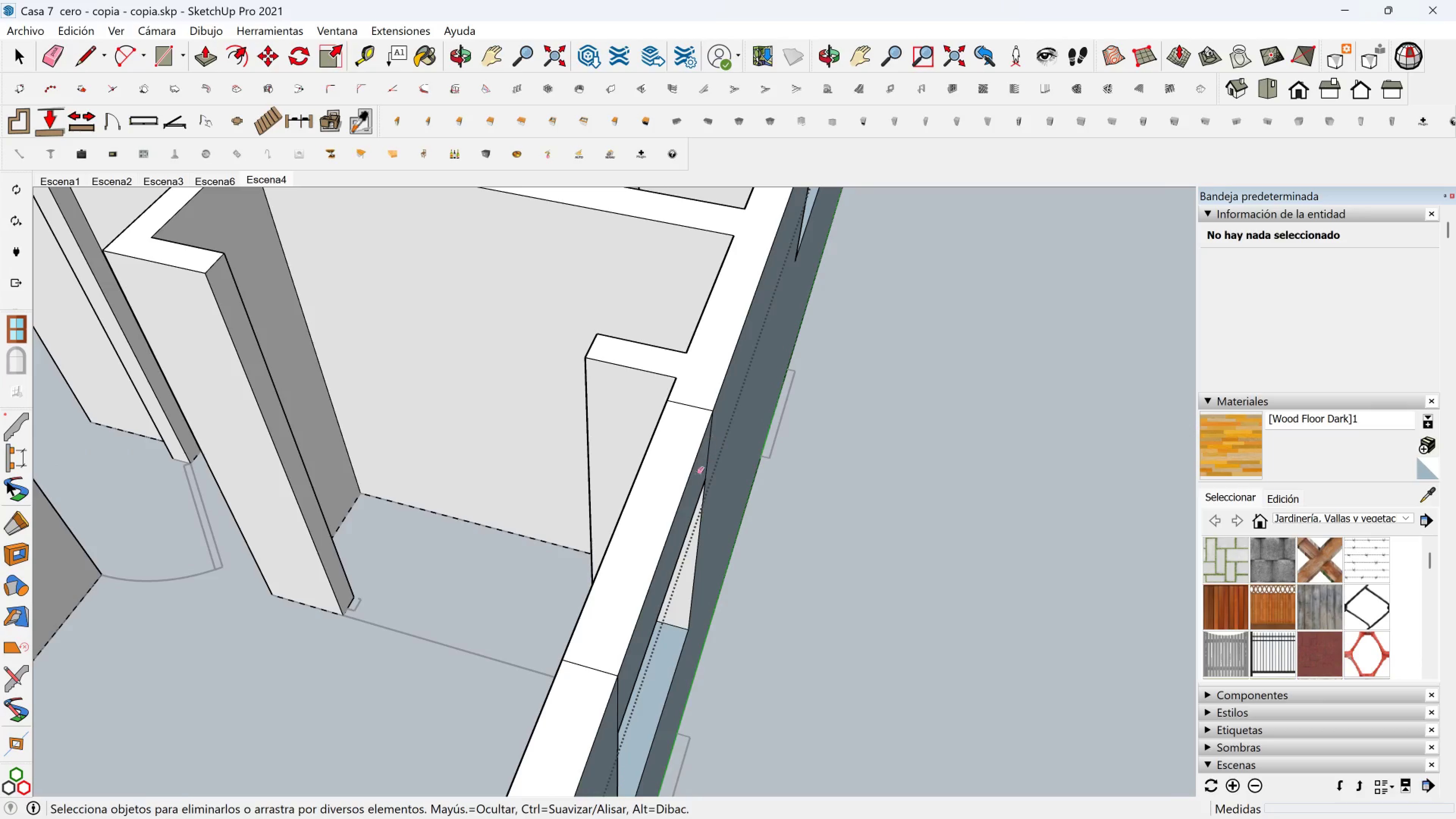 
scroll: coordinate [693, 474], scroll_direction: up, amount: 1.0
 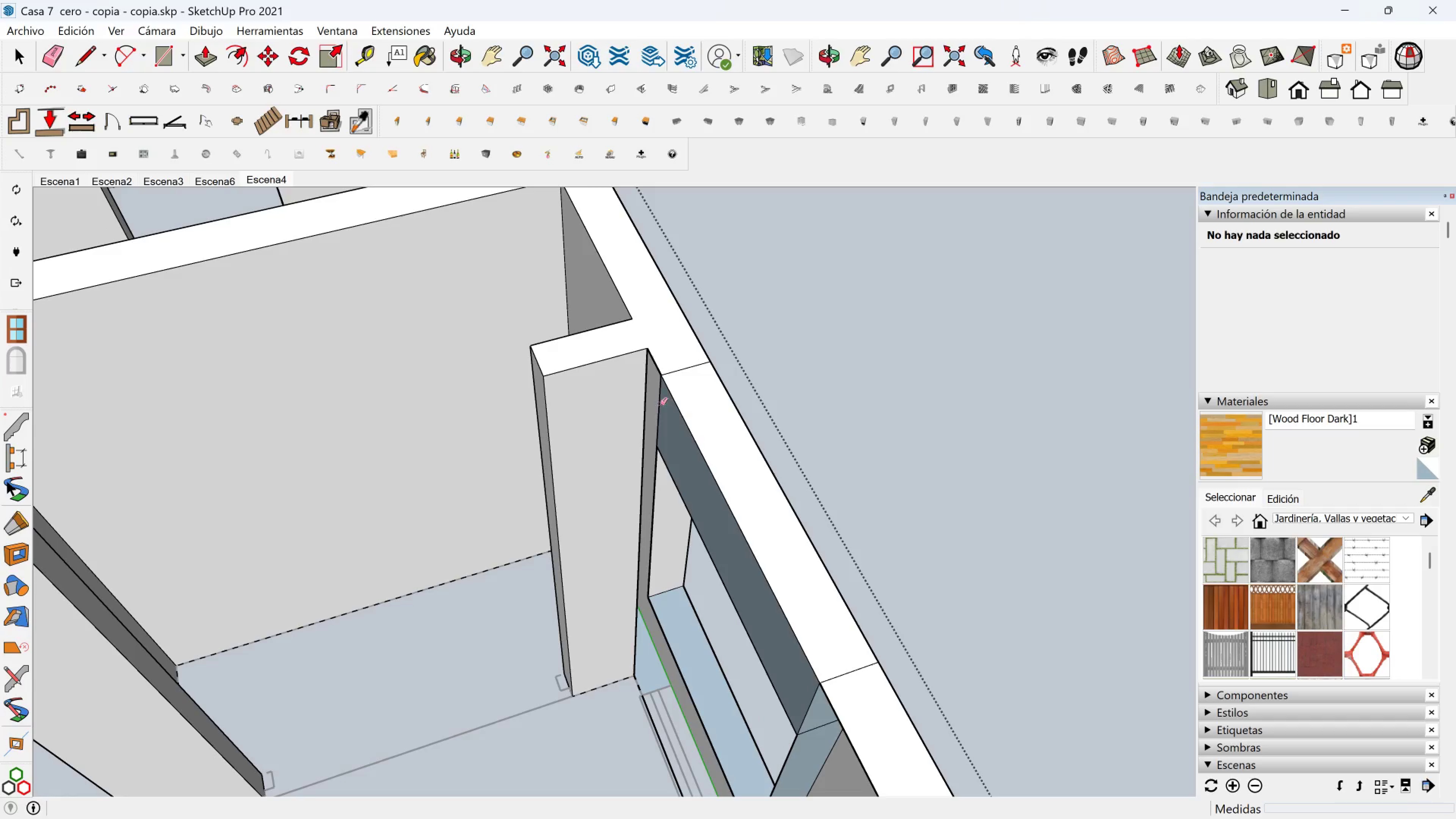 
left_click([660, 405])
 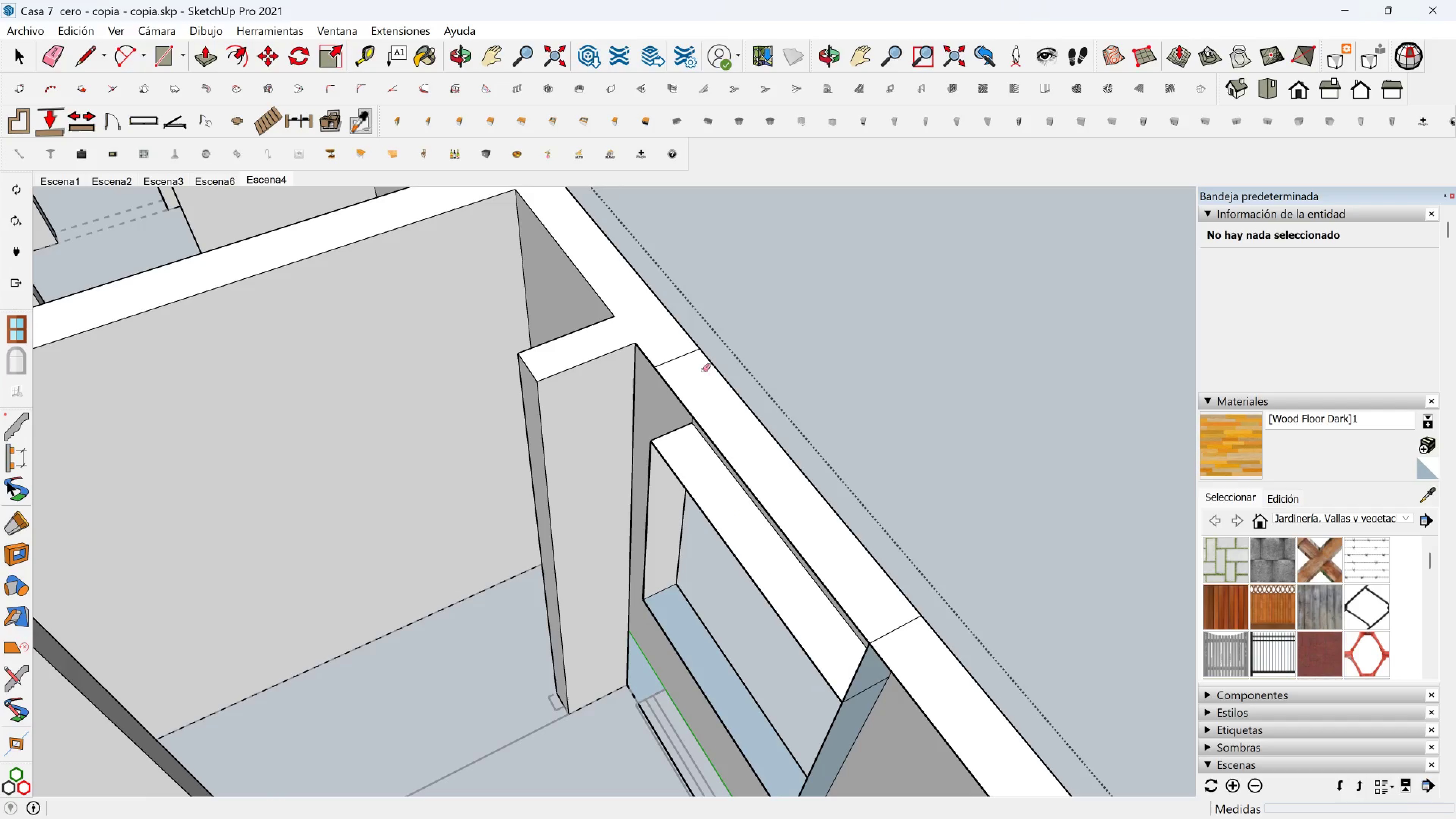 
left_click_drag(start_coordinate=[689, 369], to_coordinate=[670, 344])
 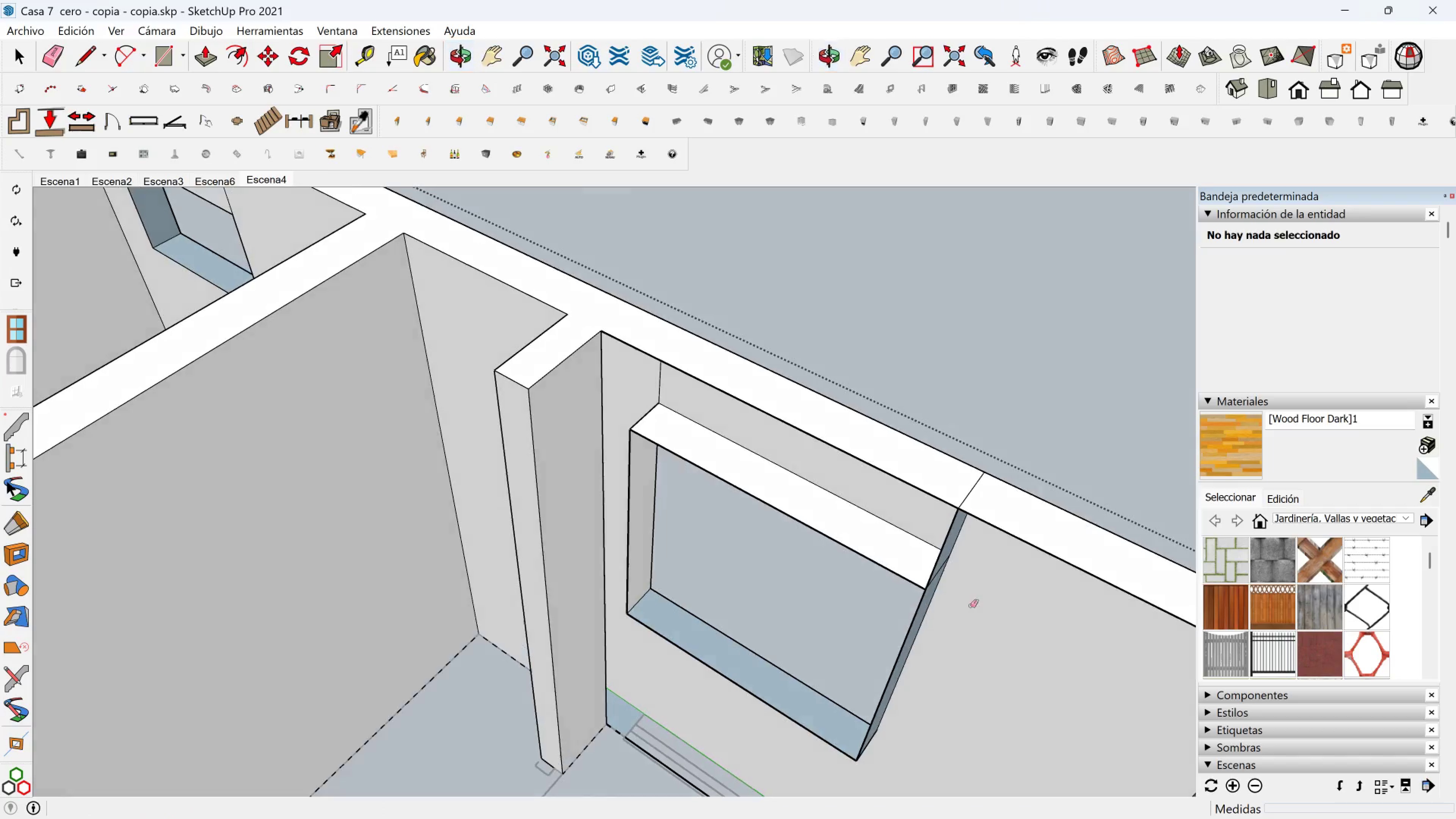 
left_click_drag(start_coordinate=[944, 530], to_coordinate=[957, 540])
 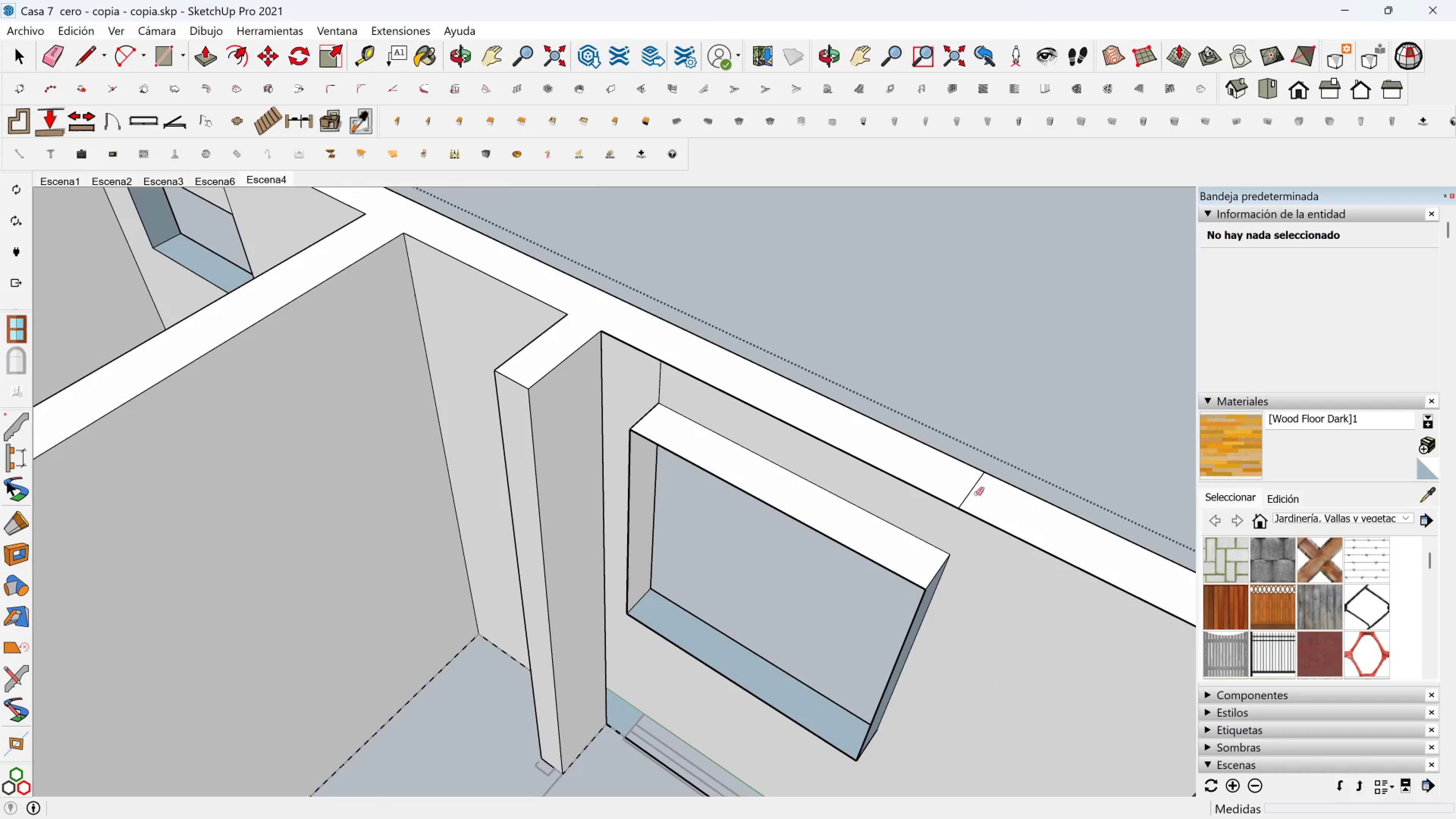 
left_click_drag(start_coordinate=[976, 494], to_coordinate=[967, 490])
 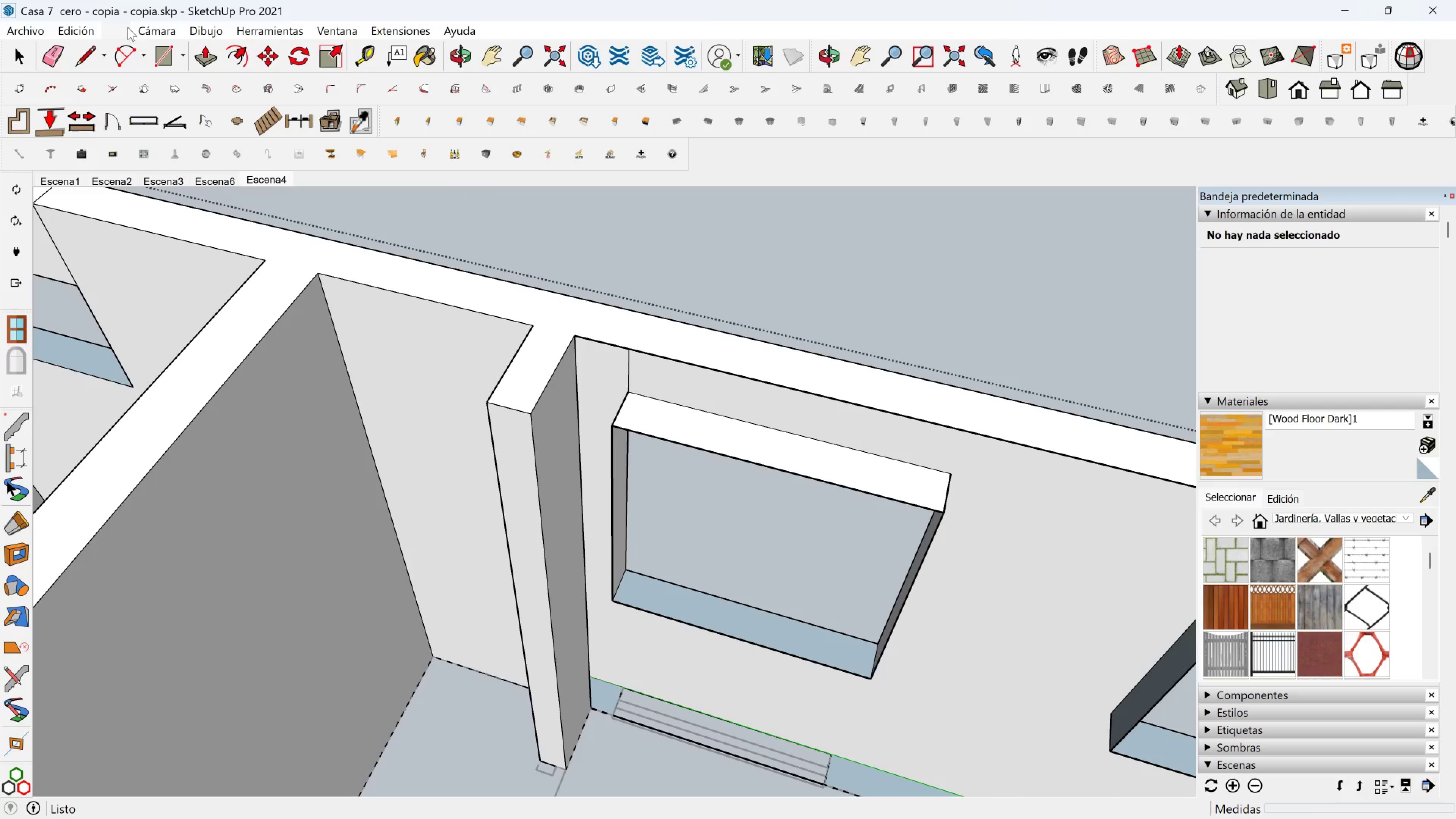 
left_click([87, 54])
 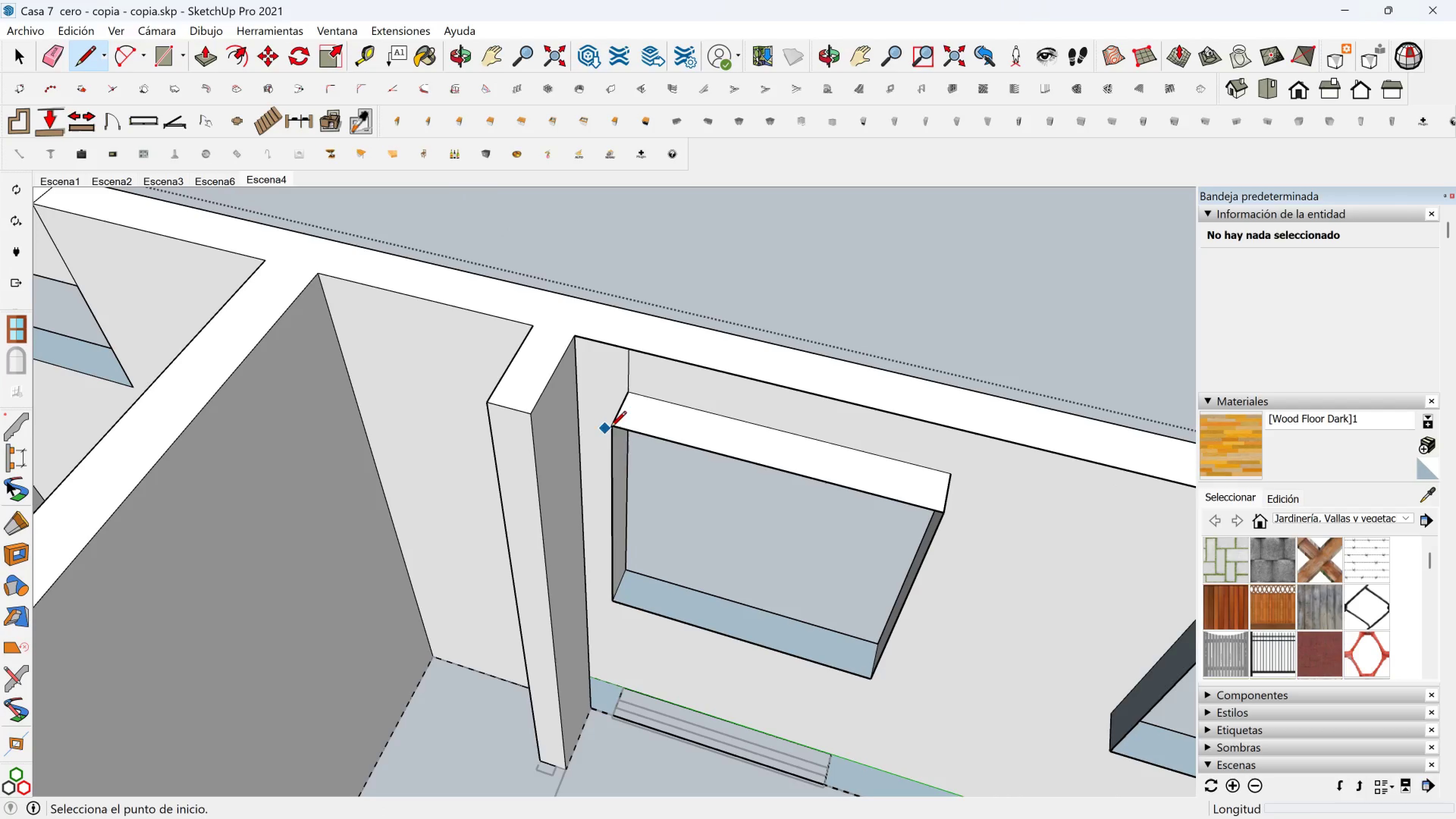 
left_click([610, 428])
 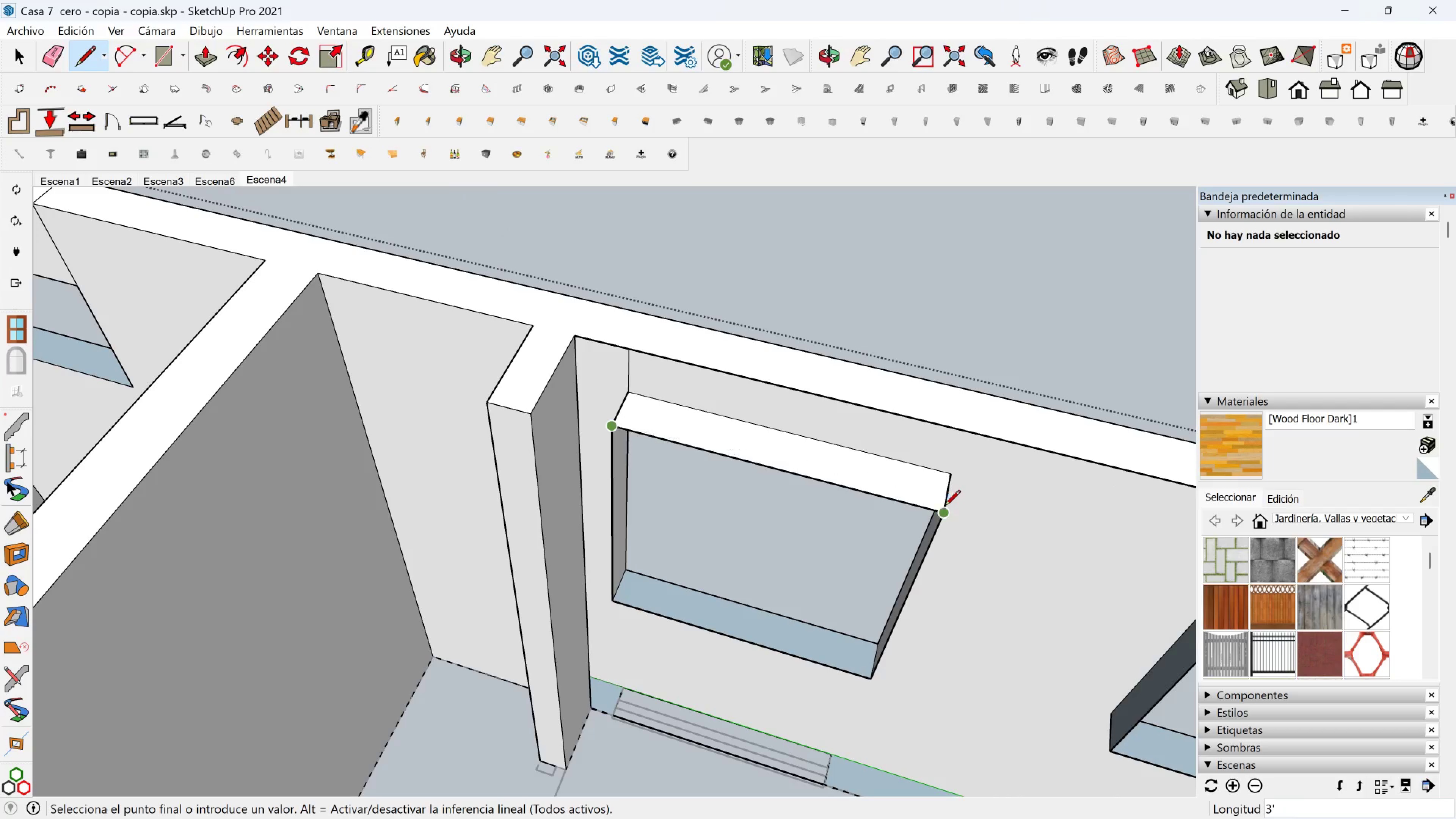 
left_click([944, 509])
 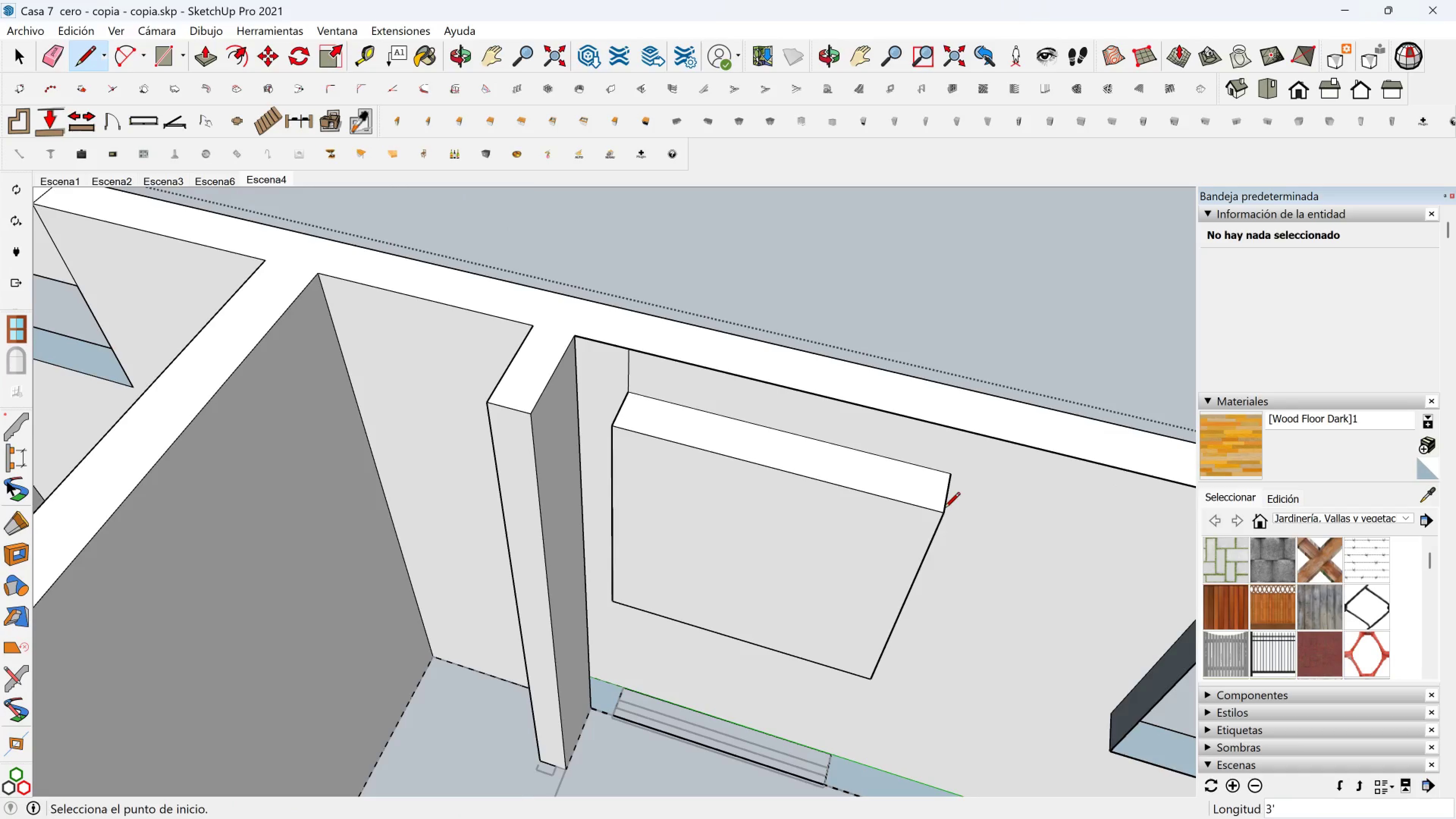 
hold_key(key=ShiftLeft, duration=0.34)
 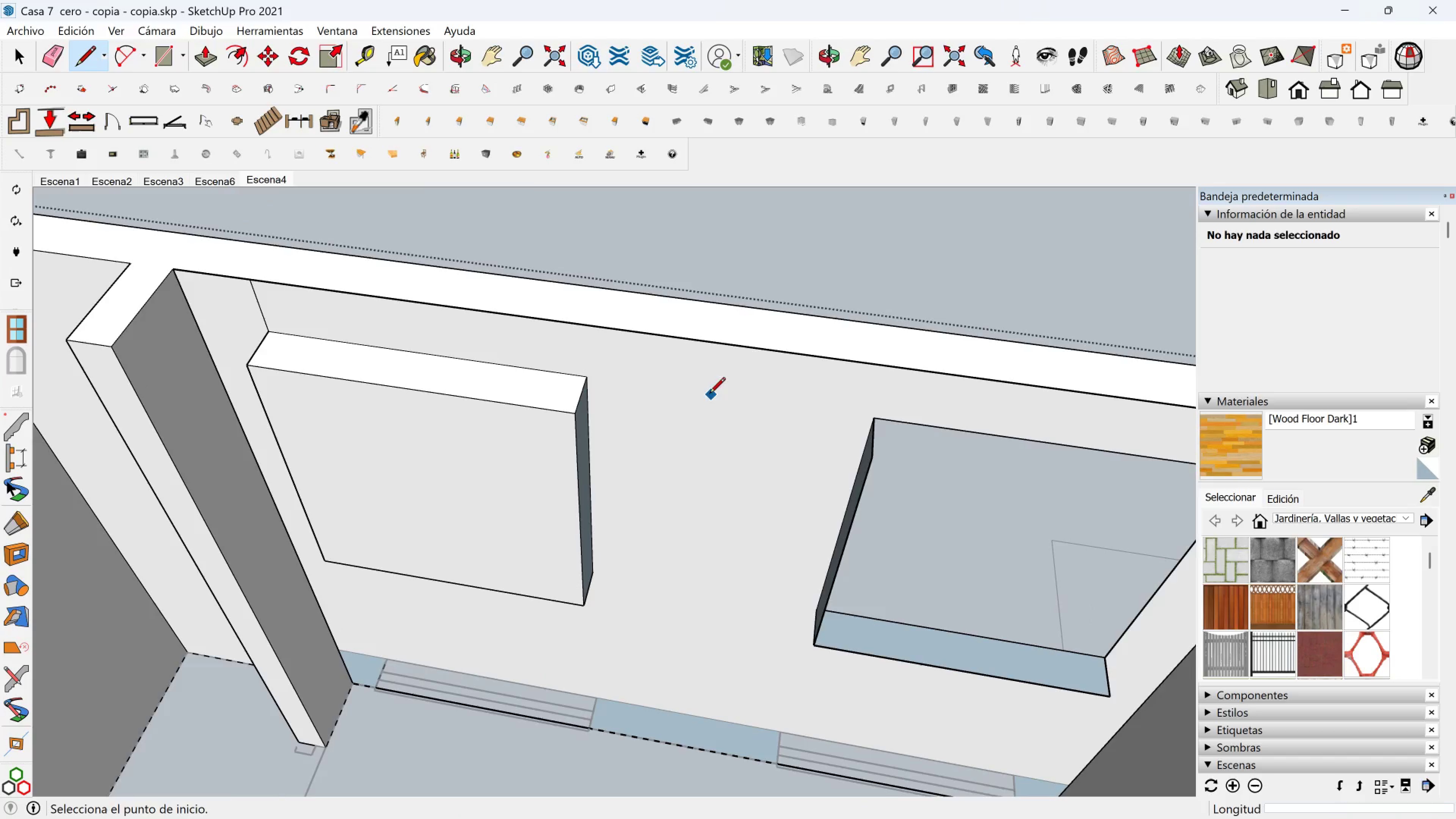 
scroll: coordinate [587, 378], scroll_direction: down, amount: 1.0
 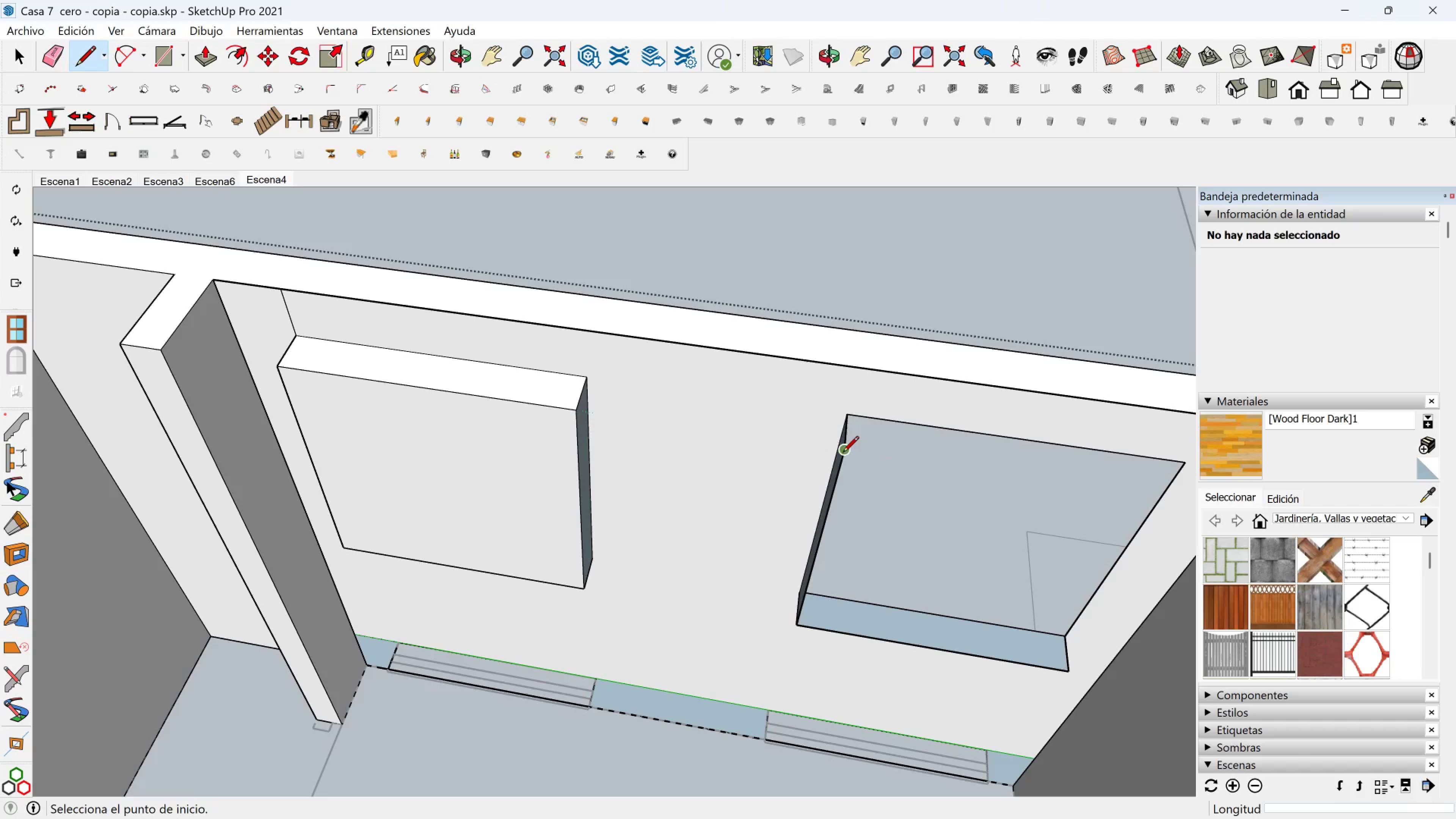 
left_click([843, 453])
 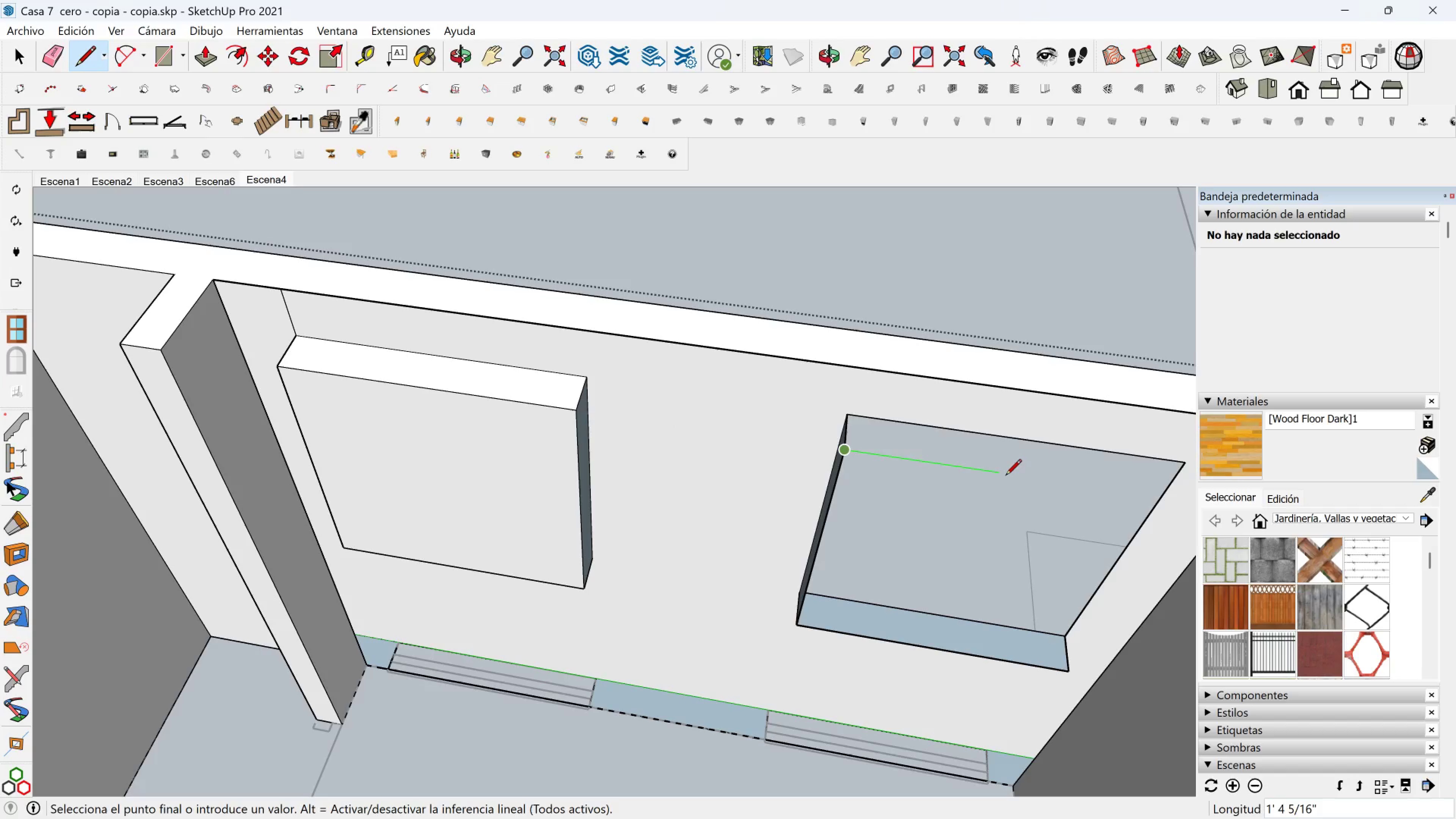 
hold_key(key=ShiftLeft, duration=1.2)
left_click([1071, 669])
 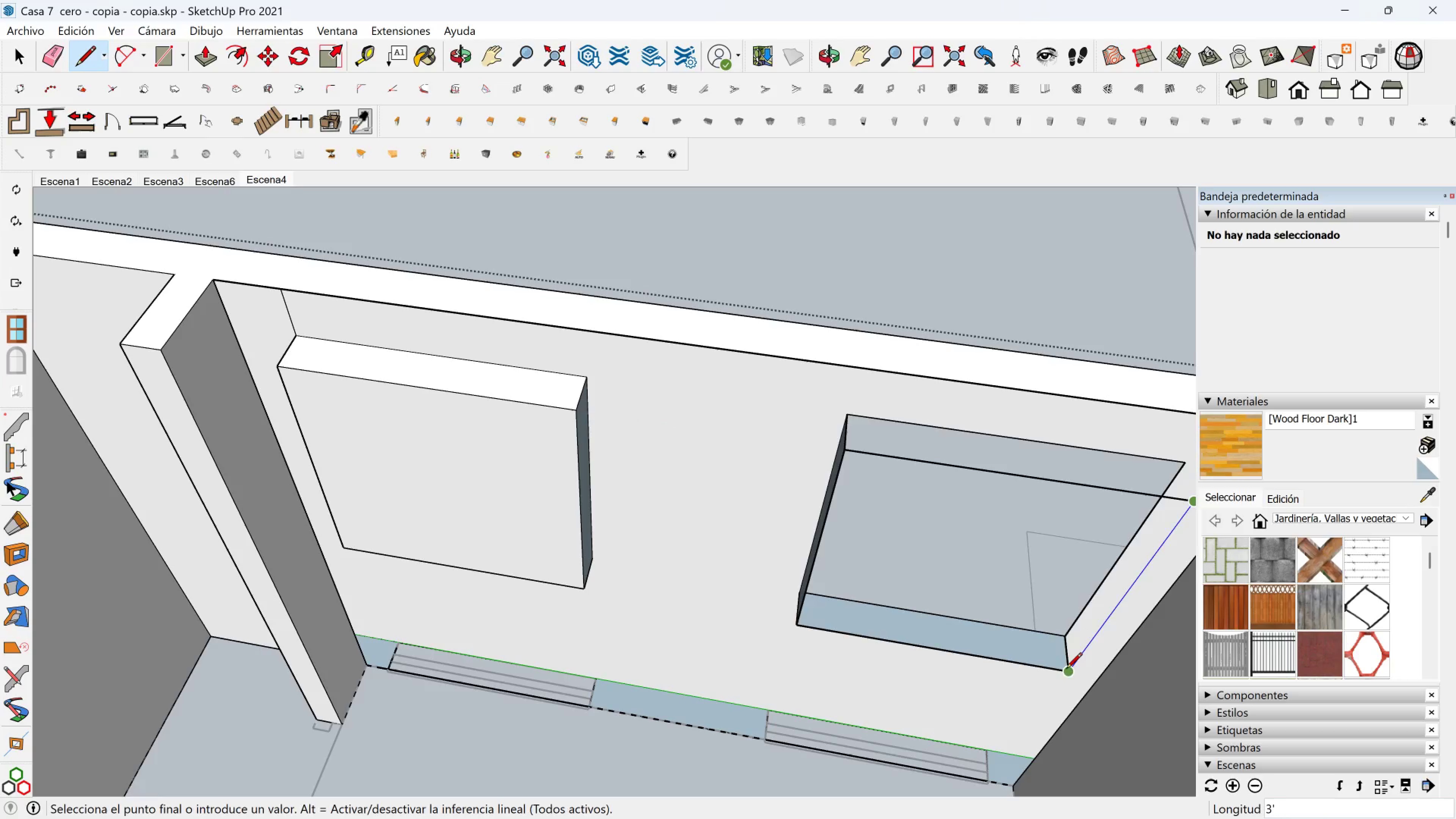 
double_click([1066, 670])
 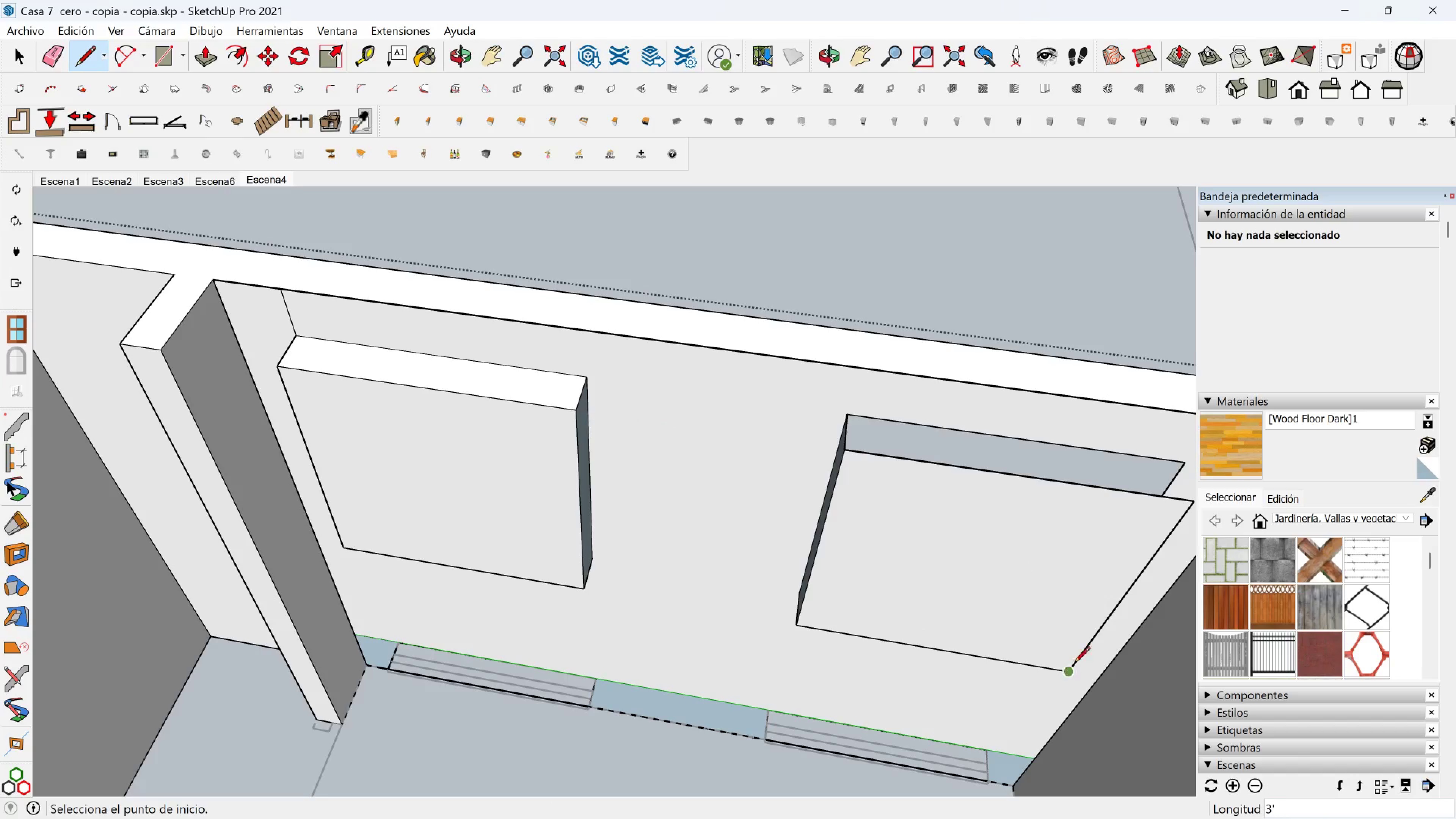 
key(Shift+ShiftLeft)
 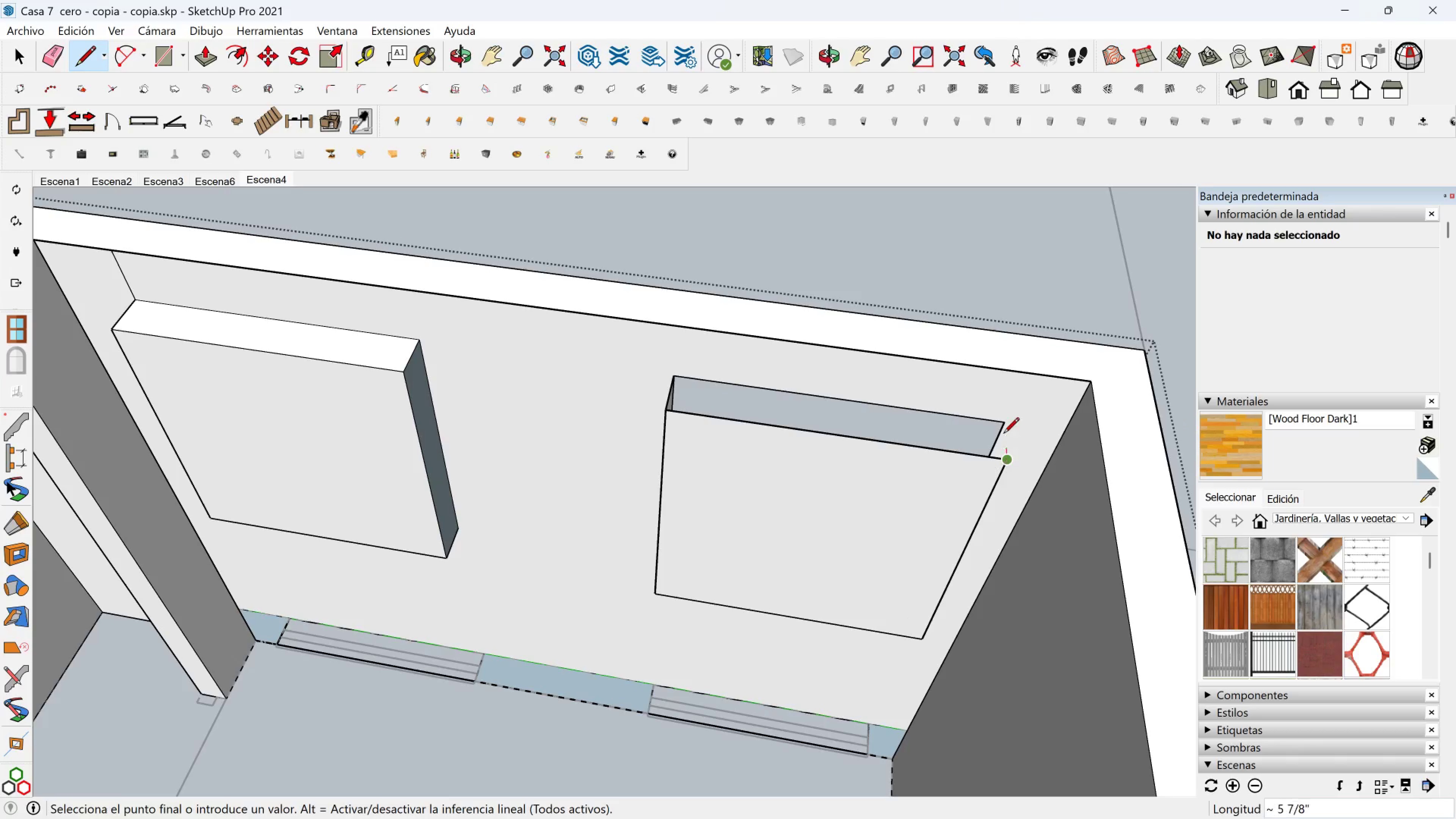 
left_click([1003, 425])
 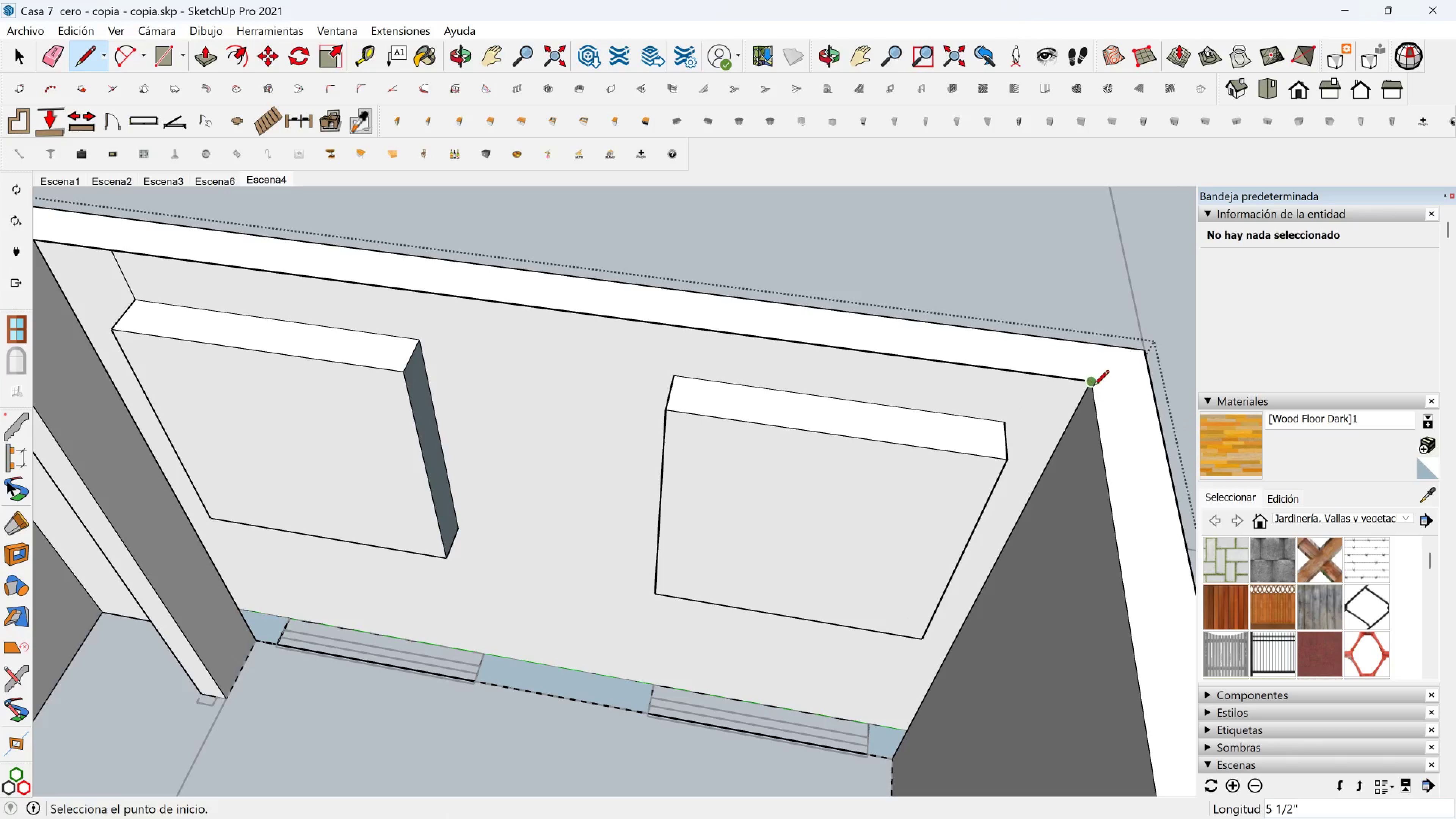 
left_click([1092, 387])
 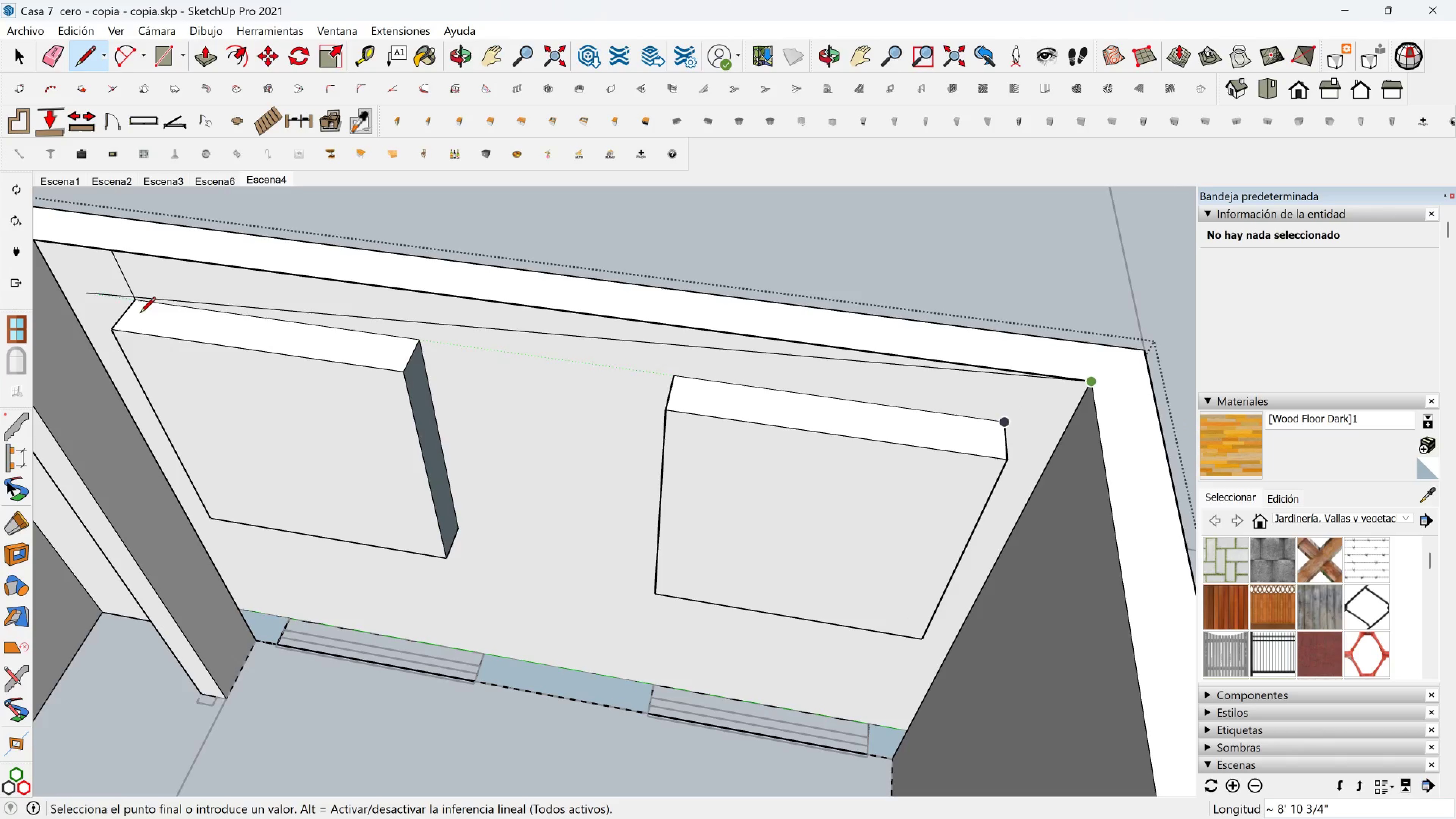 
key(Shift+ShiftLeft)
 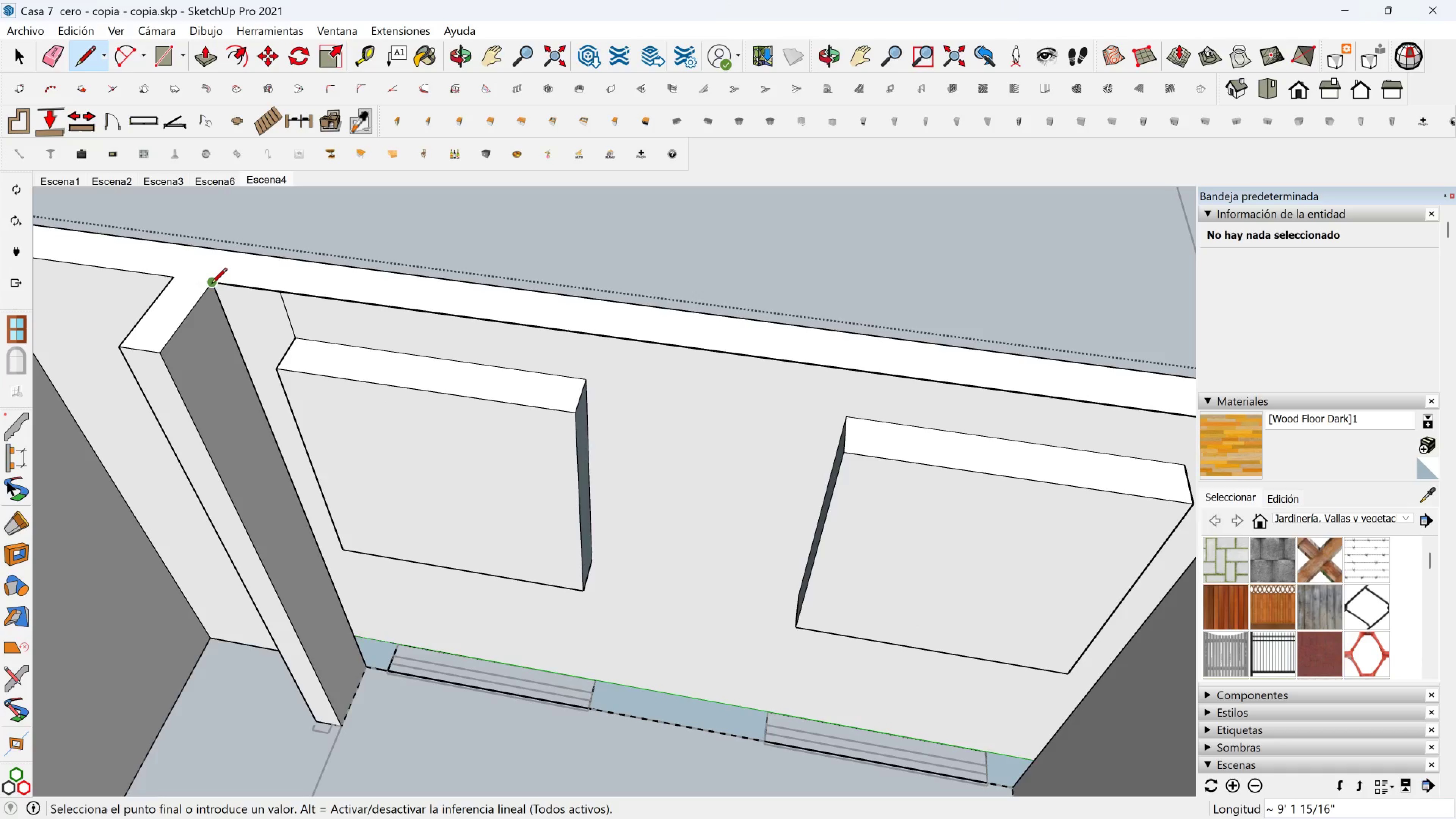 
left_click([211, 285])
 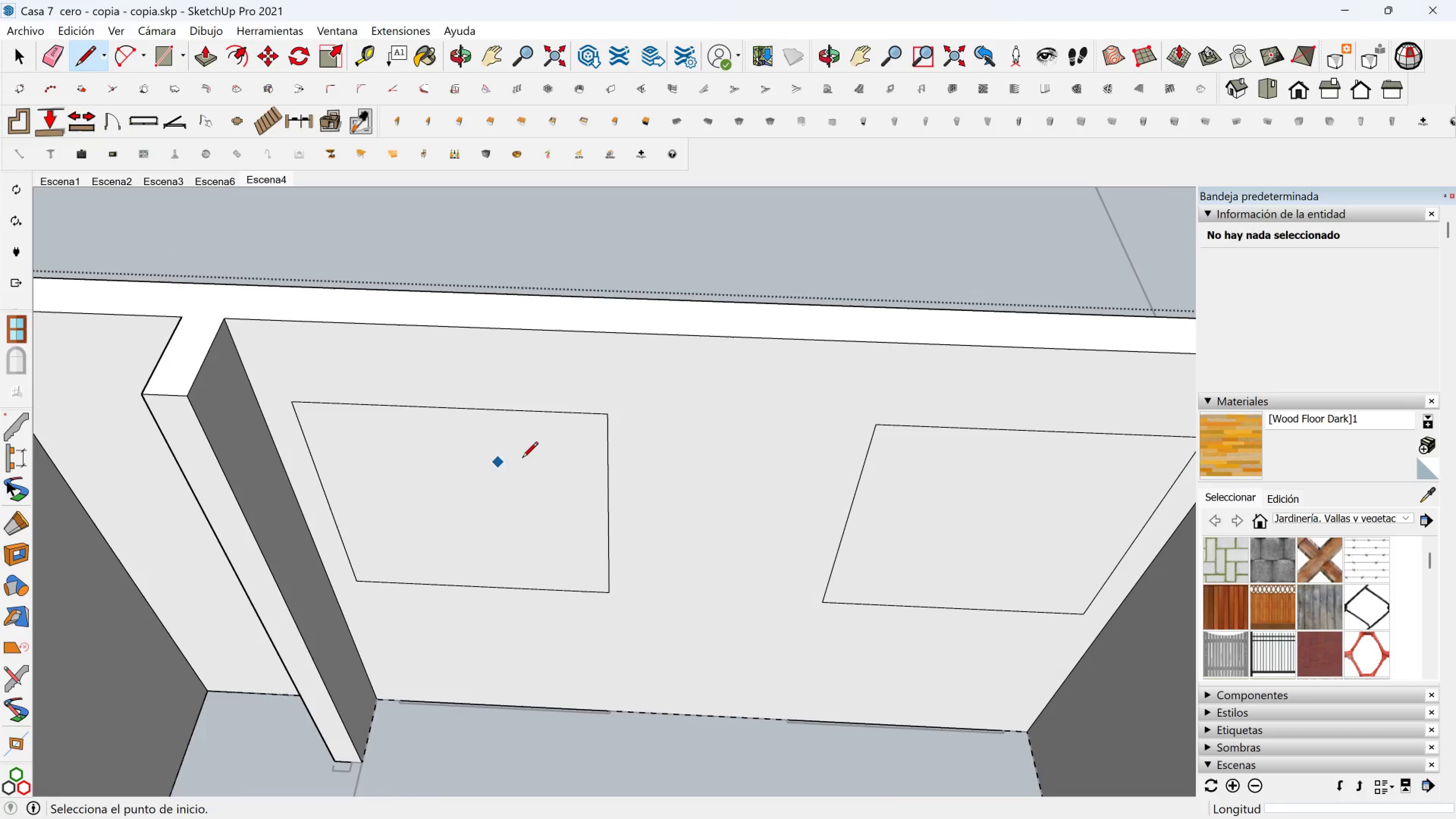 
key(Space)
 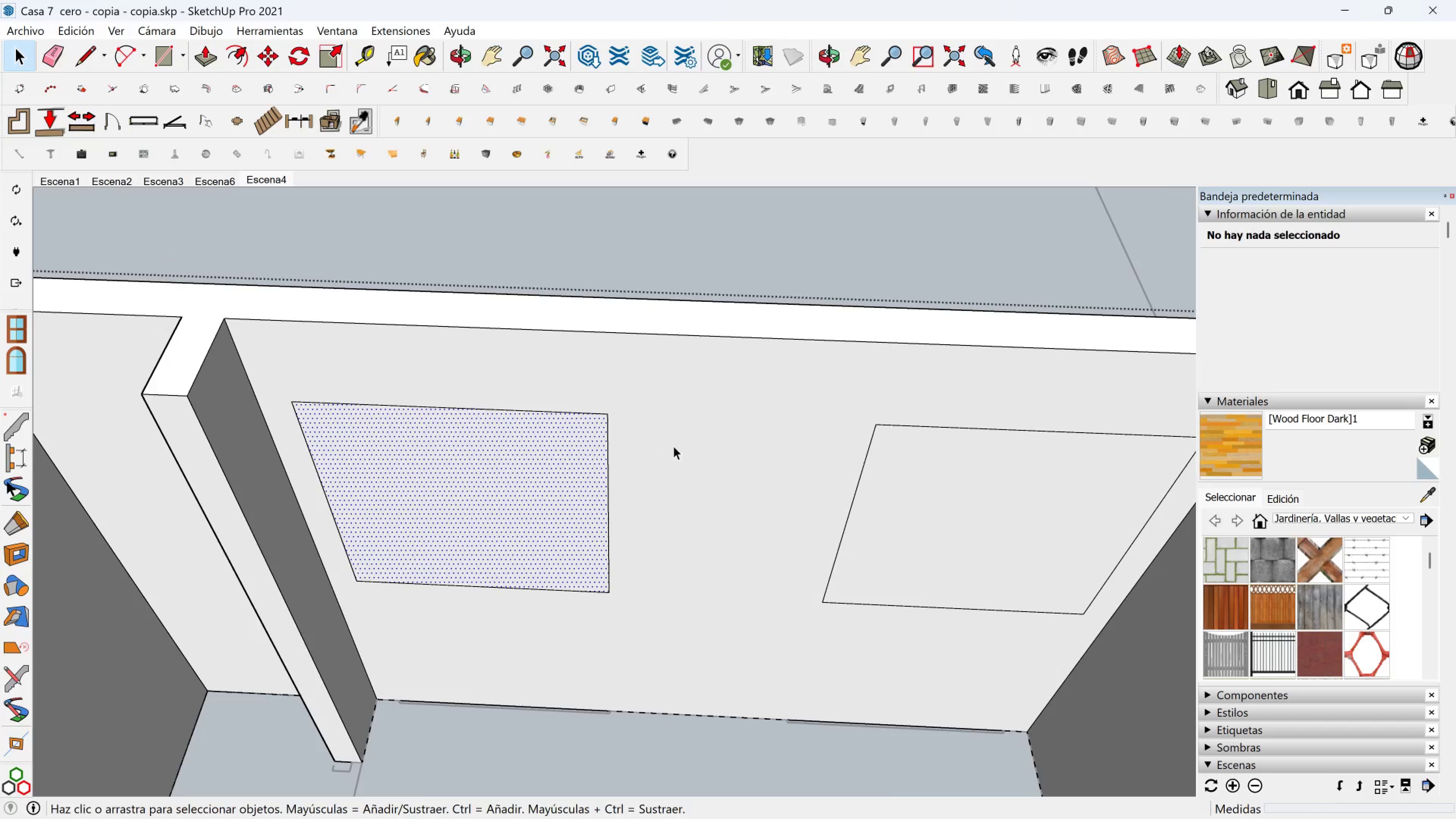 
double_click([673, 446])
 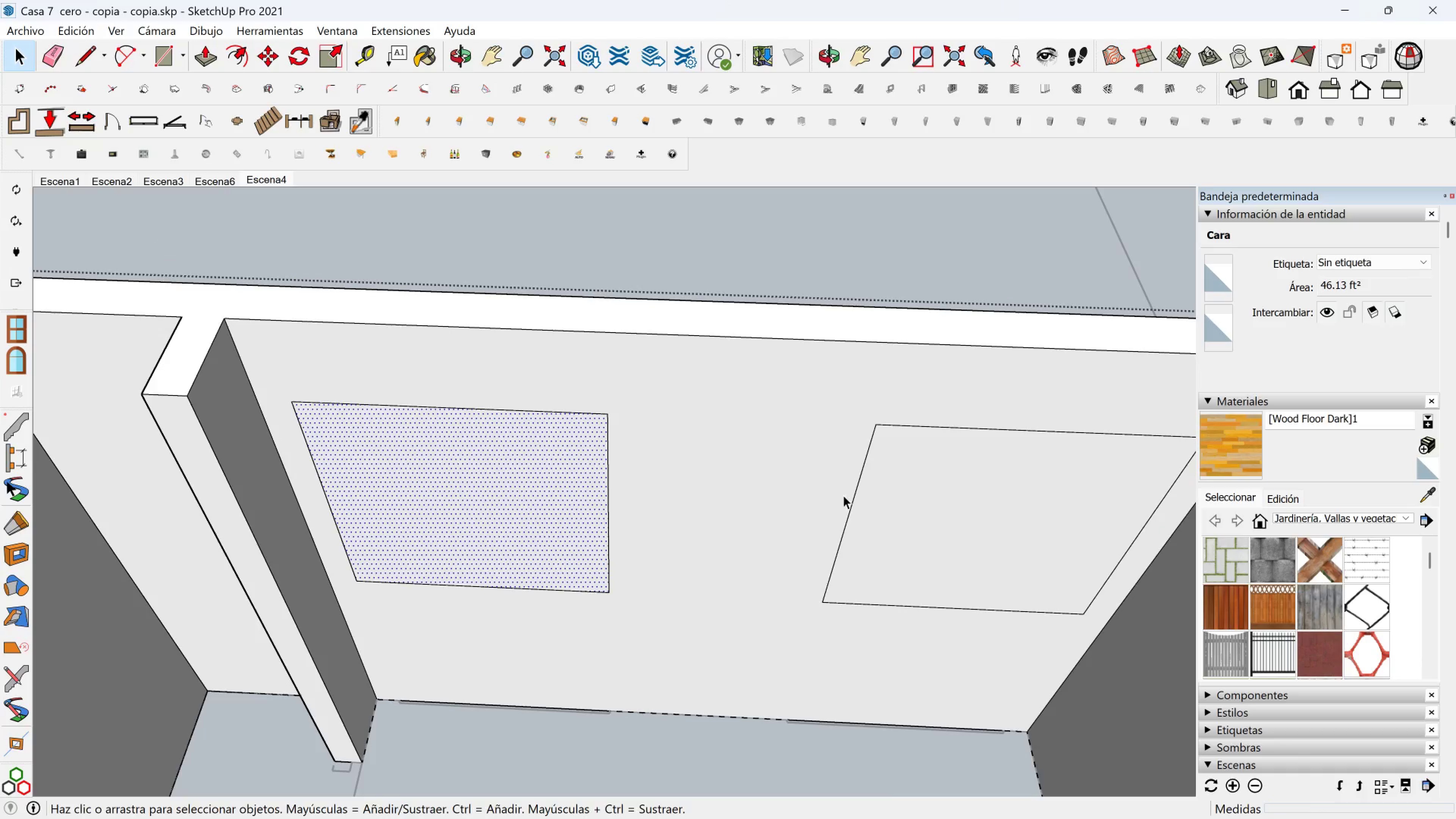 
hold_key(key=ControlLeft, duration=0.37)
left_click([995, 518])
 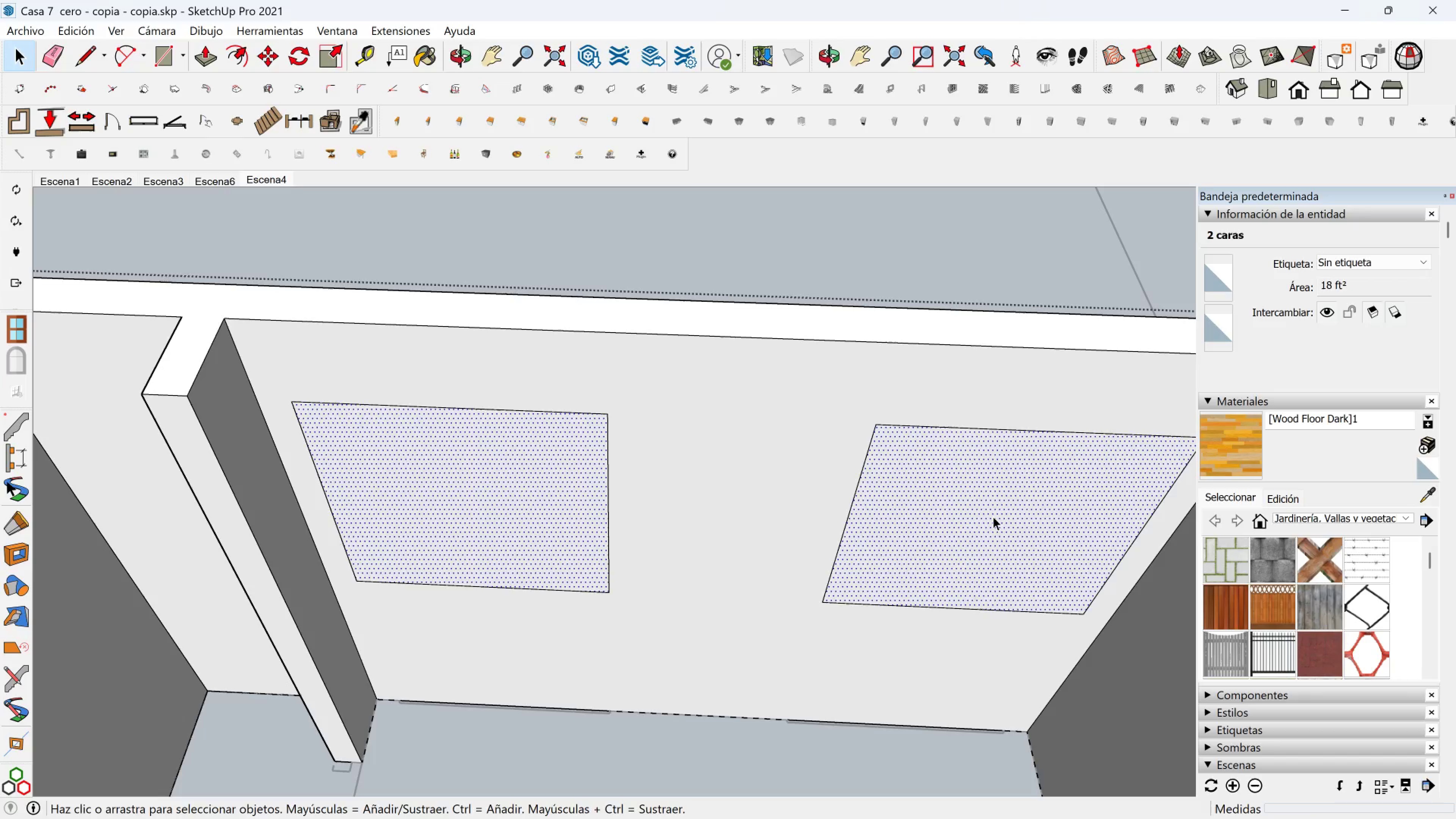 
key(Delete)
 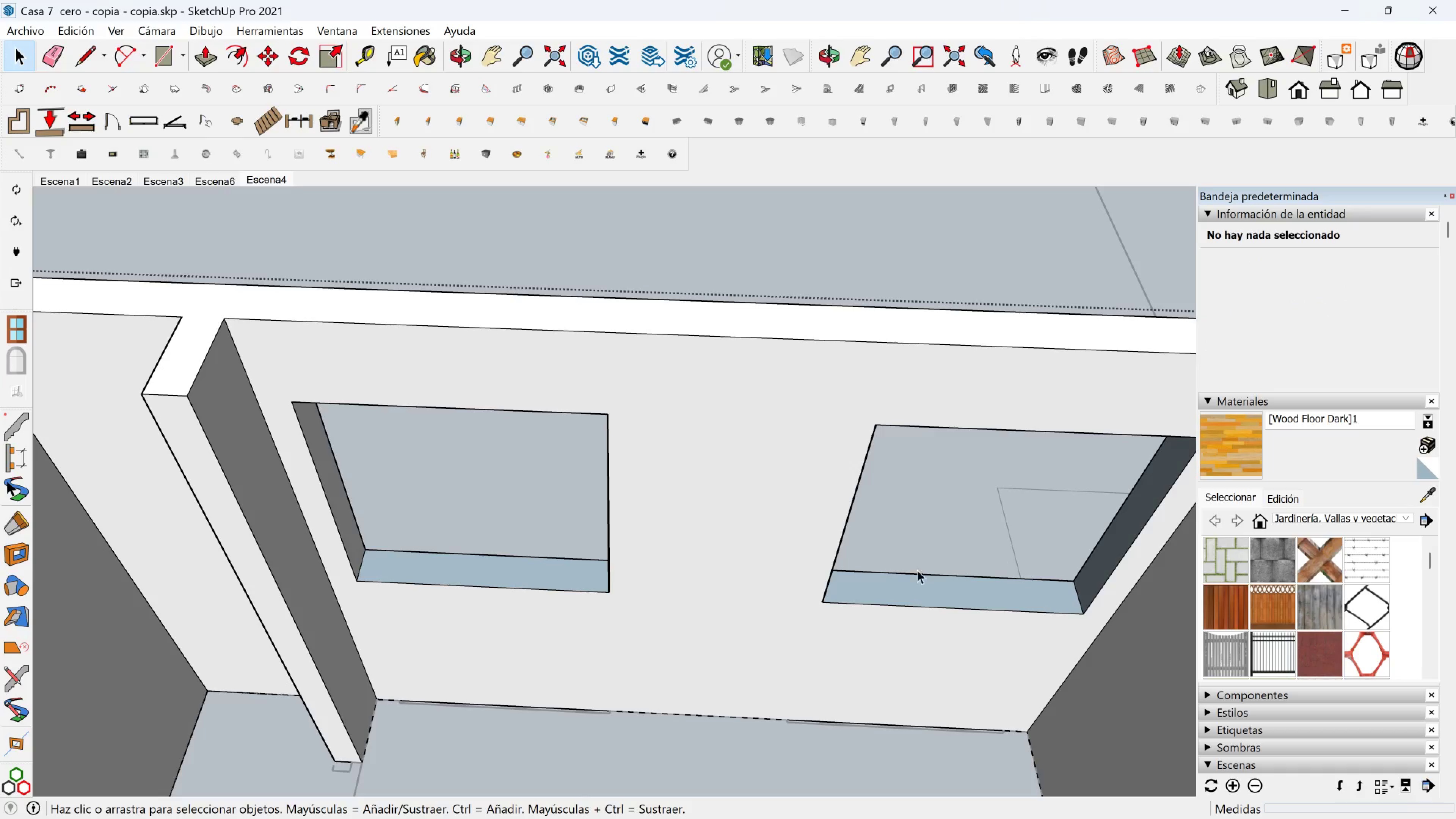 
scroll: coordinate [810, 570], scroll_direction: down, amount: 5.0
 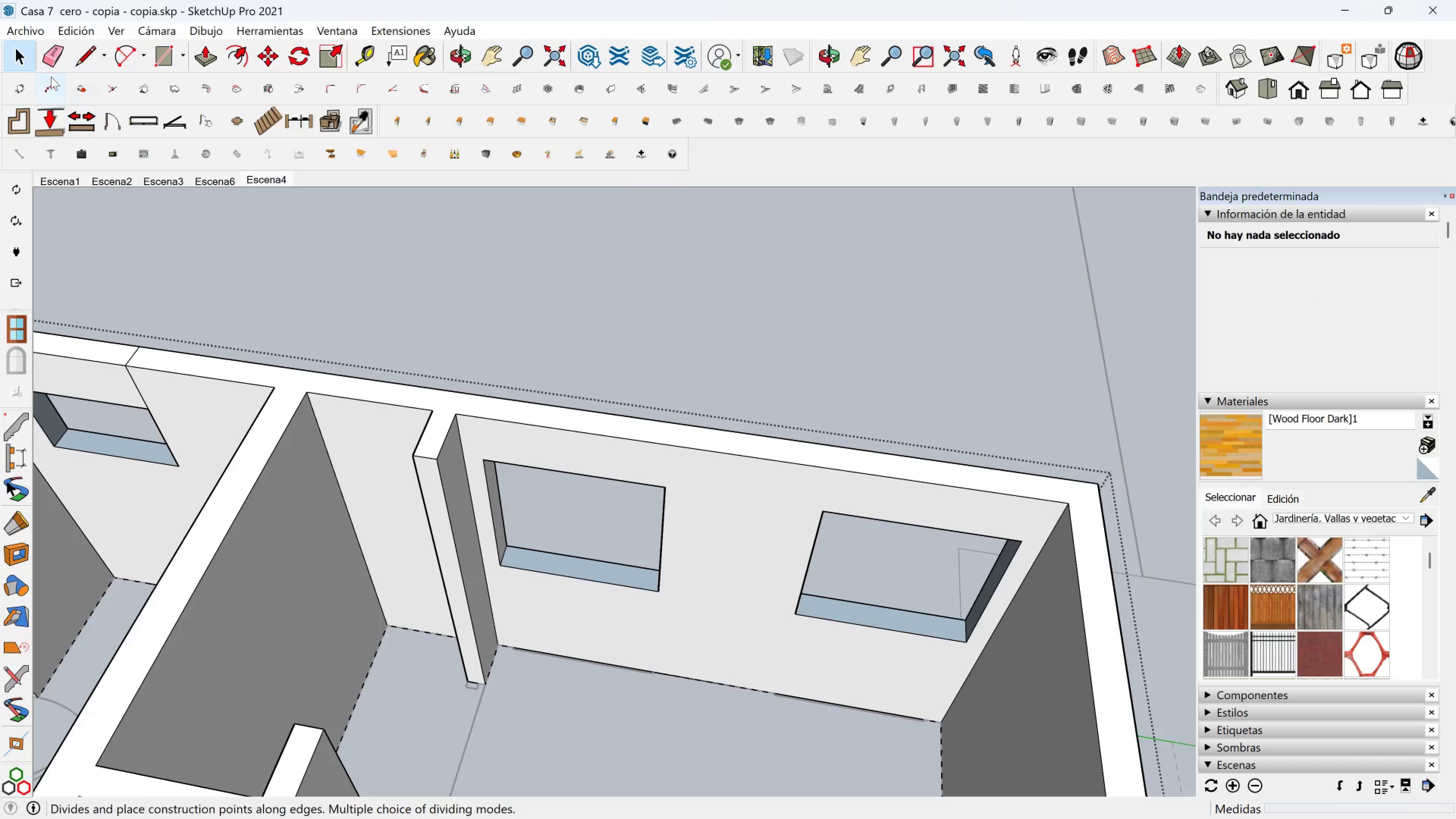 
hold_key(key=ShiftLeft, duration=0.45)
 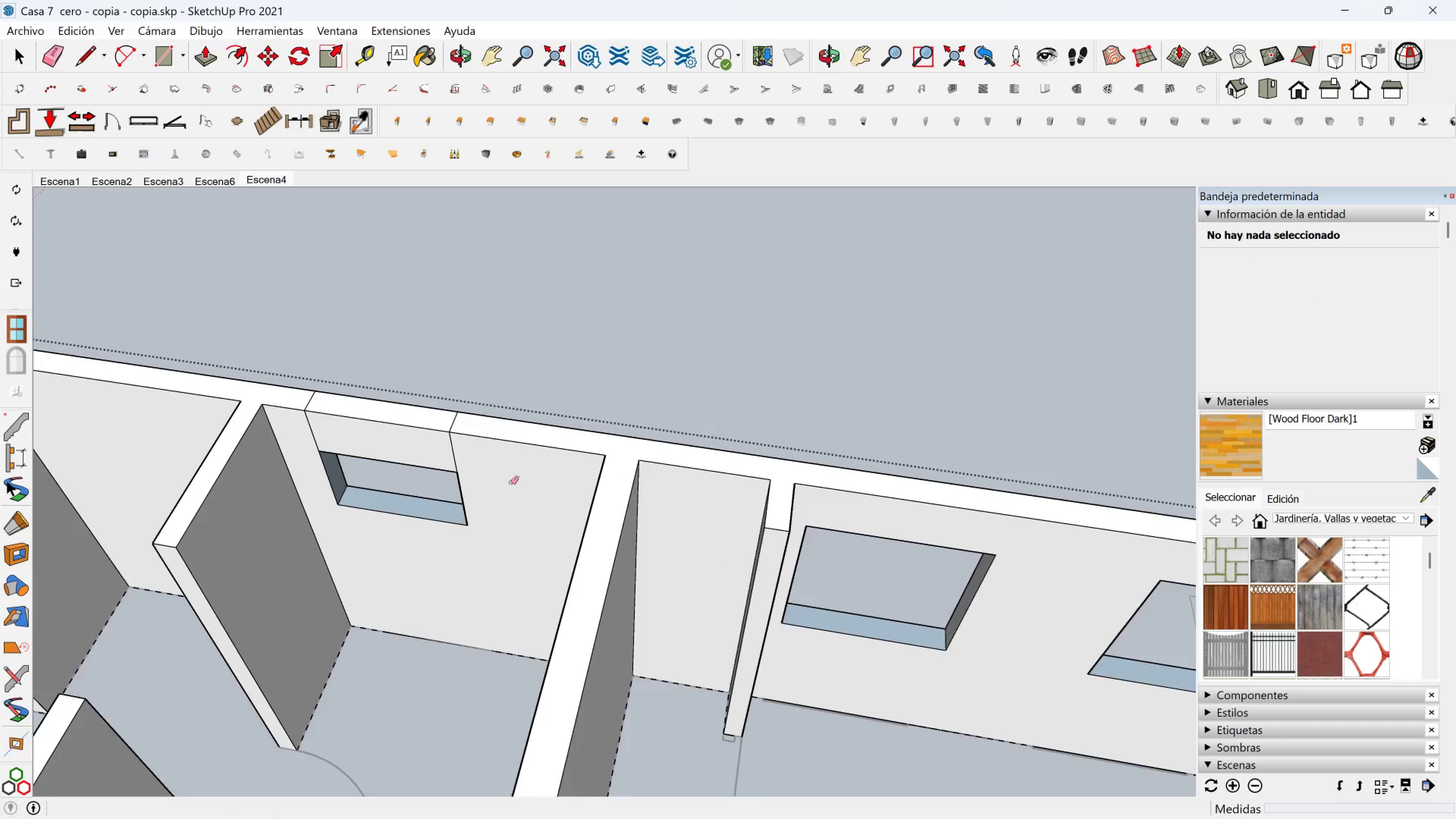 
scroll: coordinate [493, 482], scroll_direction: up, amount: 1.0
 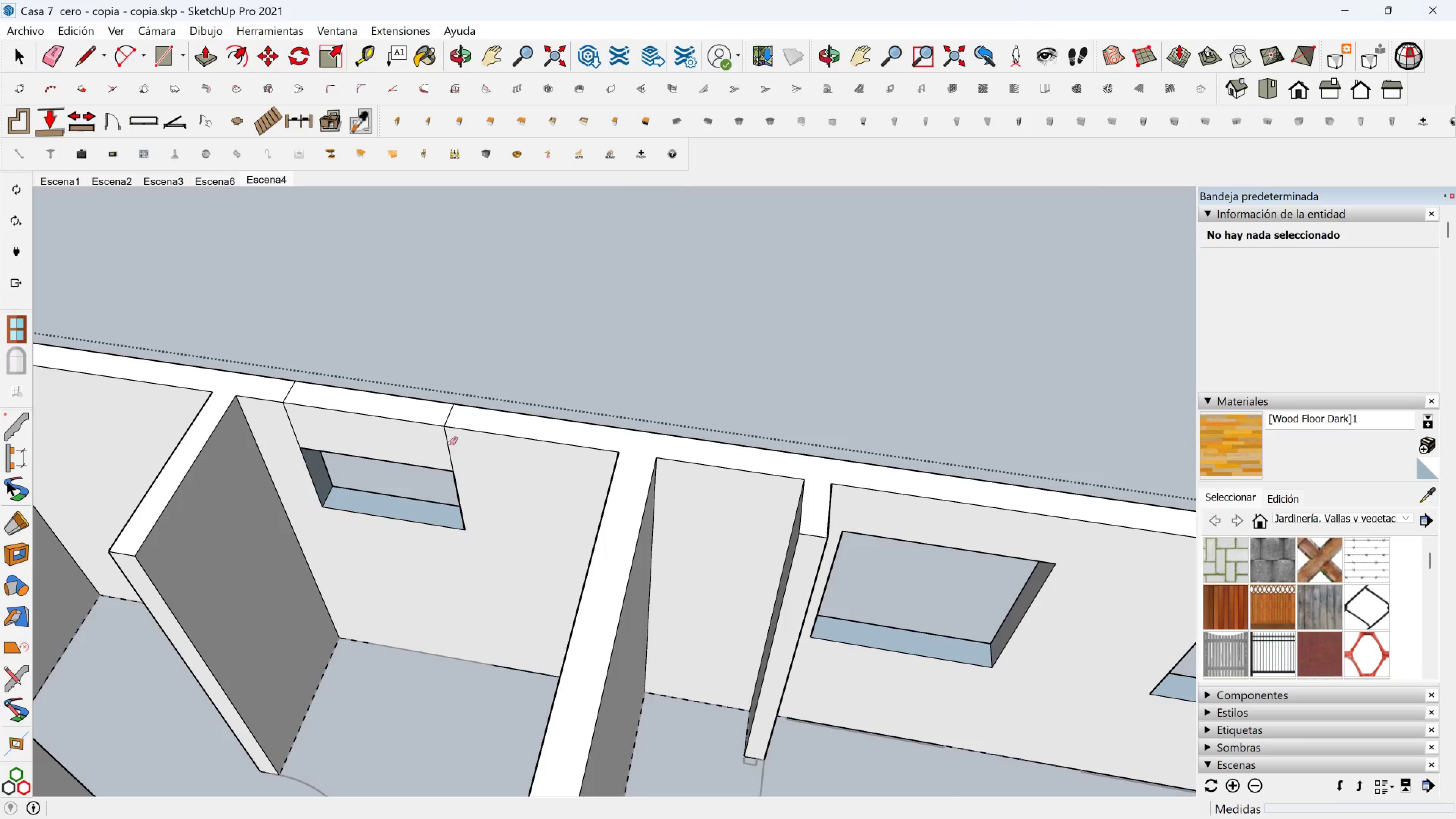 
left_click([437, 442])
 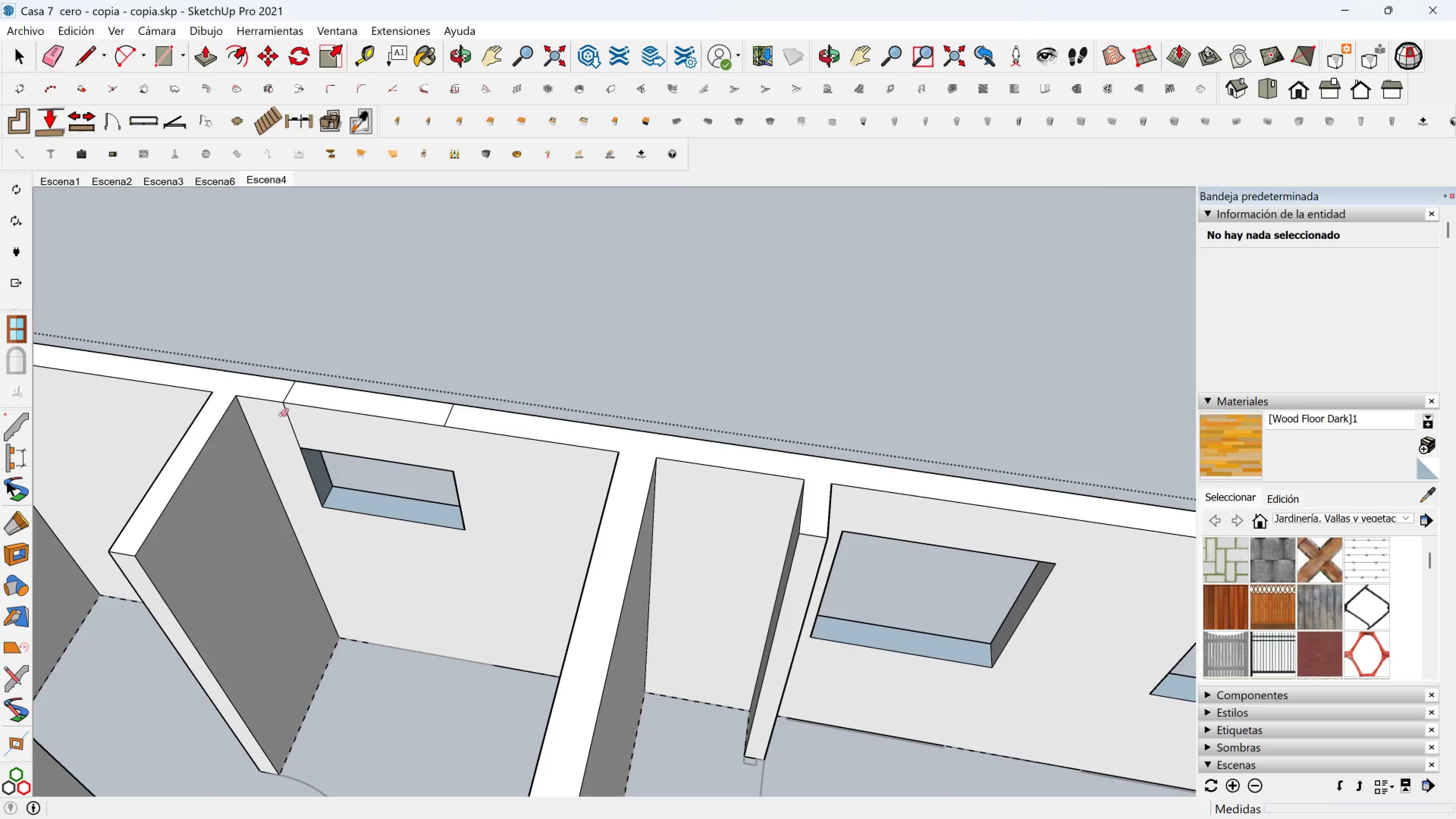 
left_click_drag(start_coordinate=[281, 415], to_coordinate=[291, 413])
 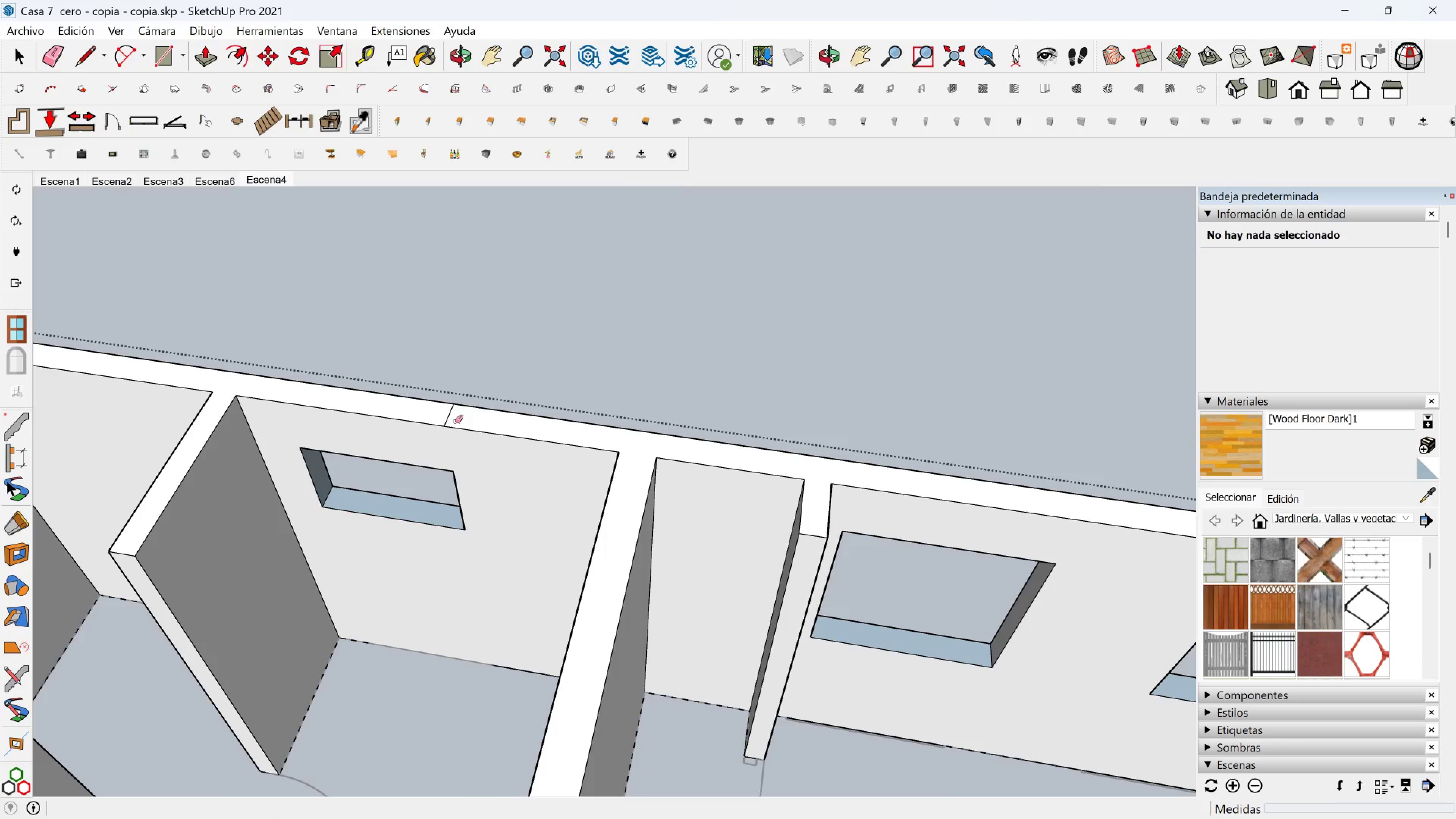 
left_click_drag(start_coordinate=[439, 417], to_coordinate=[437, 417])
 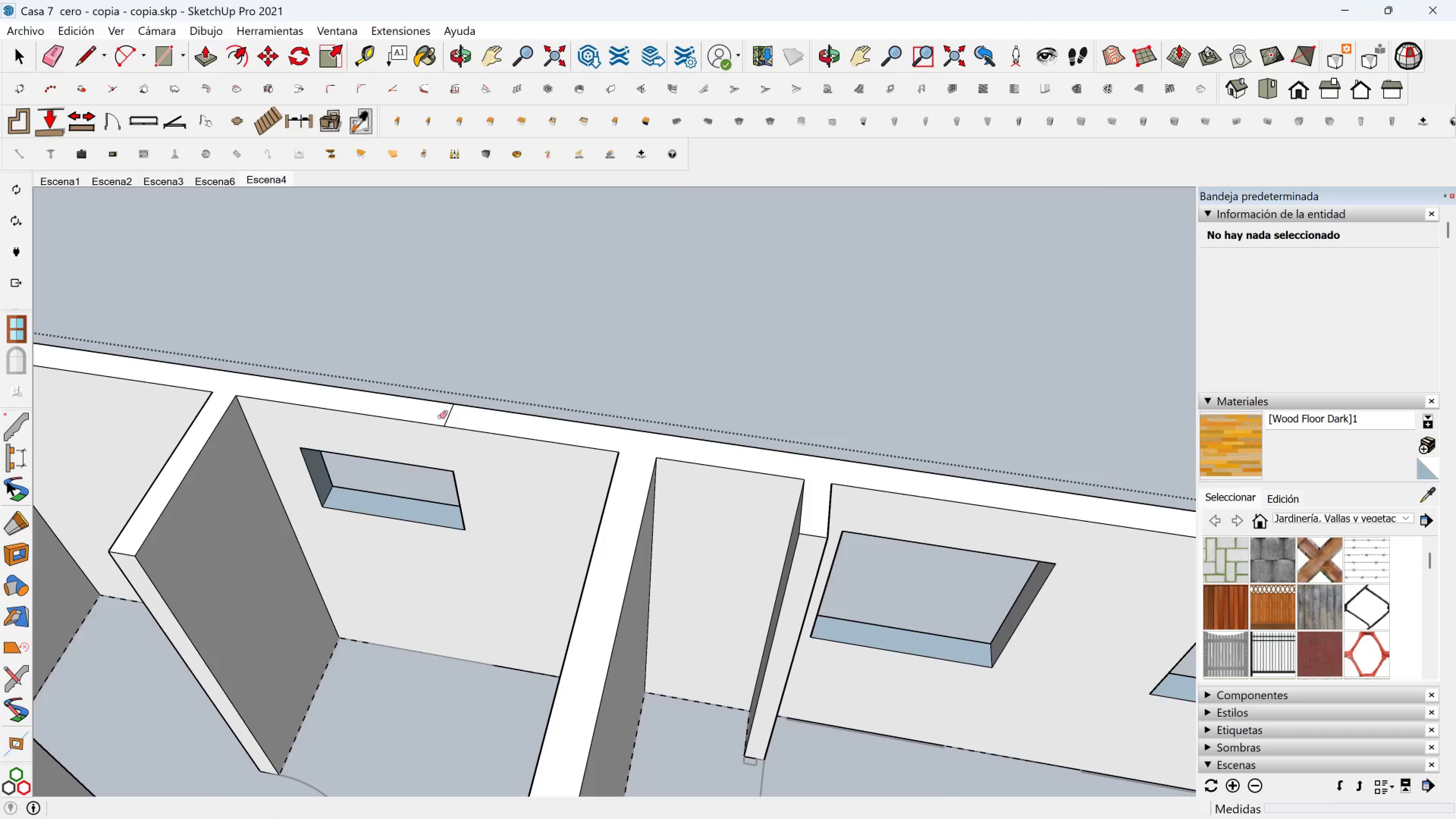 
left_click_drag(start_coordinate=[439, 417], to_coordinate=[455, 417])
 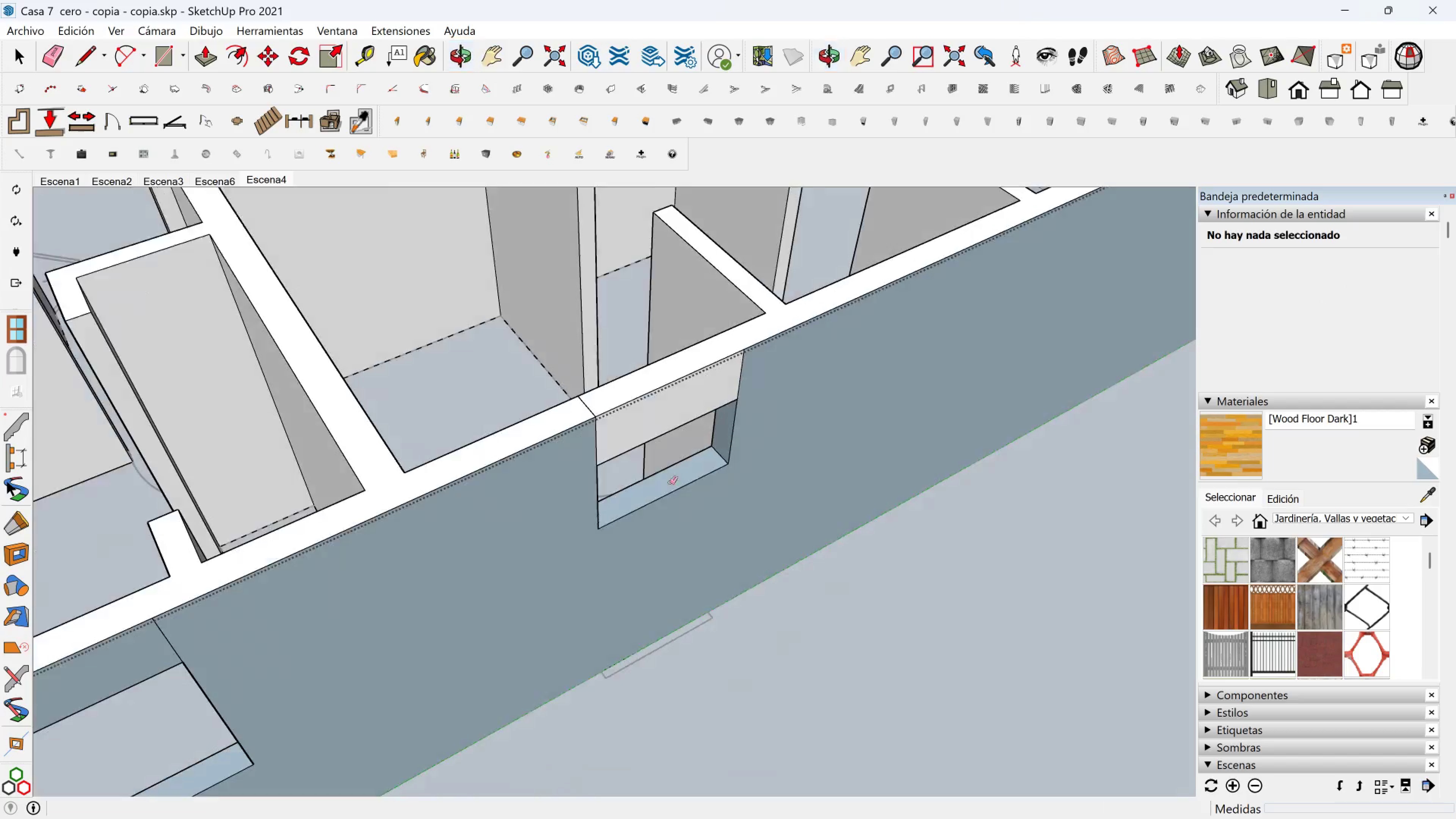 
left_click_drag(start_coordinate=[581, 436], to_coordinate=[597, 429])
 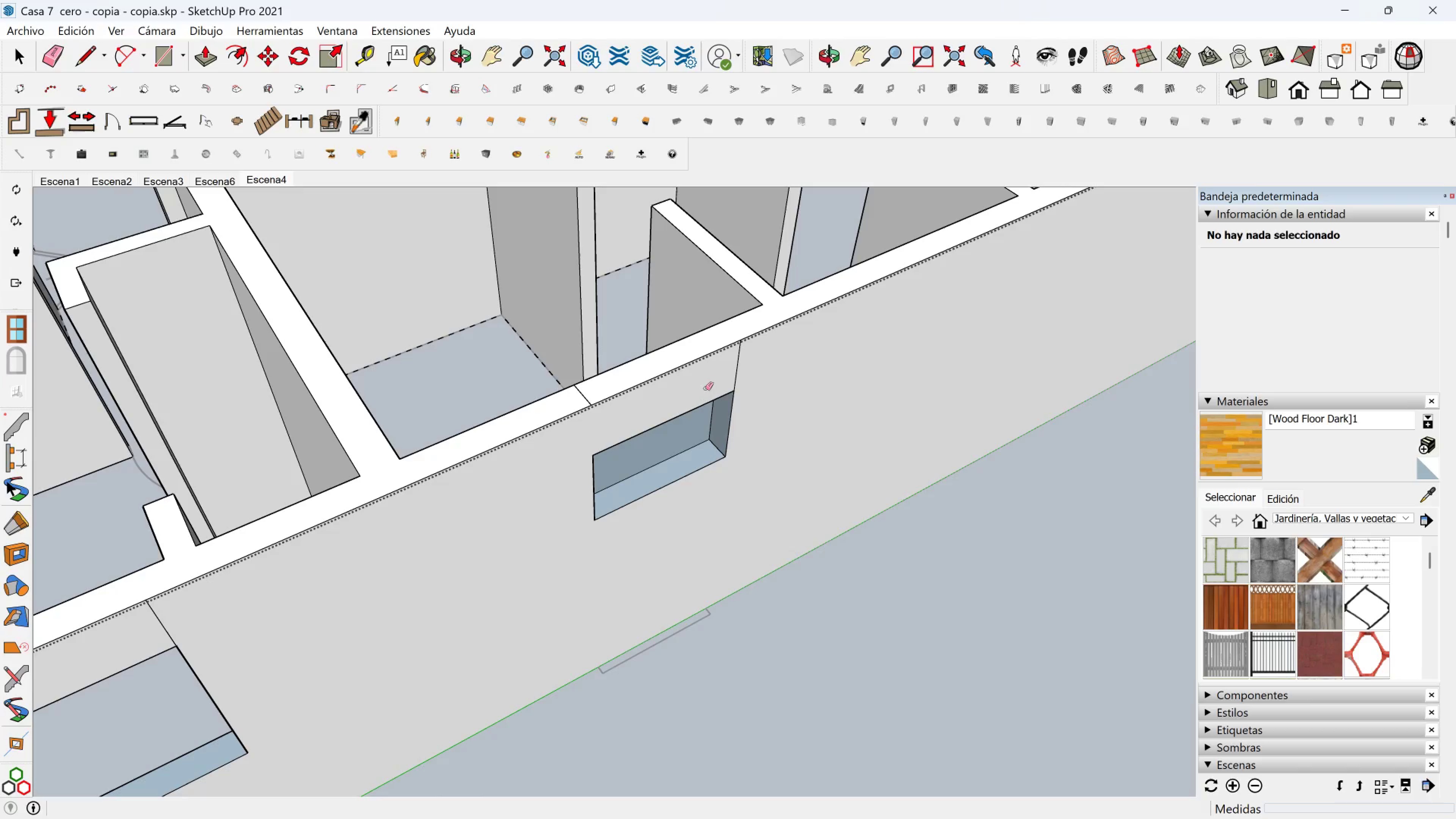 
left_click_drag(start_coordinate=[721, 371], to_coordinate=[753, 359])
 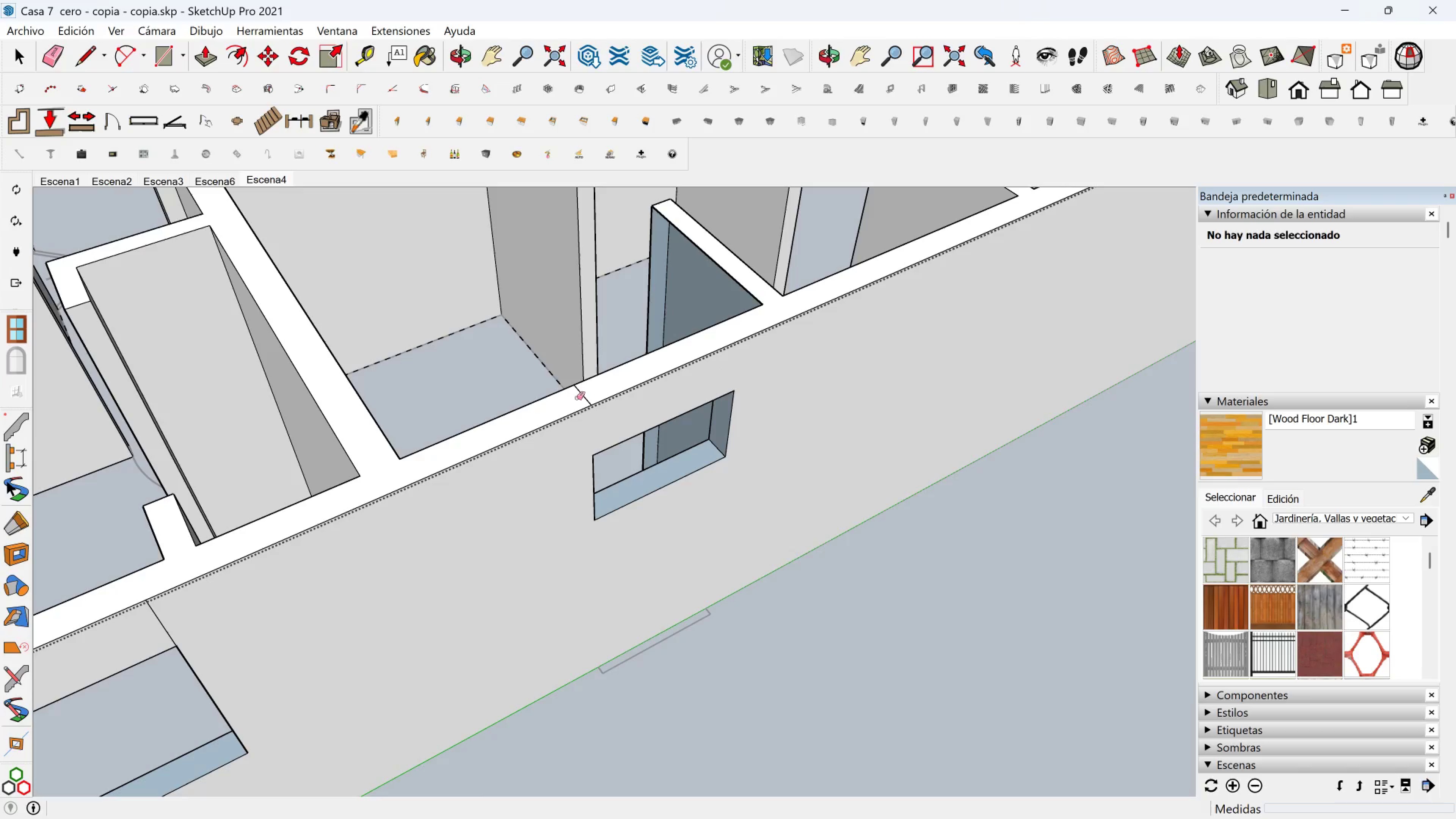 
left_click_drag(start_coordinate=[588, 398], to_coordinate=[583, 398])
 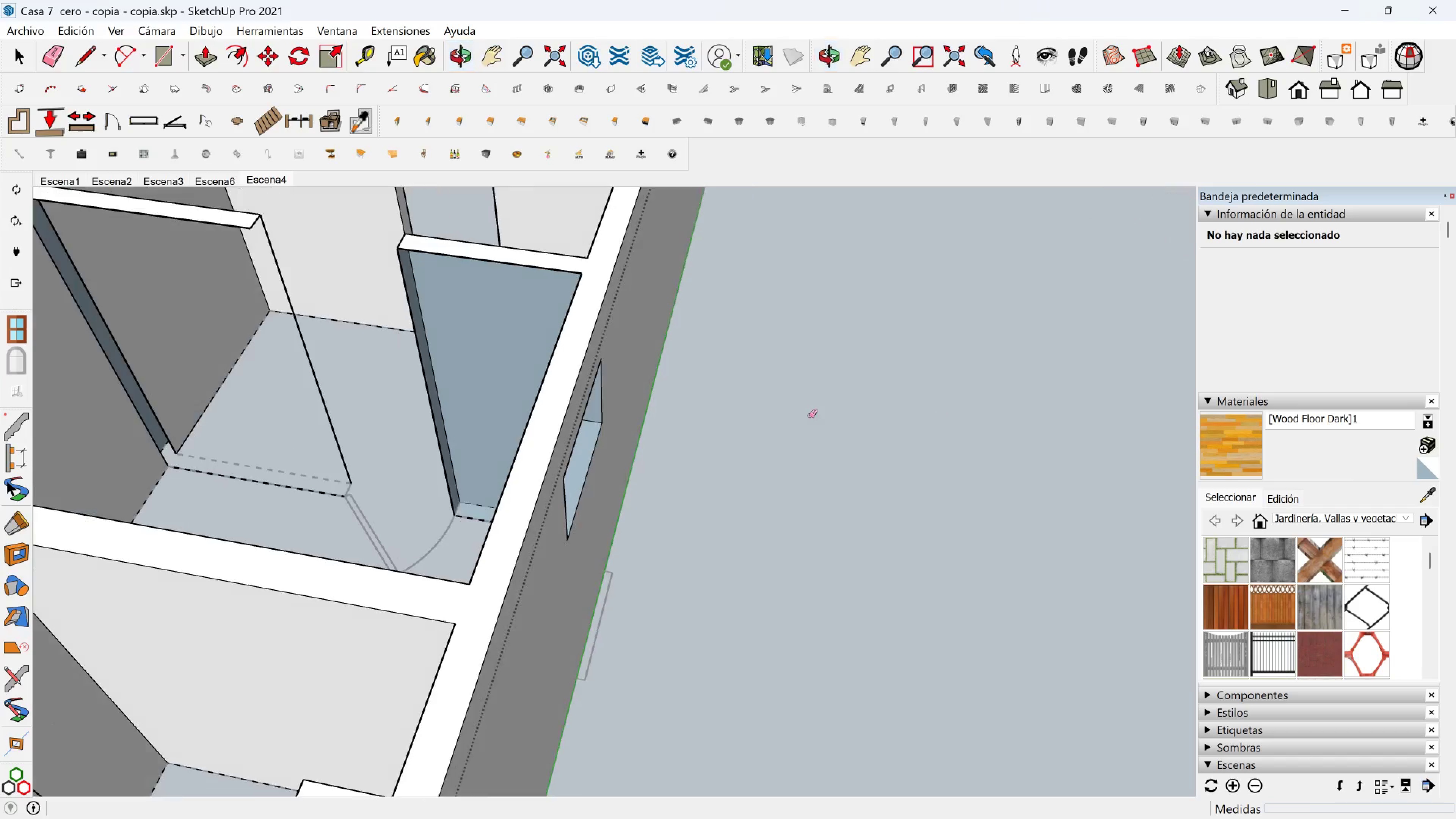 
key(Shift+ShiftLeft)
 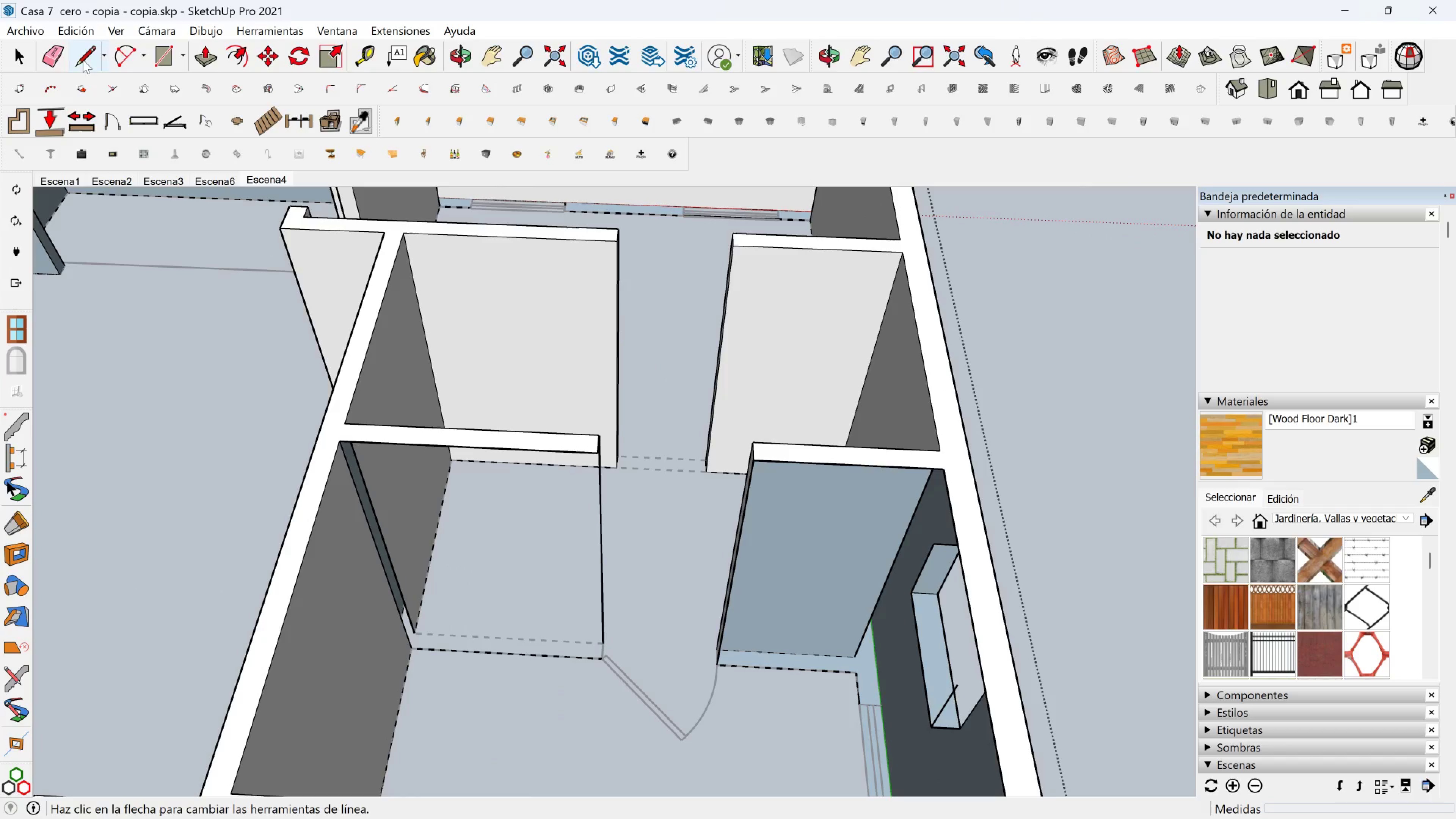 
left_click([158, 52])
 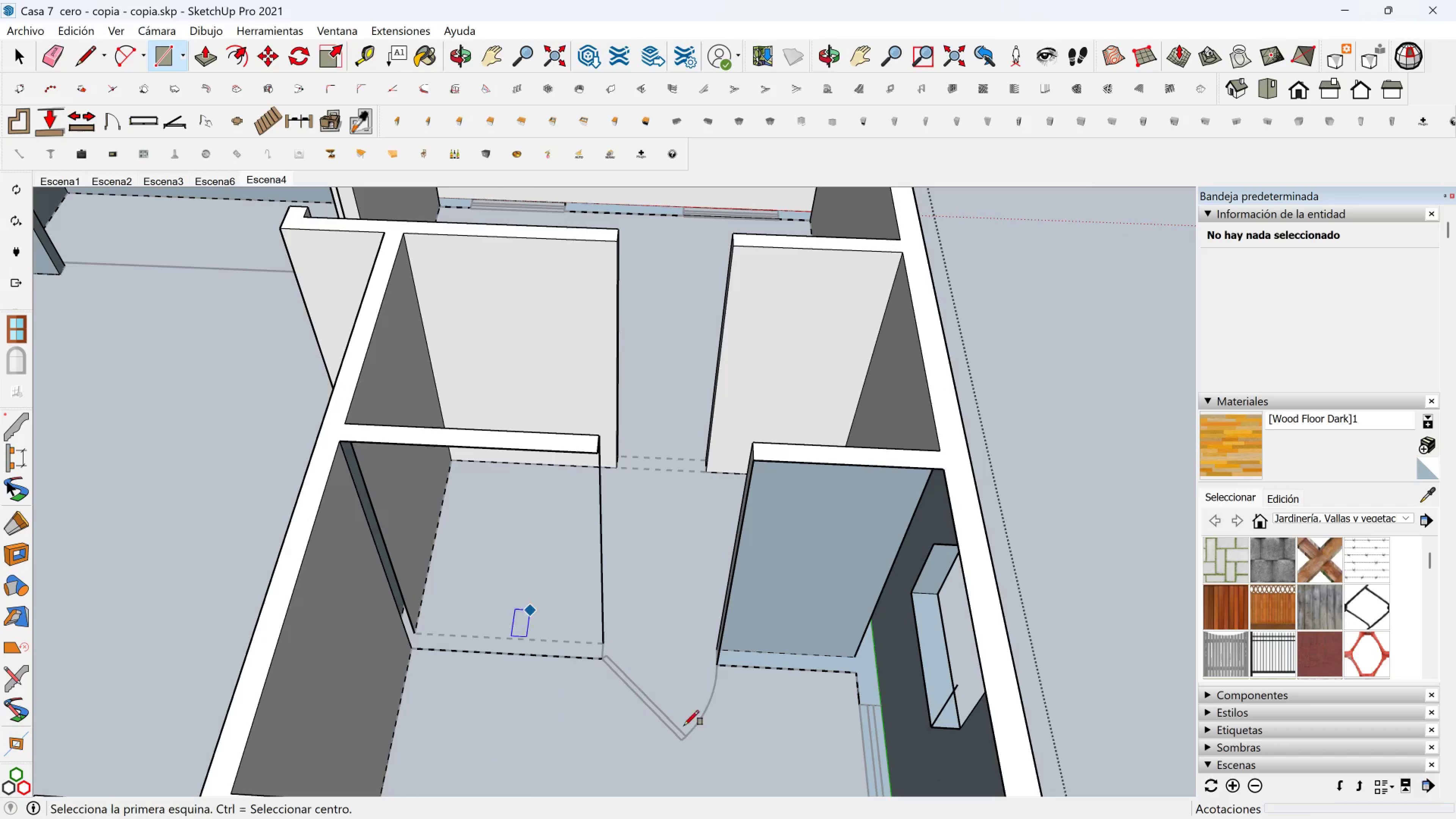 
scroll: coordinate [692, 717], scroll_direction: up, amount: 3.0
 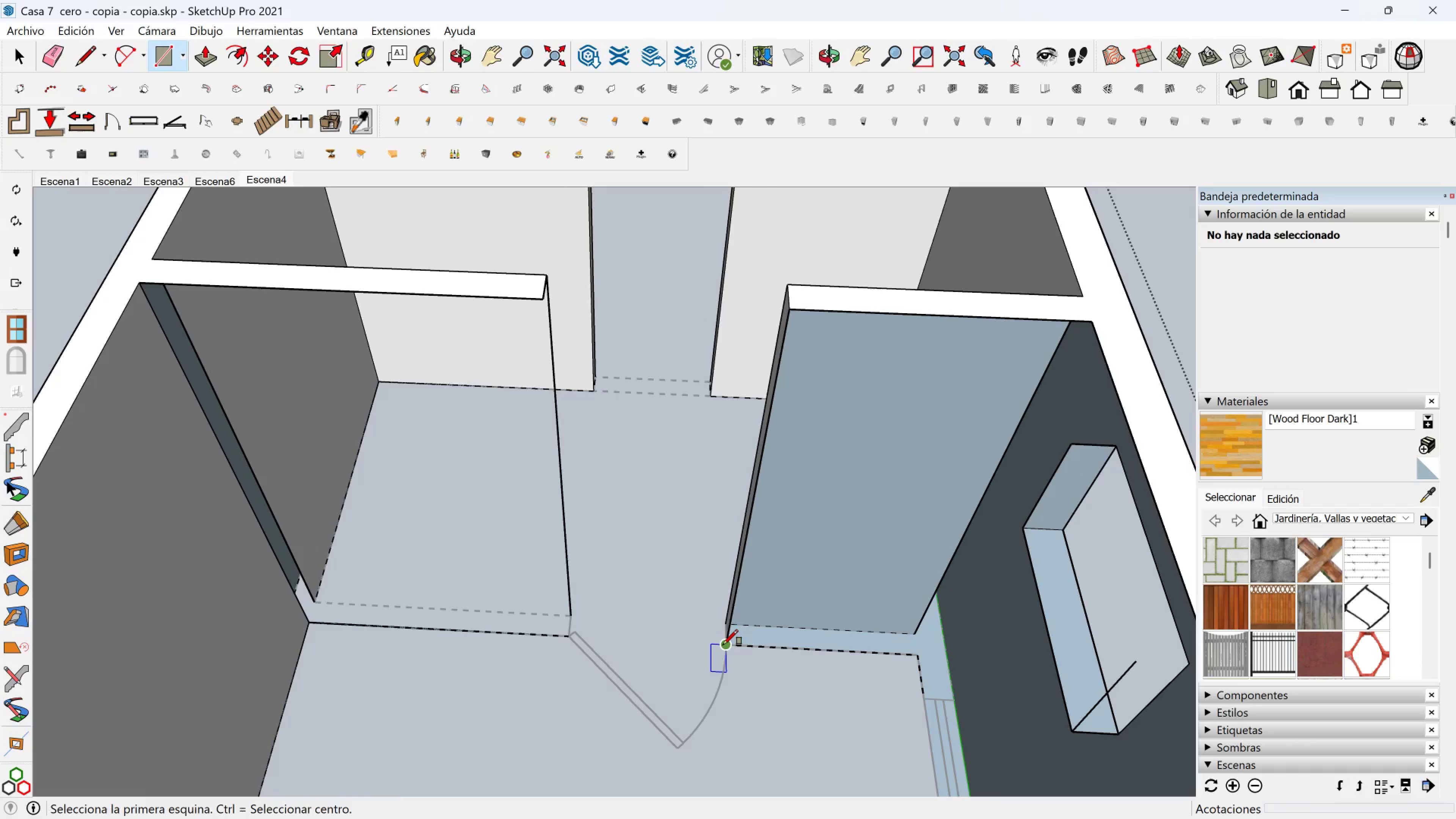 
left_click([723, 645])
 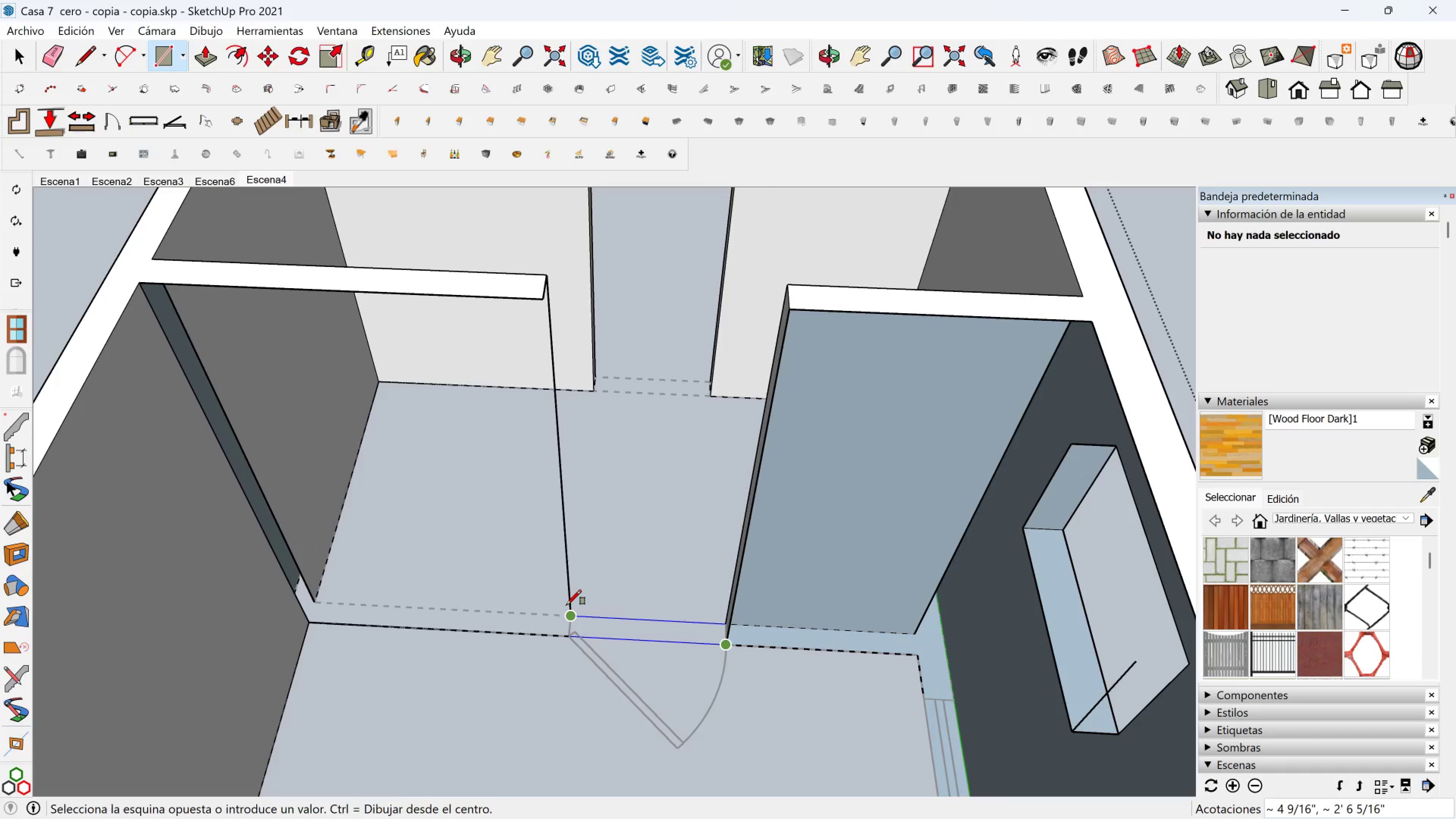 
left_click([567, 605])
 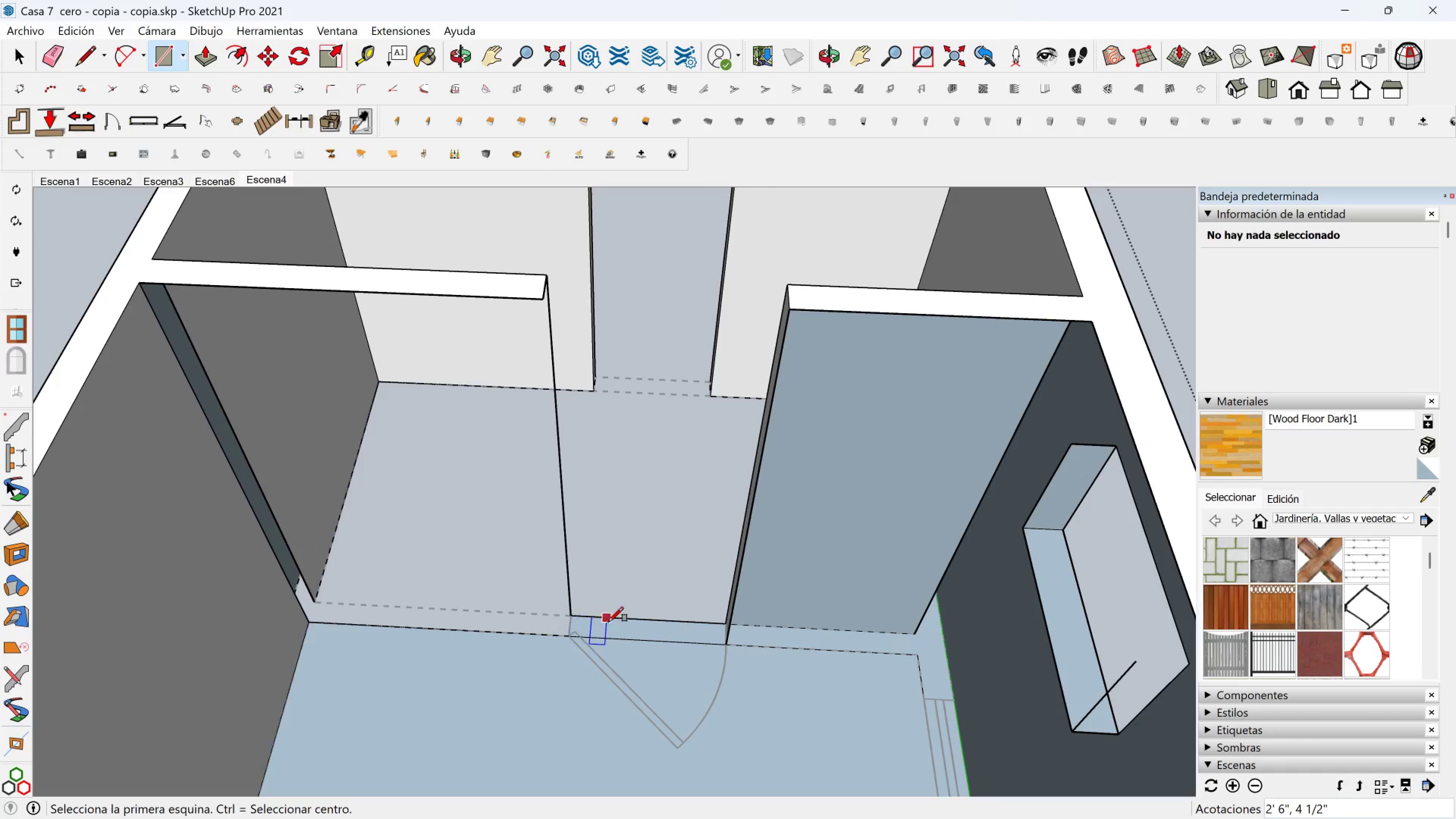 
key(Space)
 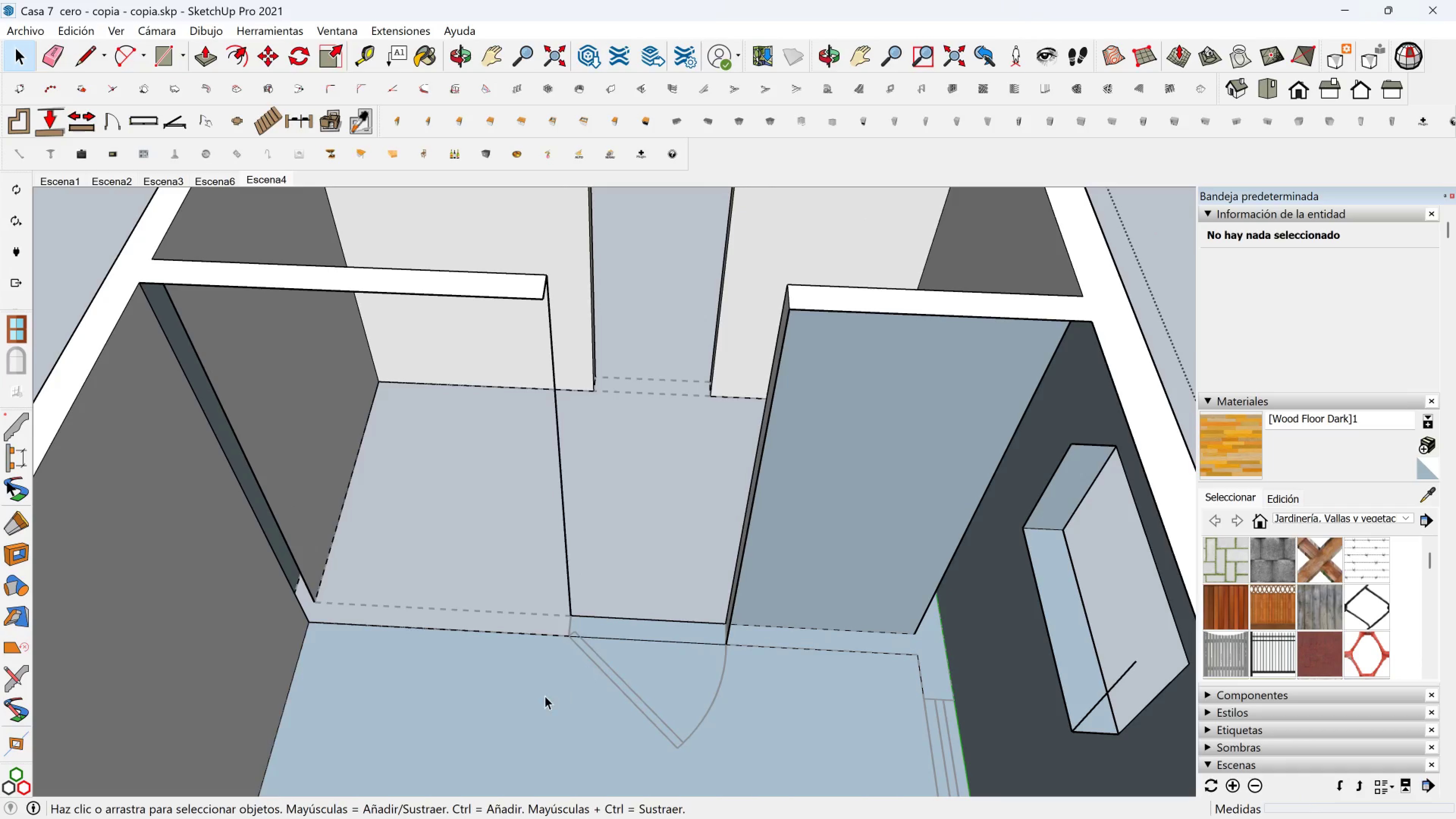 
left_click([545, 696])
 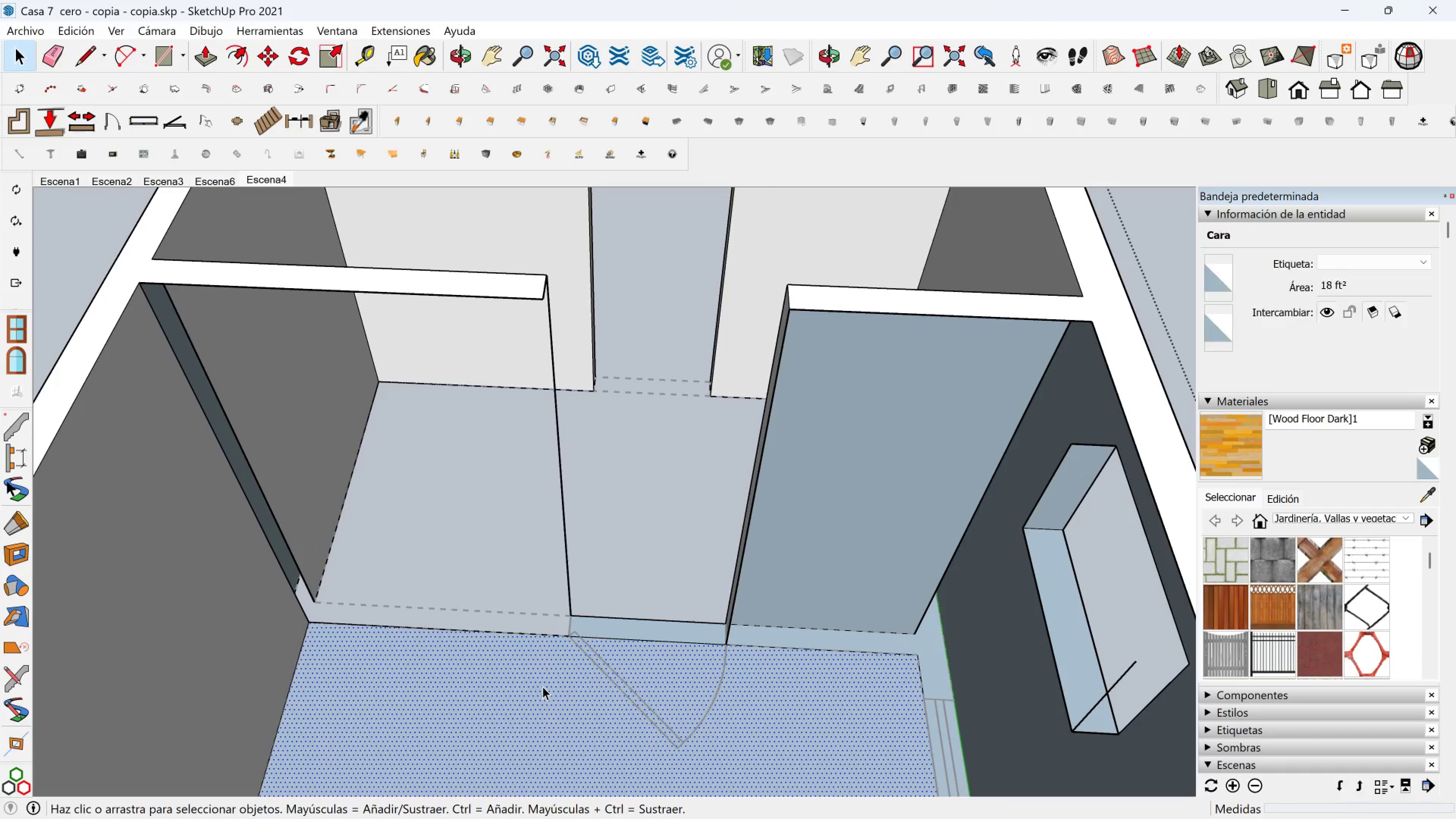 
key(Delete)
 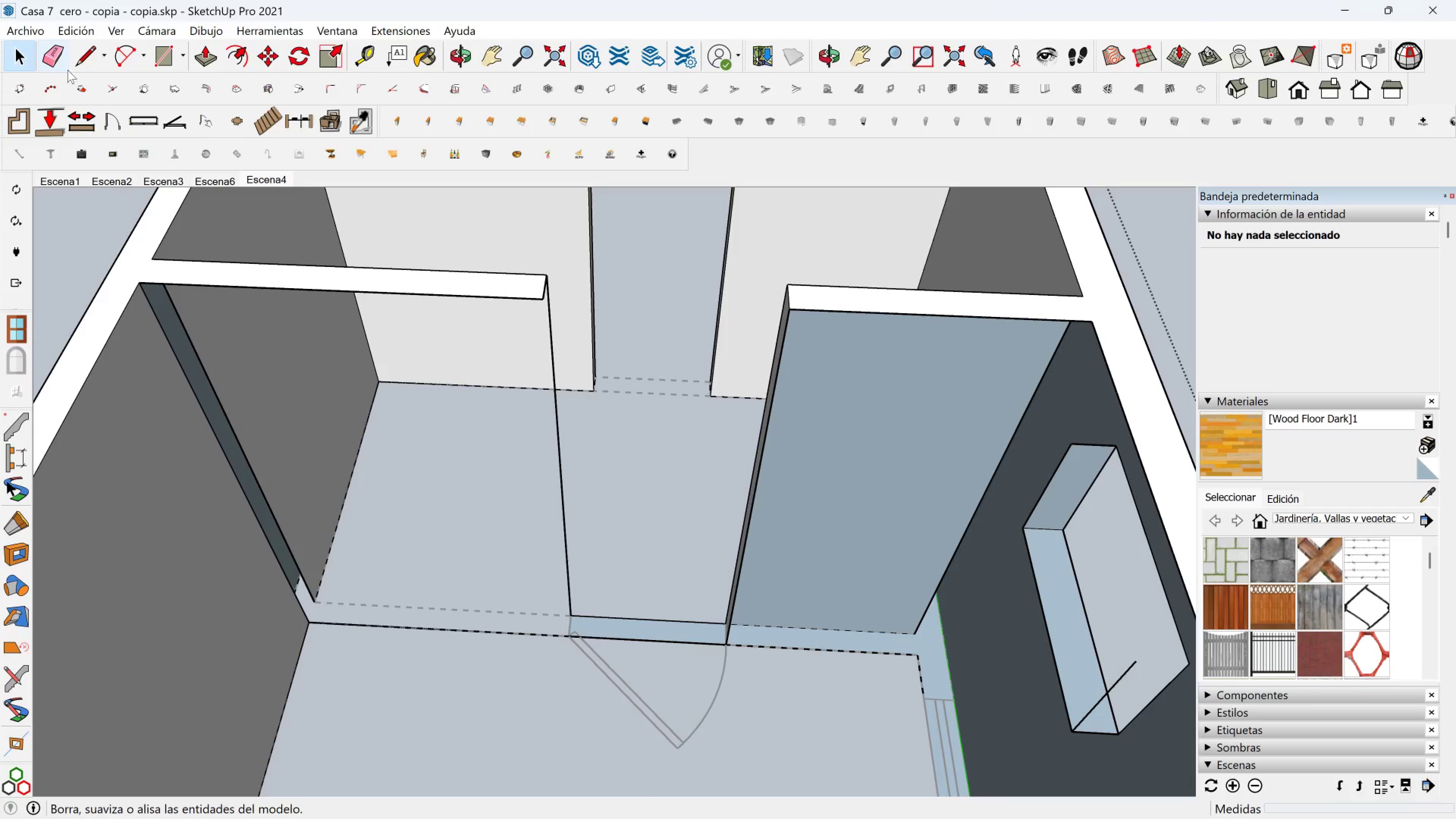 
left_click([82, 63])
 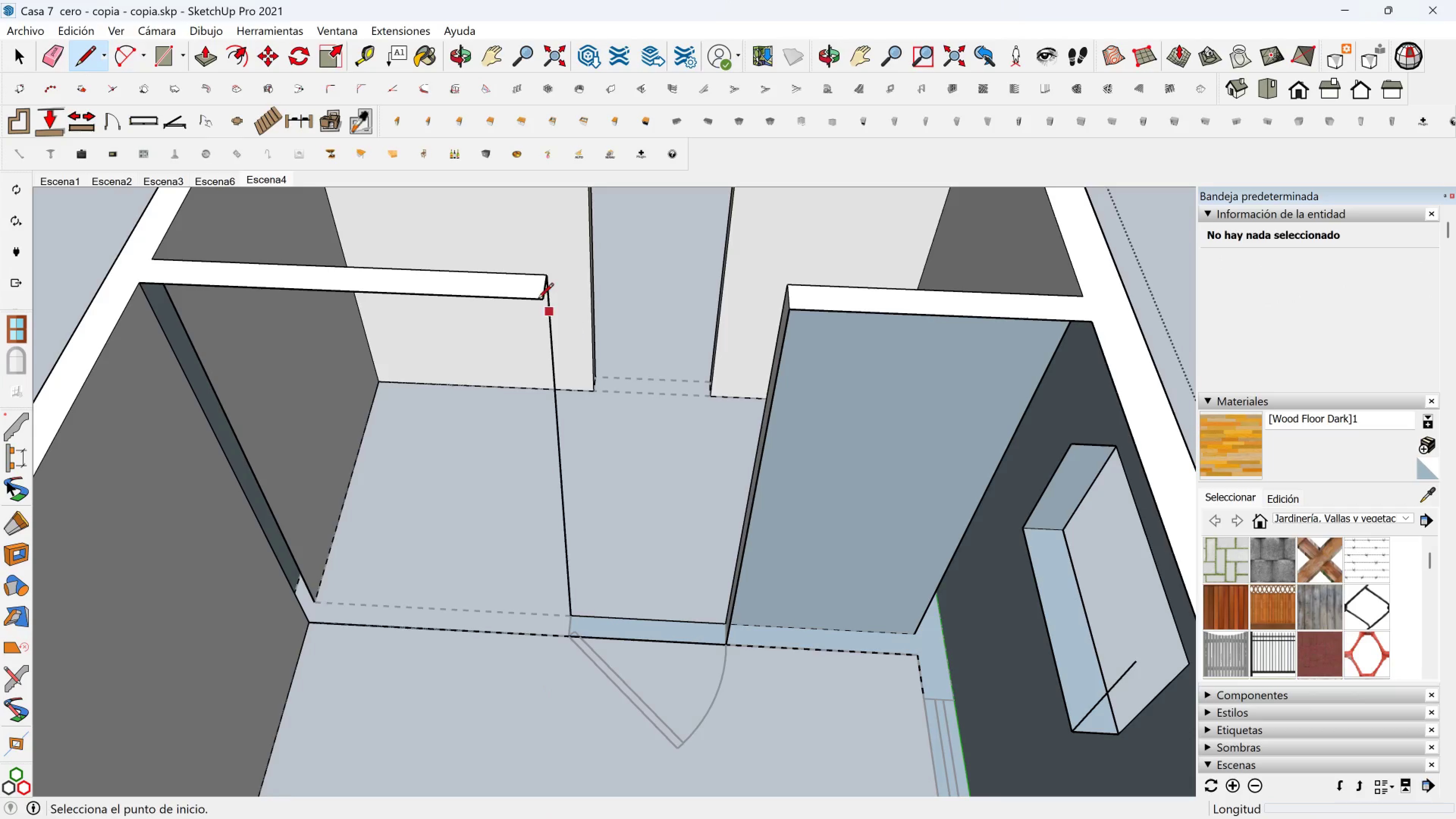 
left_click([538, 300])
 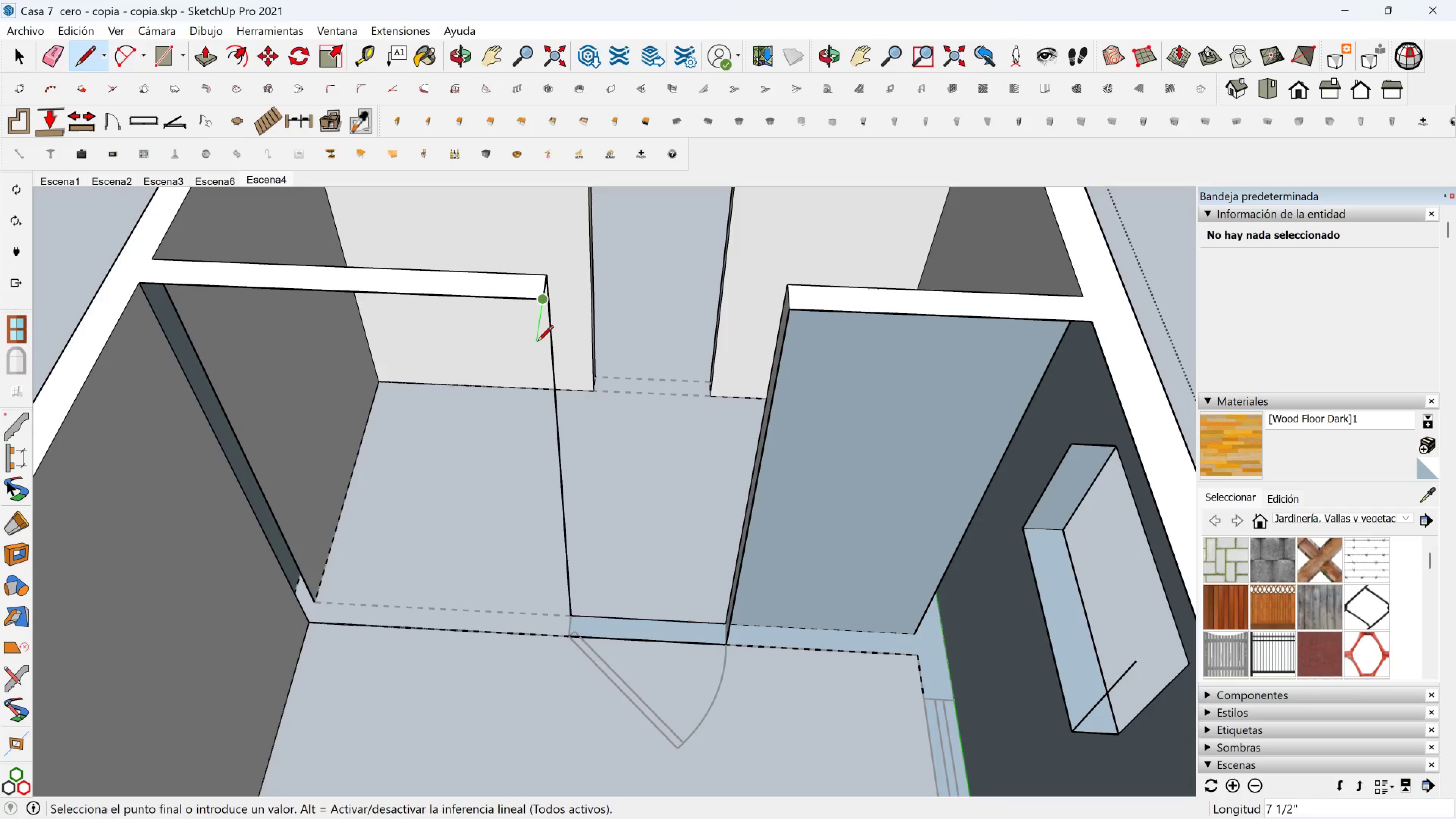 
key(Shift+ShiftLeft)
 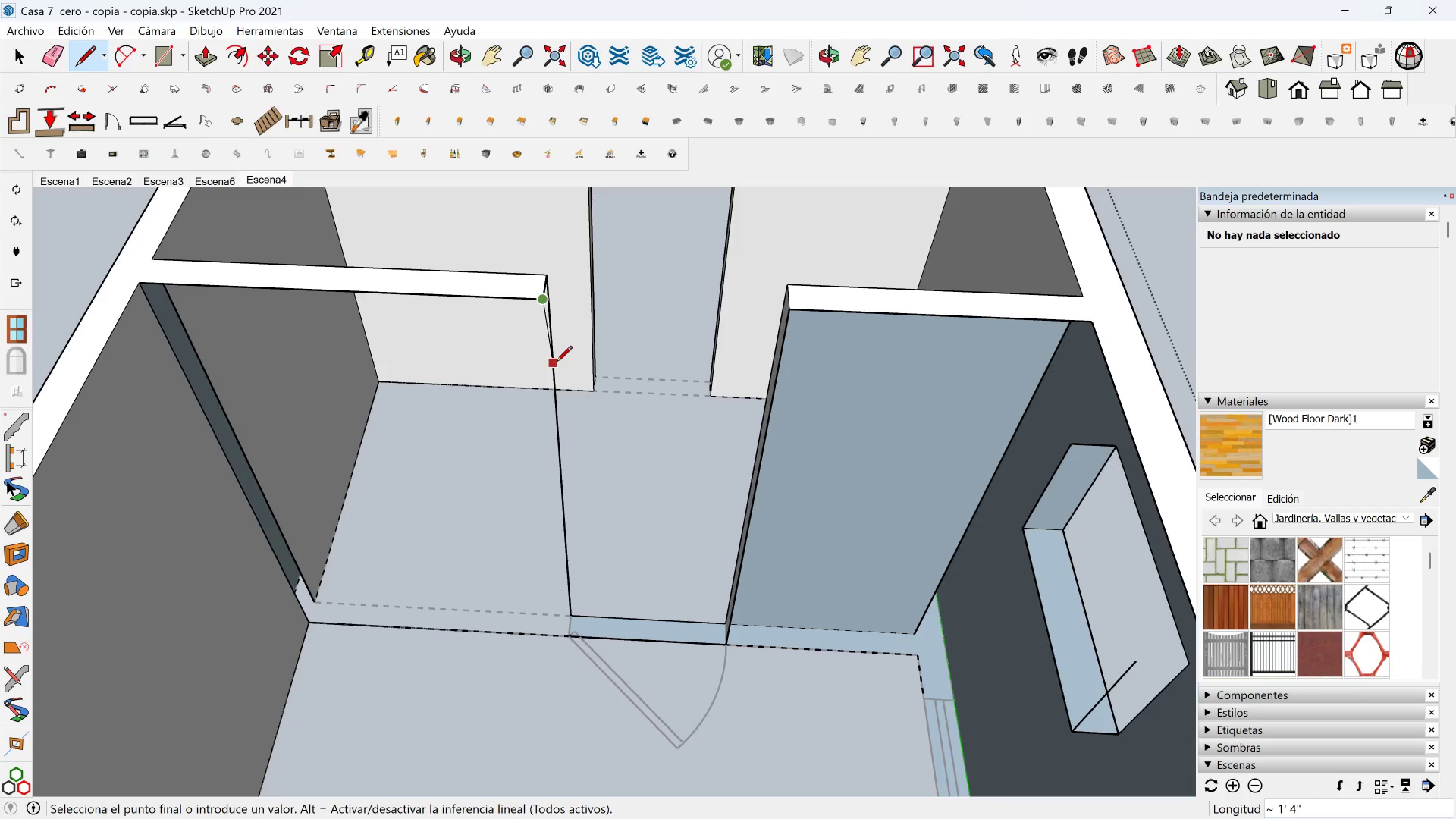 
key(Shift+ShiftLeft)
 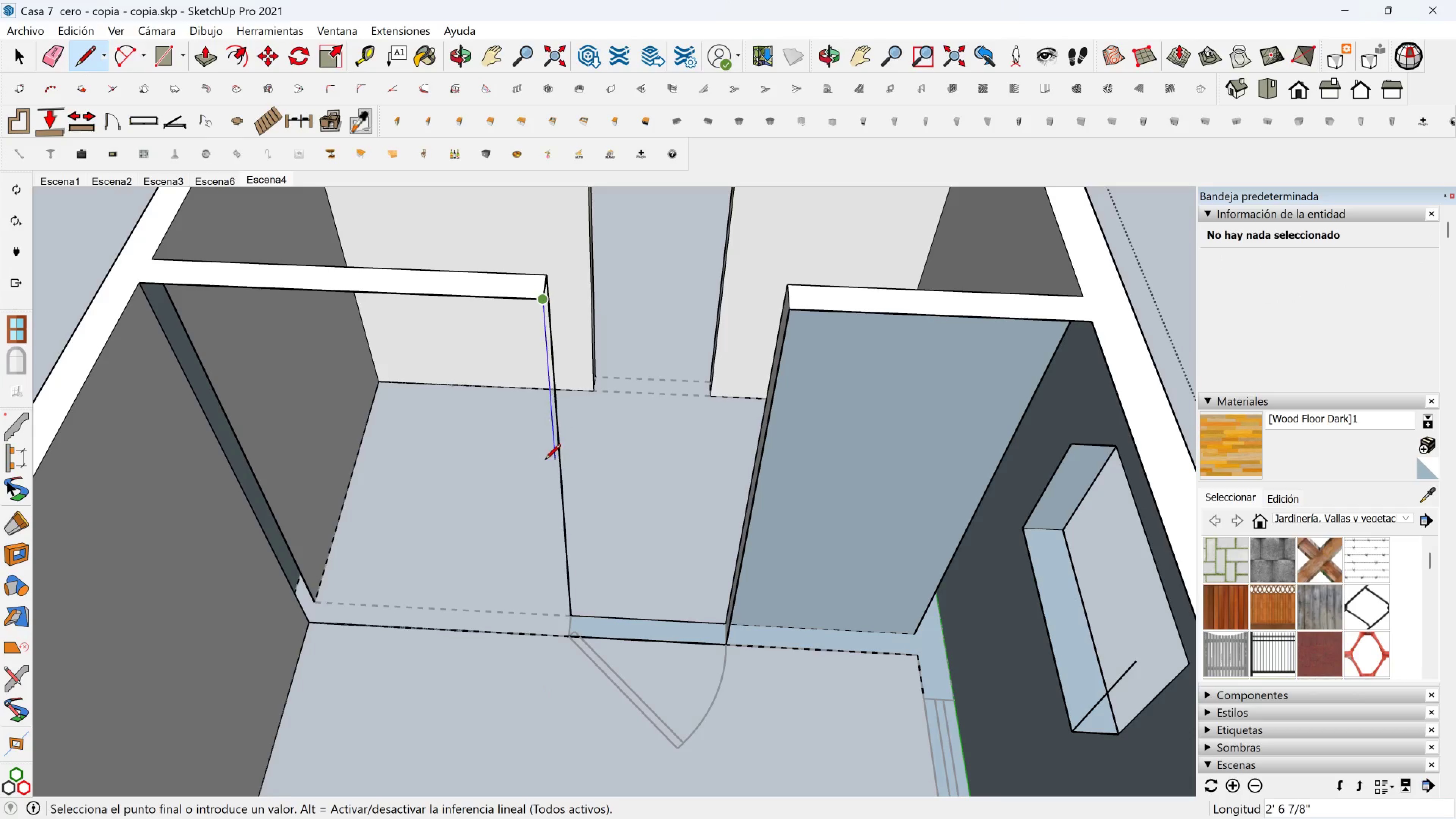 
key(Shift+ShiftLeft)
 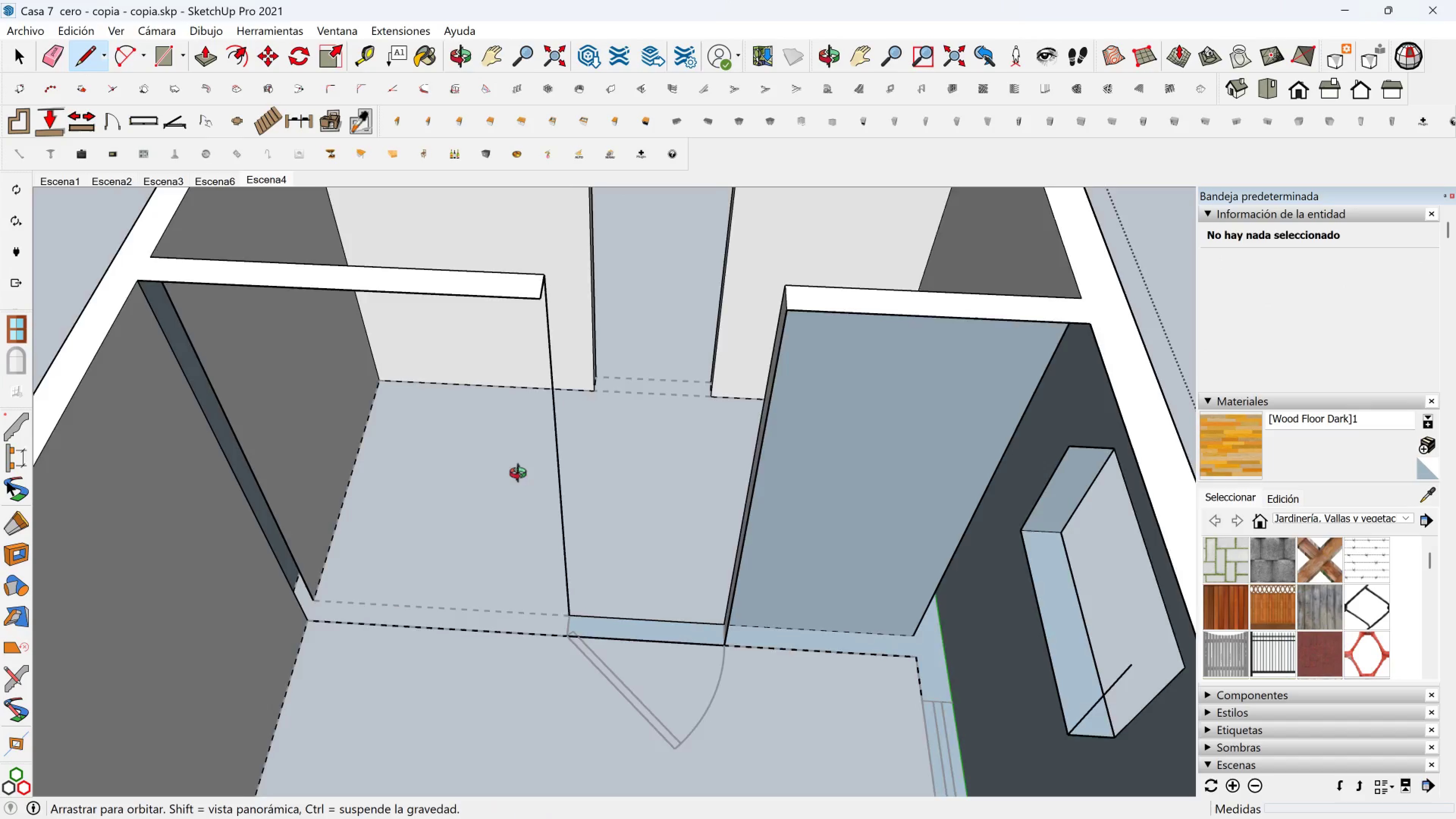 
scroll: coordinate [460, 468], scroll_direction: up, amount: 2.0
 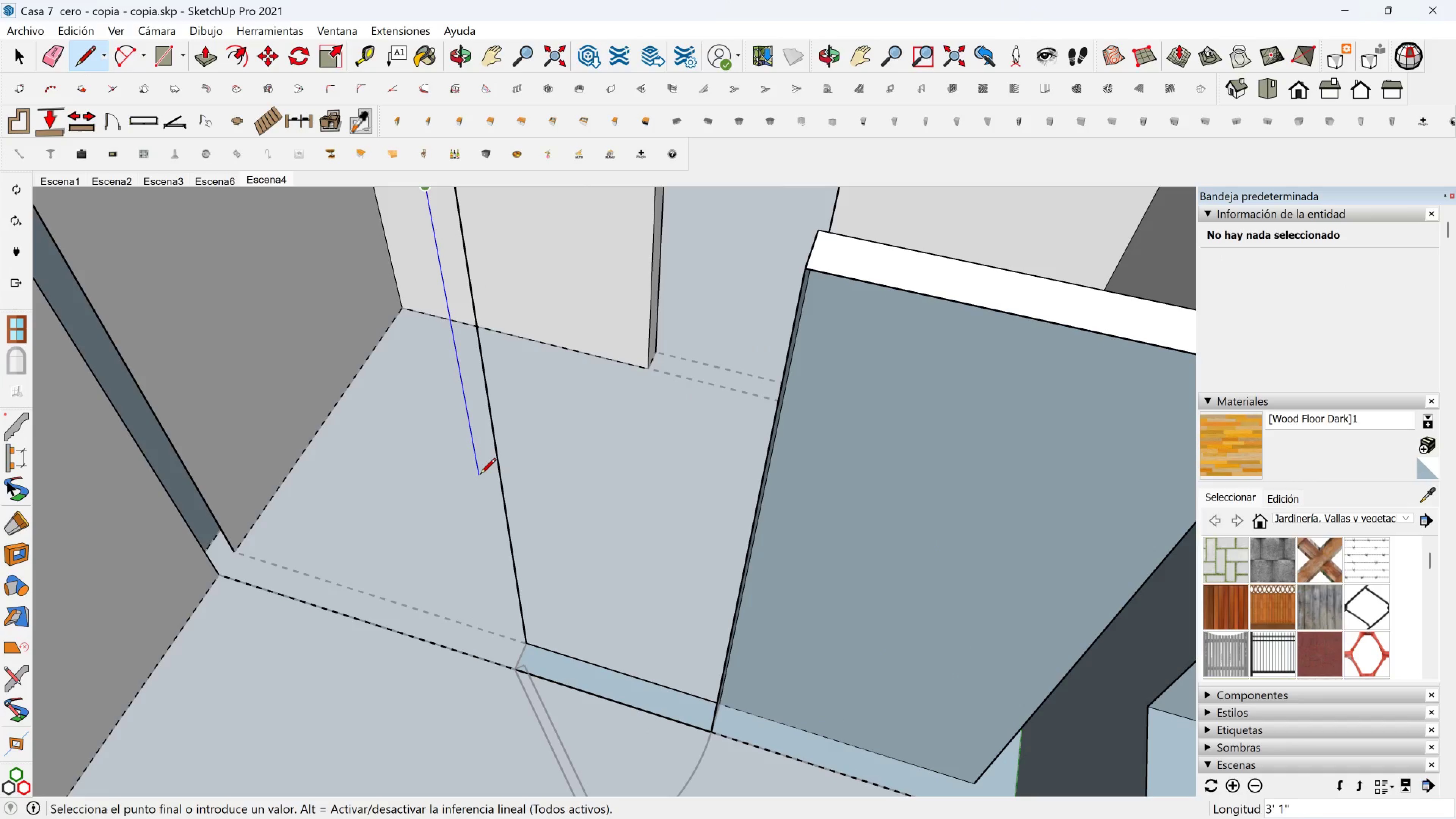 
hold_key(key=ShiftLeft, duration=1.5)
 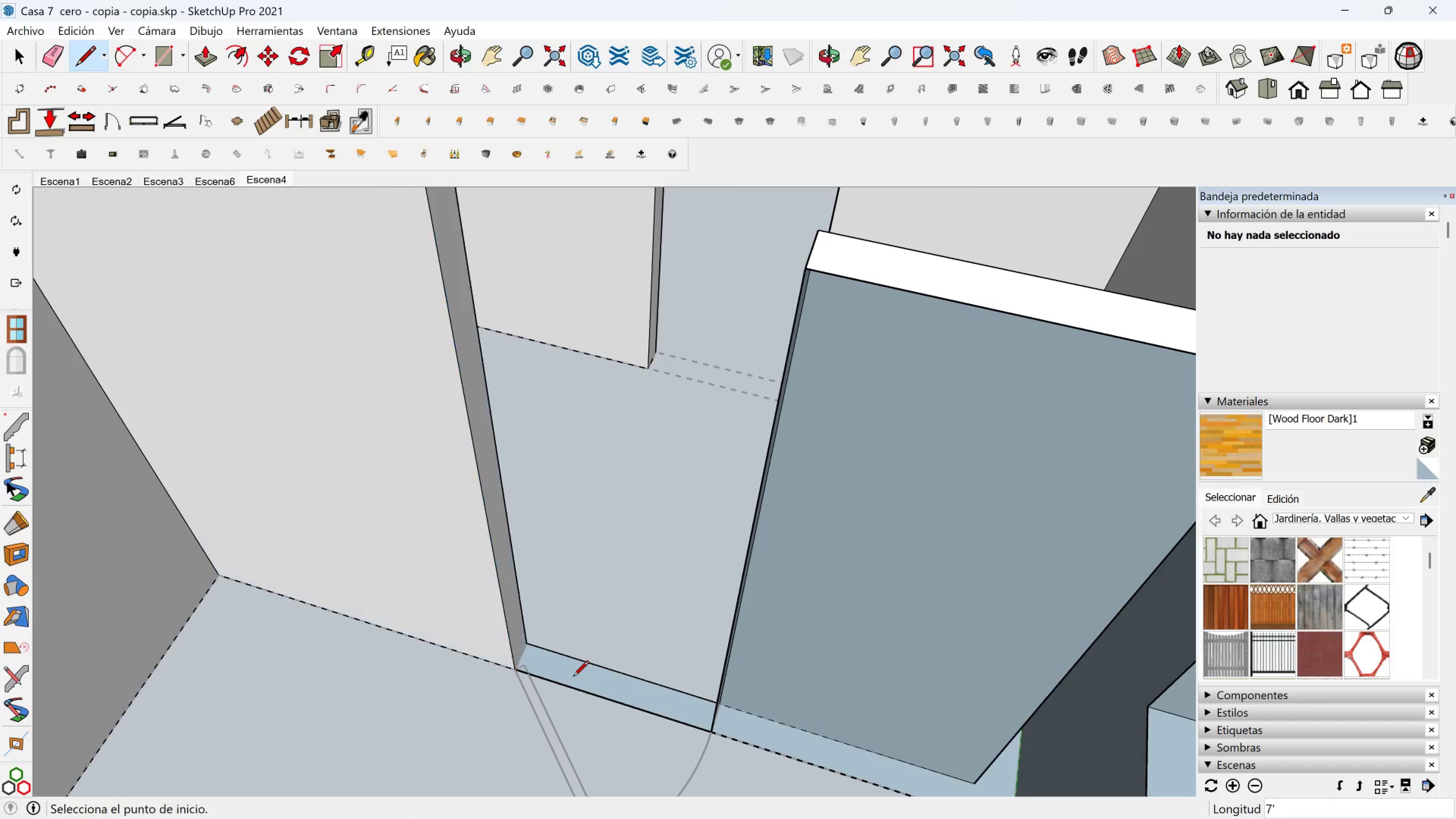 
key(Shift+ShiftLeft)
 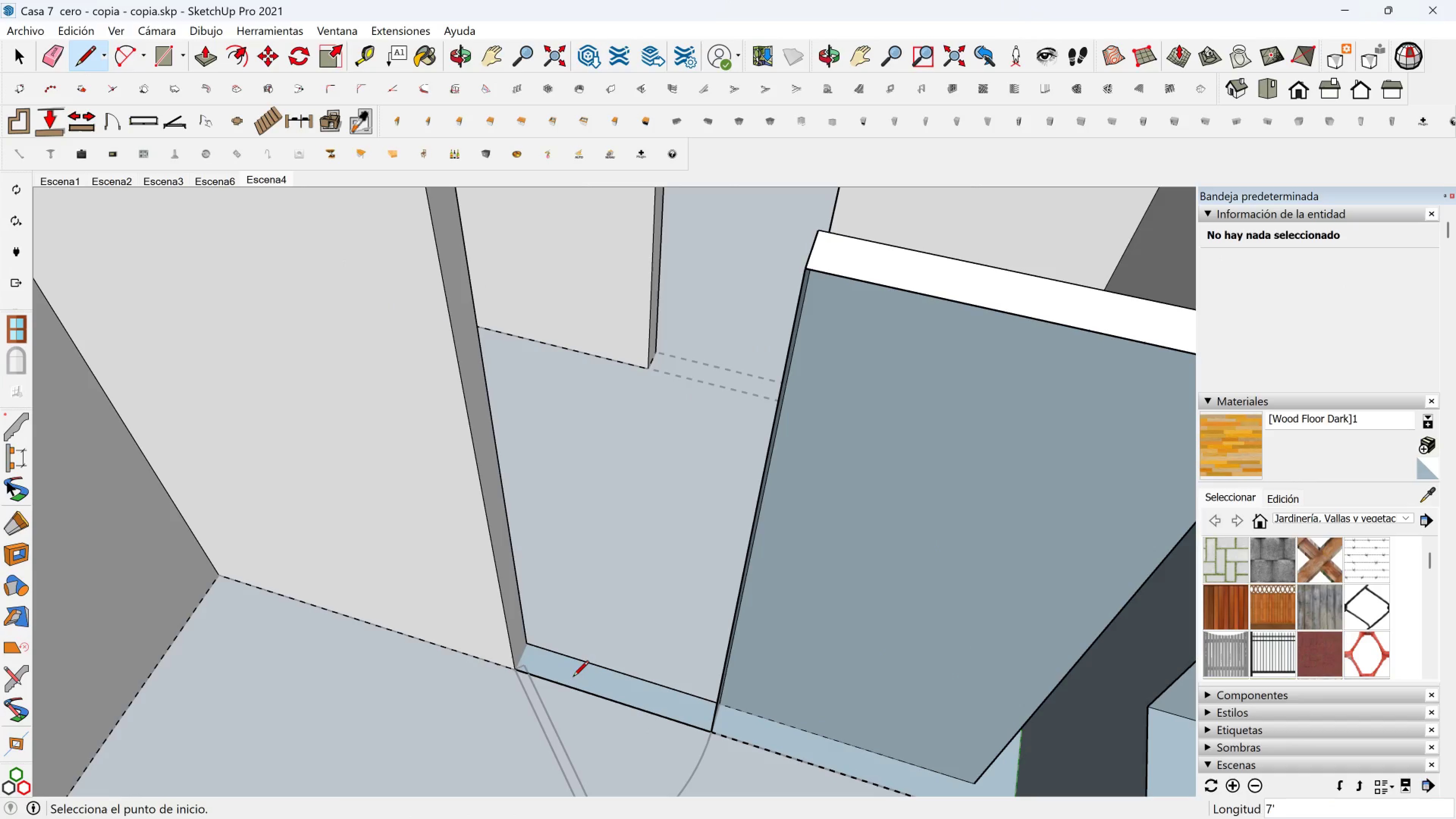 
key(Shift+ShiftLeft)
 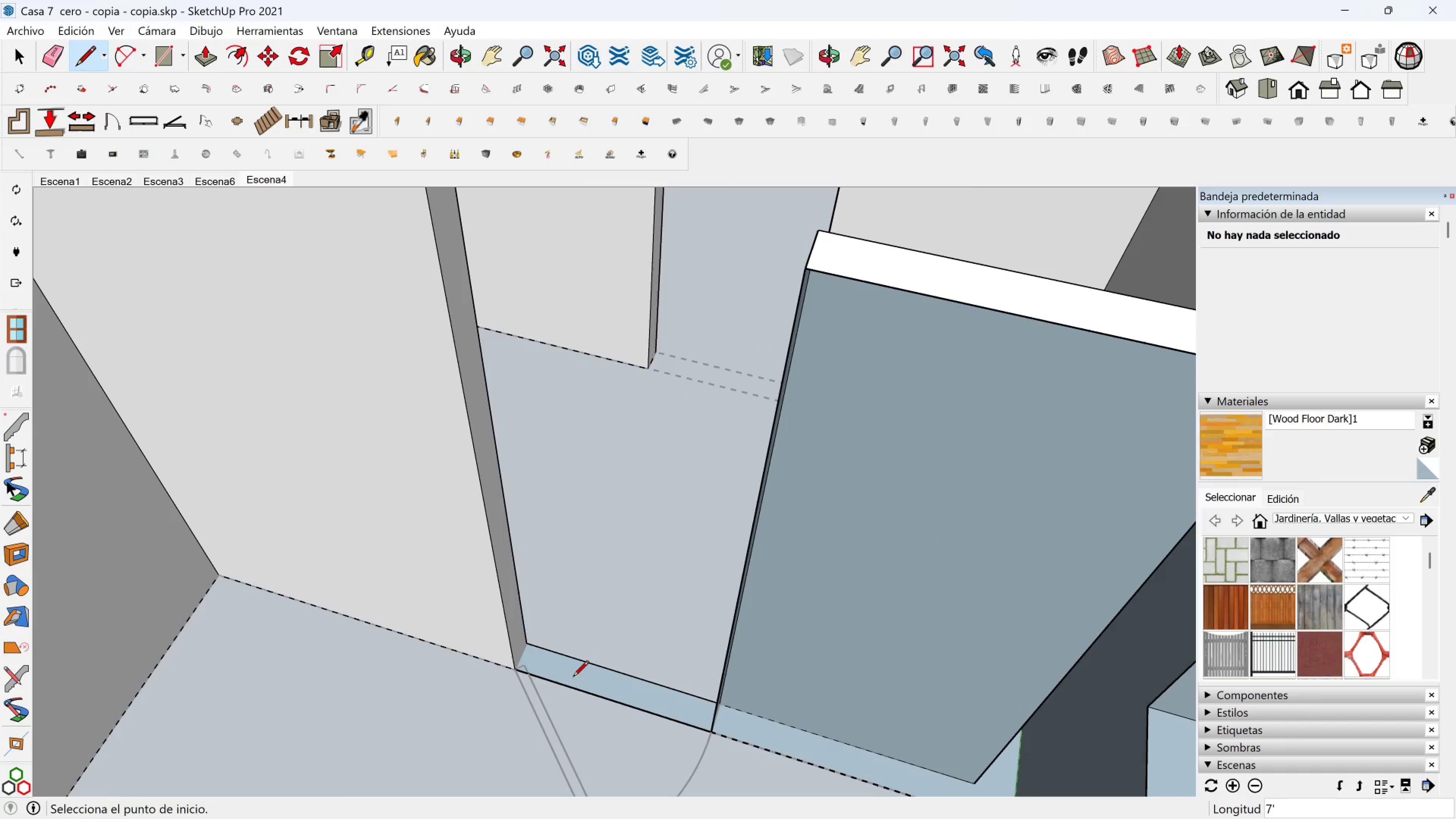 
left_click([573, 678])
 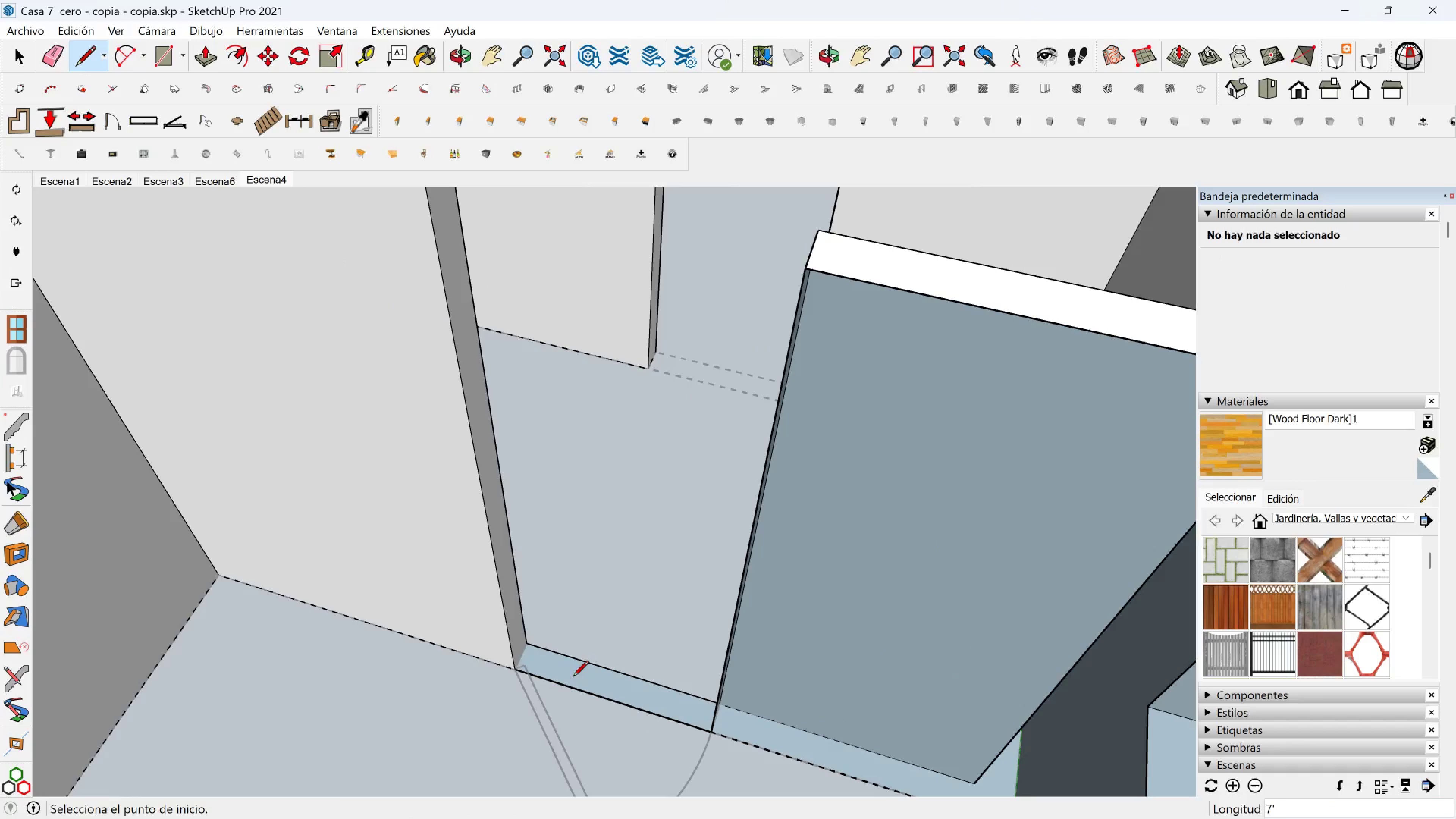 
key(Shift+ShiftLeft)
 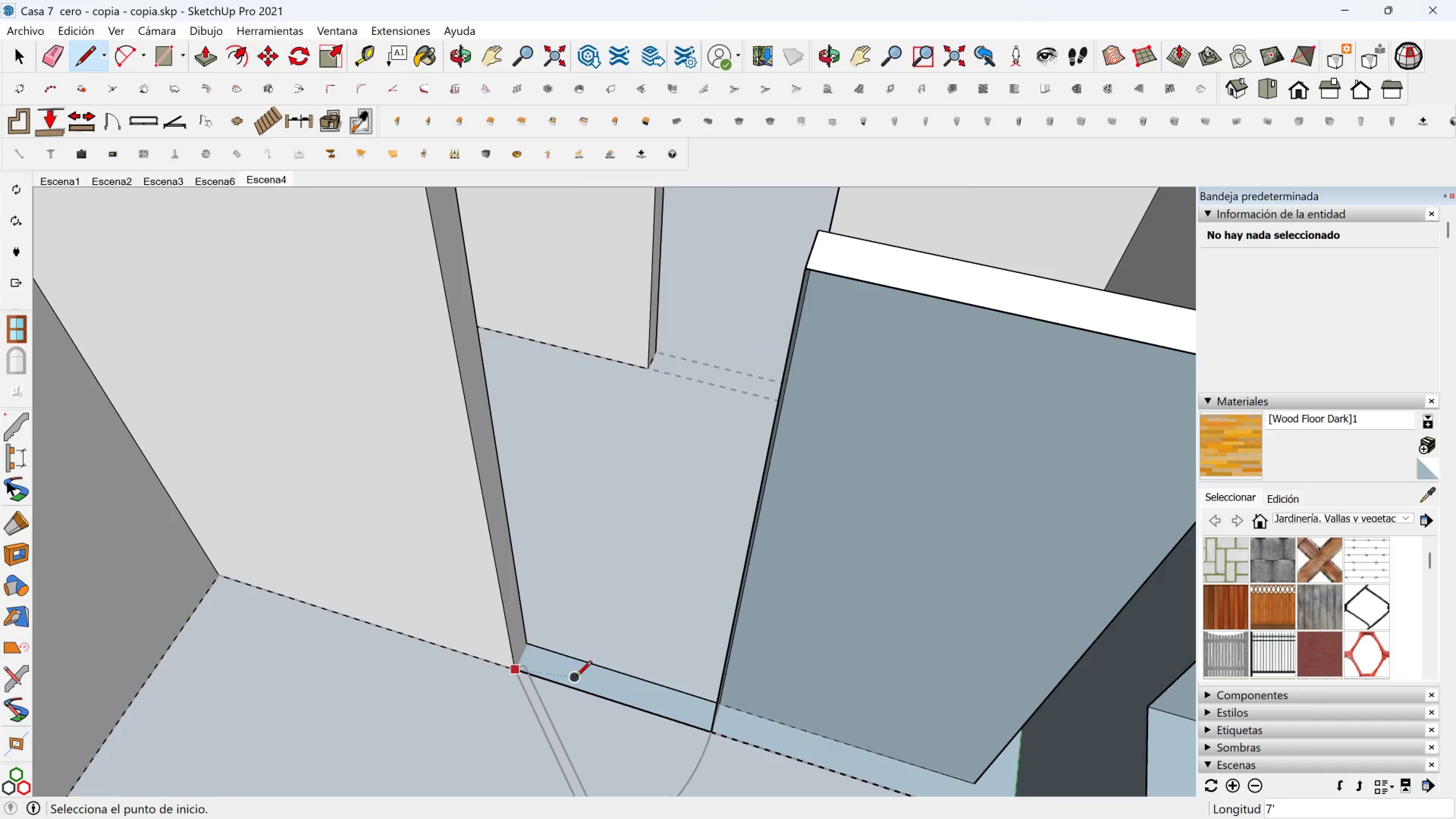 
key(Shift+ShiftLeft)
 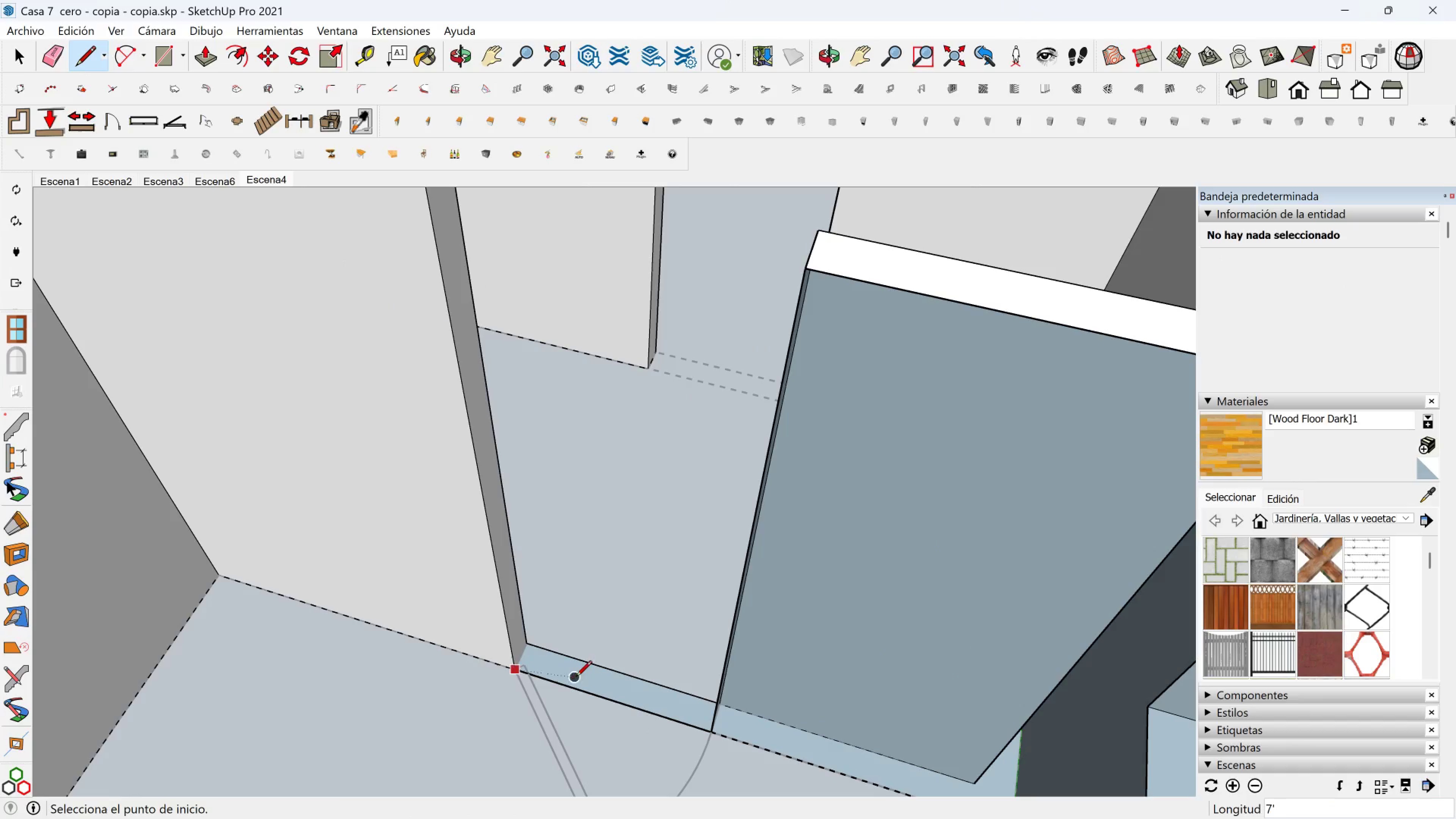 
key(Shift+ShiftLeft)
 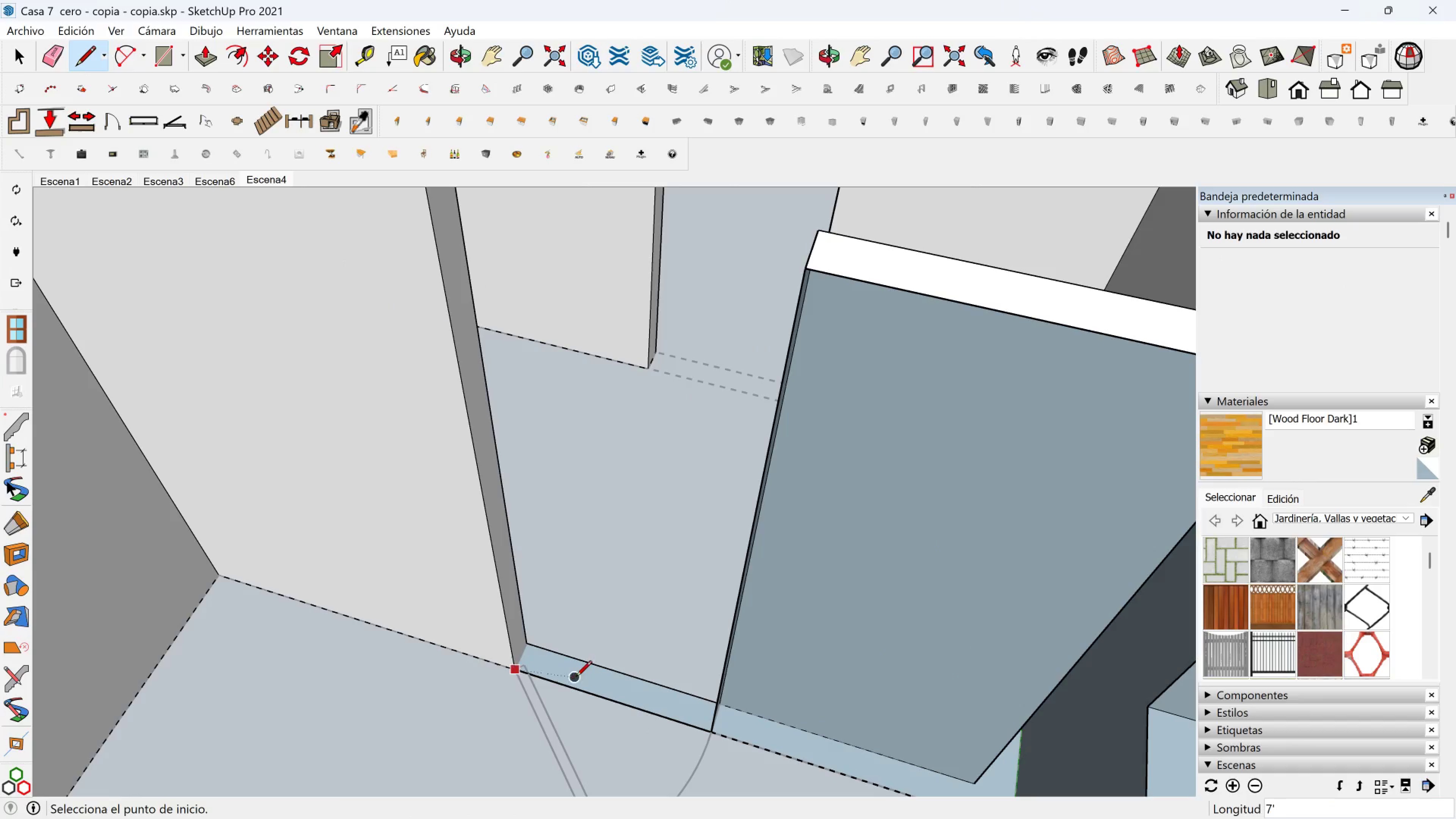 
key(Shift+ShiftLeft)
 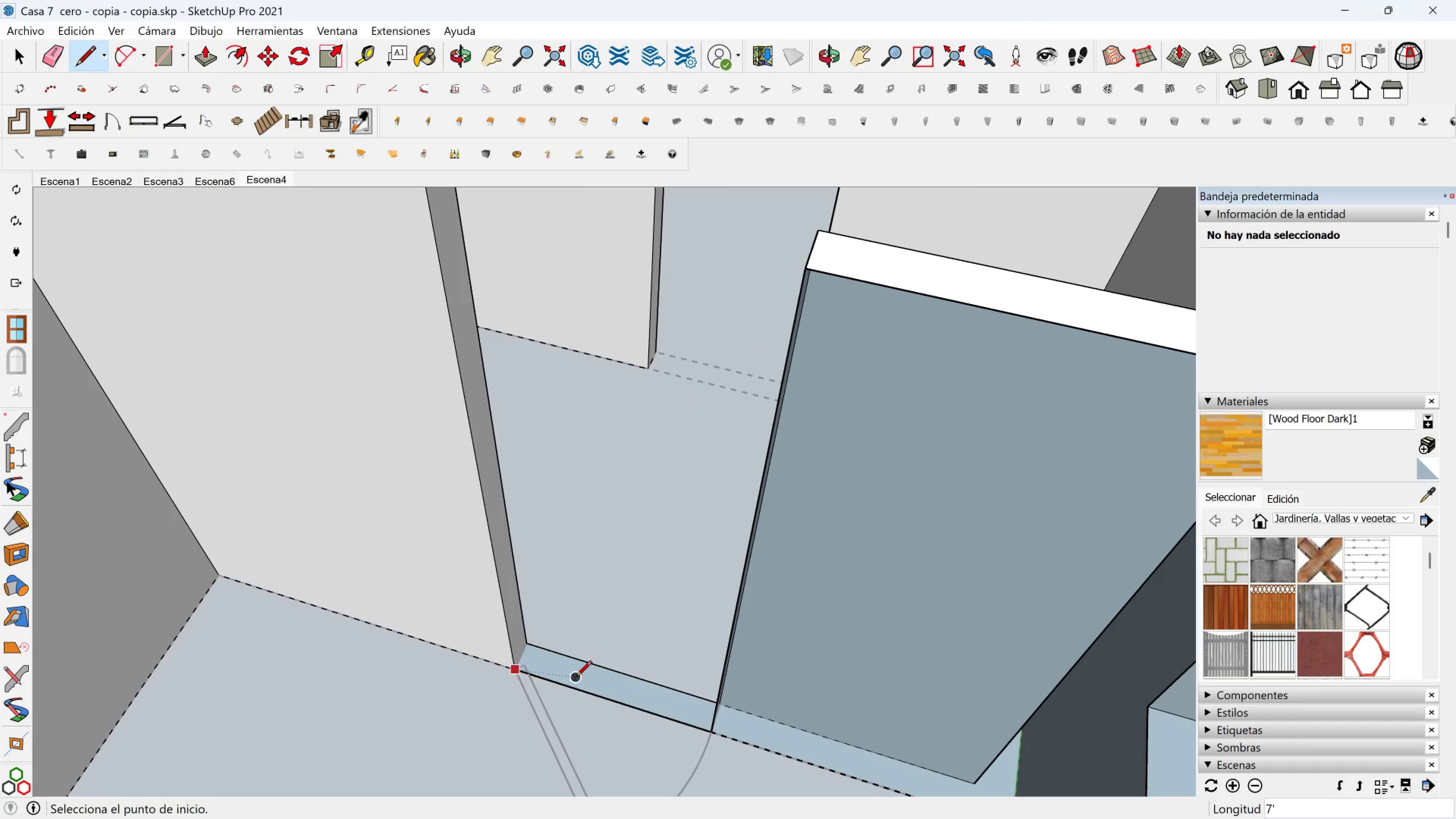 
key(Shift+ShiftLeft)
 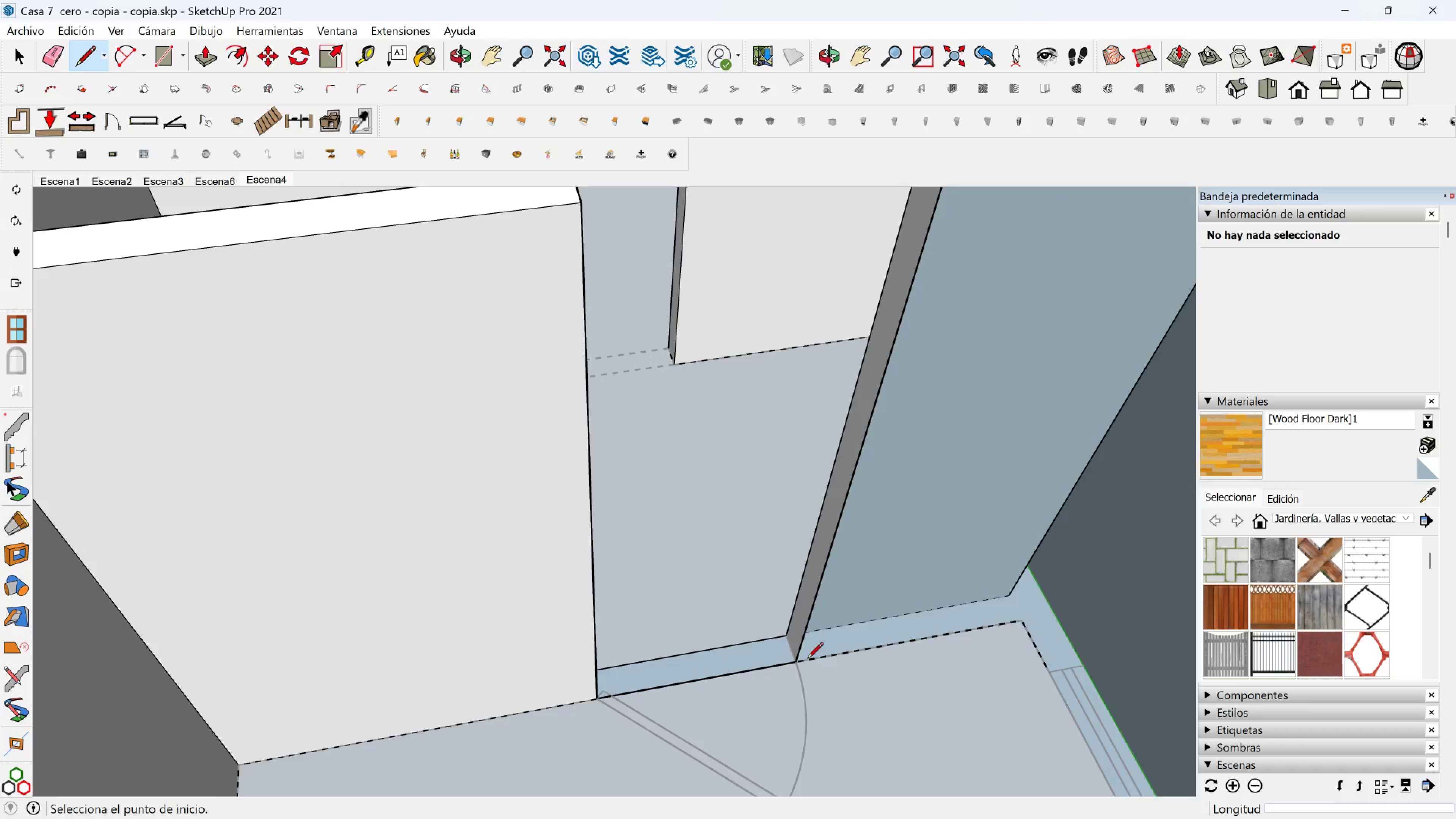 
scroll: coordinate [865, 551], scroll_direction: down, amount: 2.0
 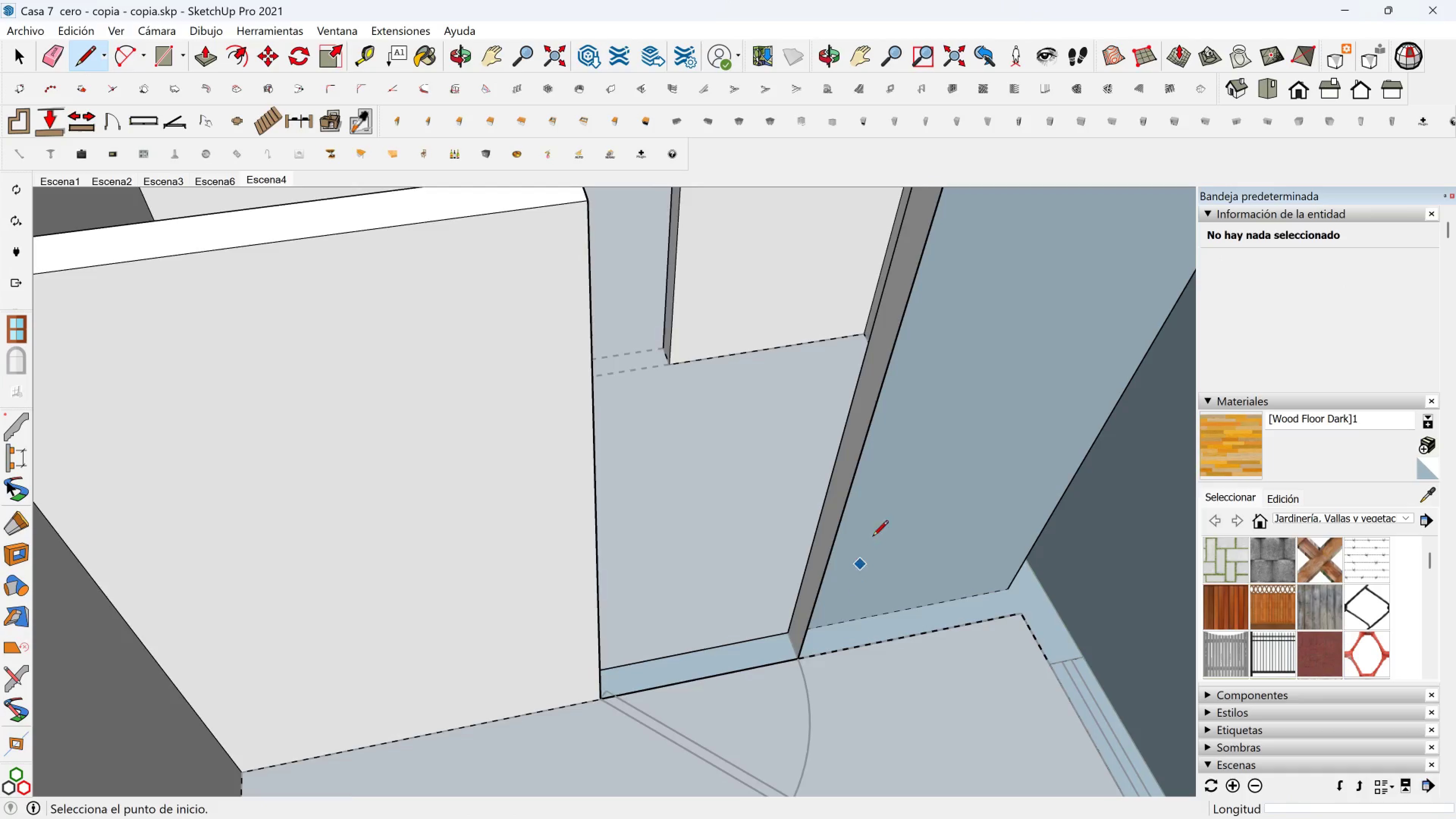 
hold_key(key=ShiftLeft, duration=0.39)
 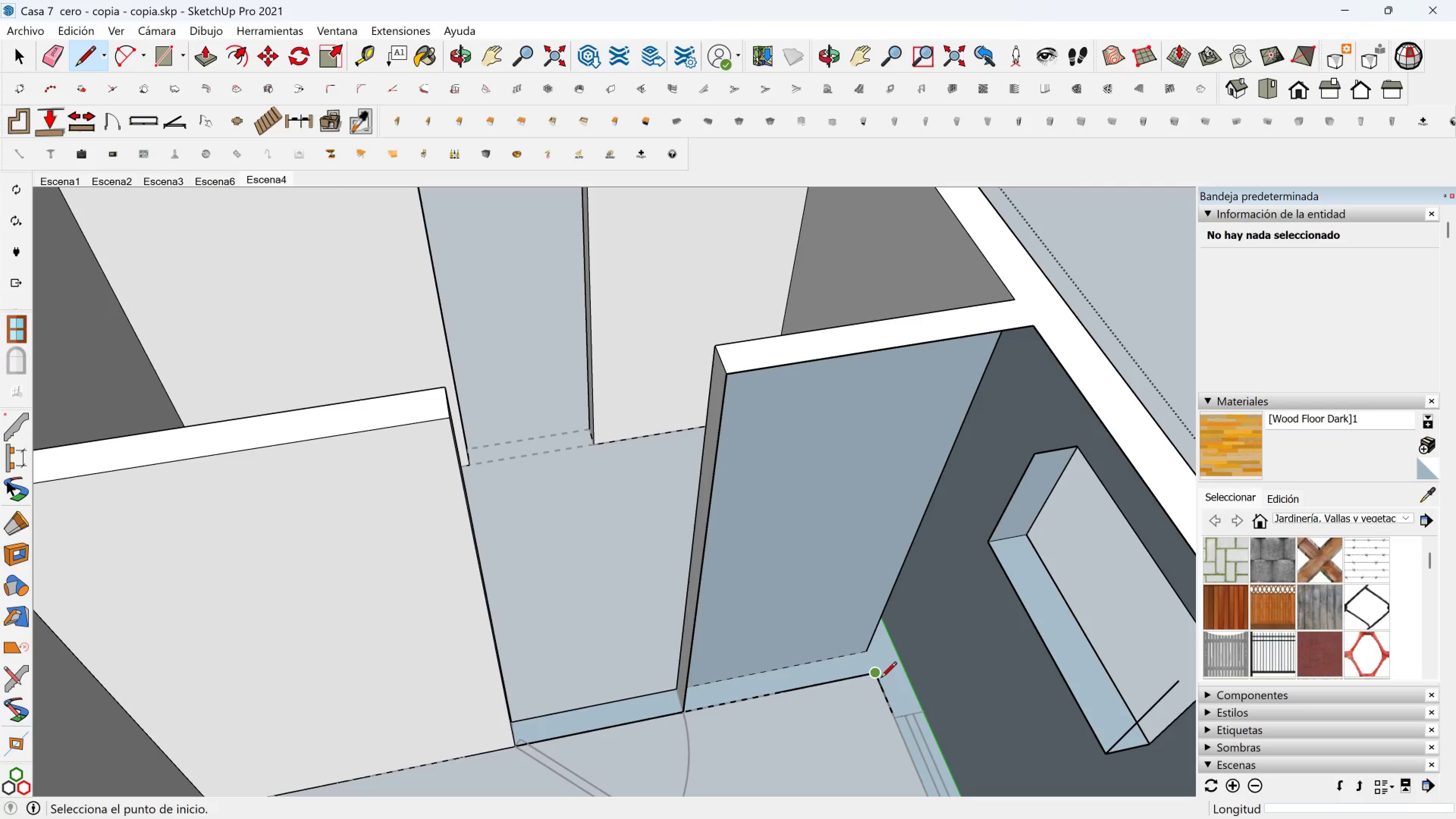 
left_click([881, 679])
 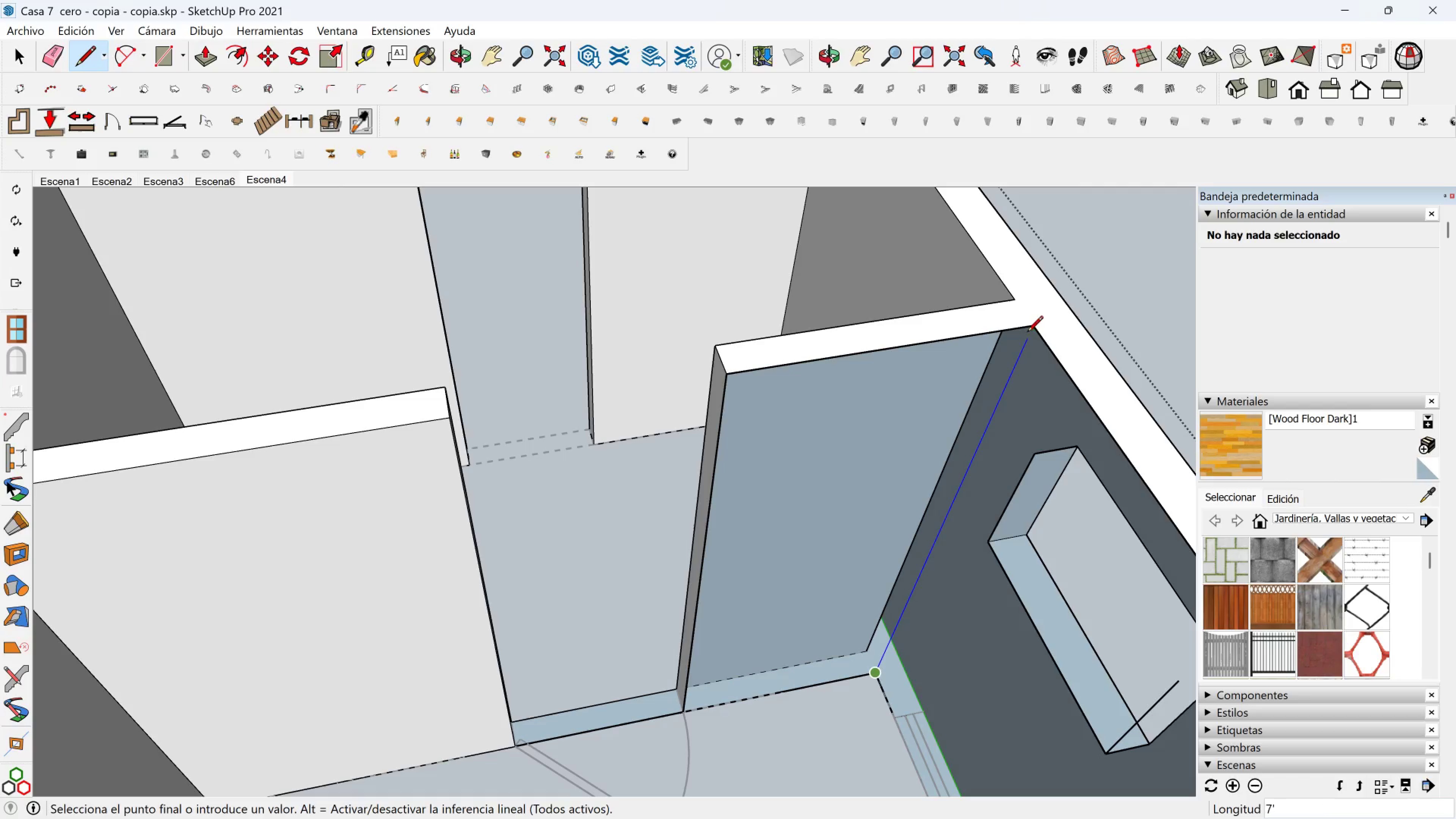 
left_click([1027, 332])
 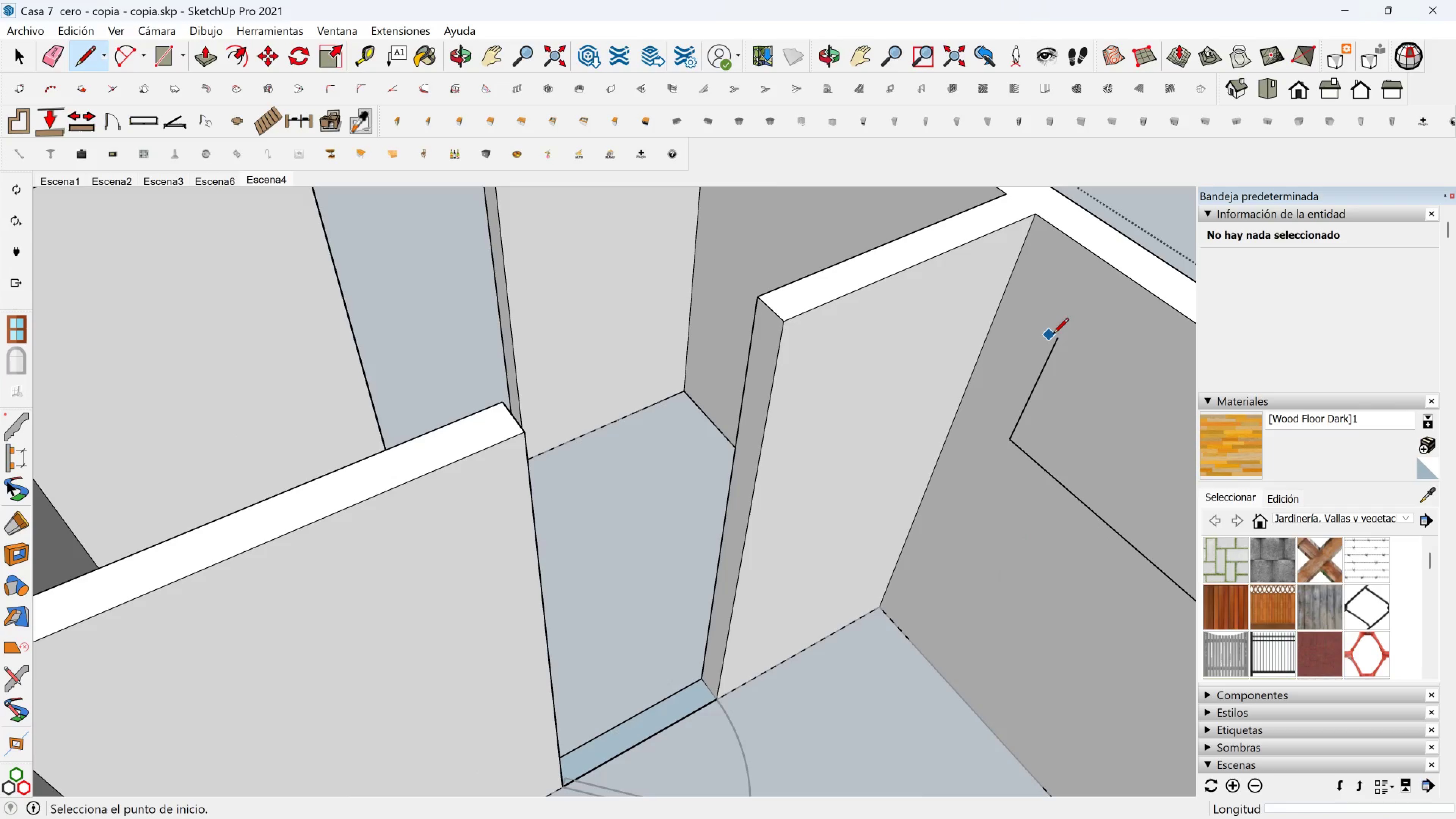 
left_click([1056, 335])
 